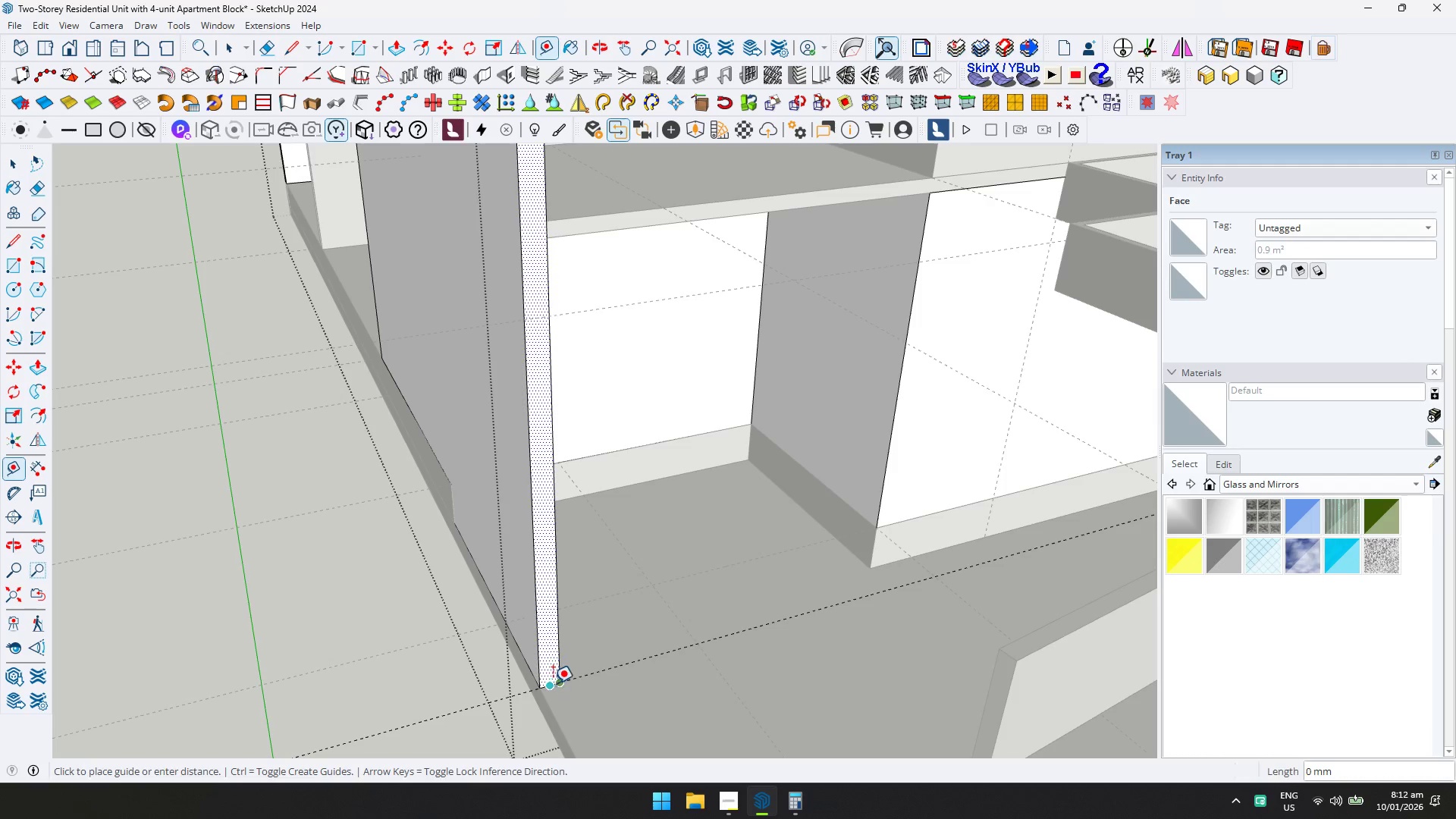 
key(ArrowUp)
 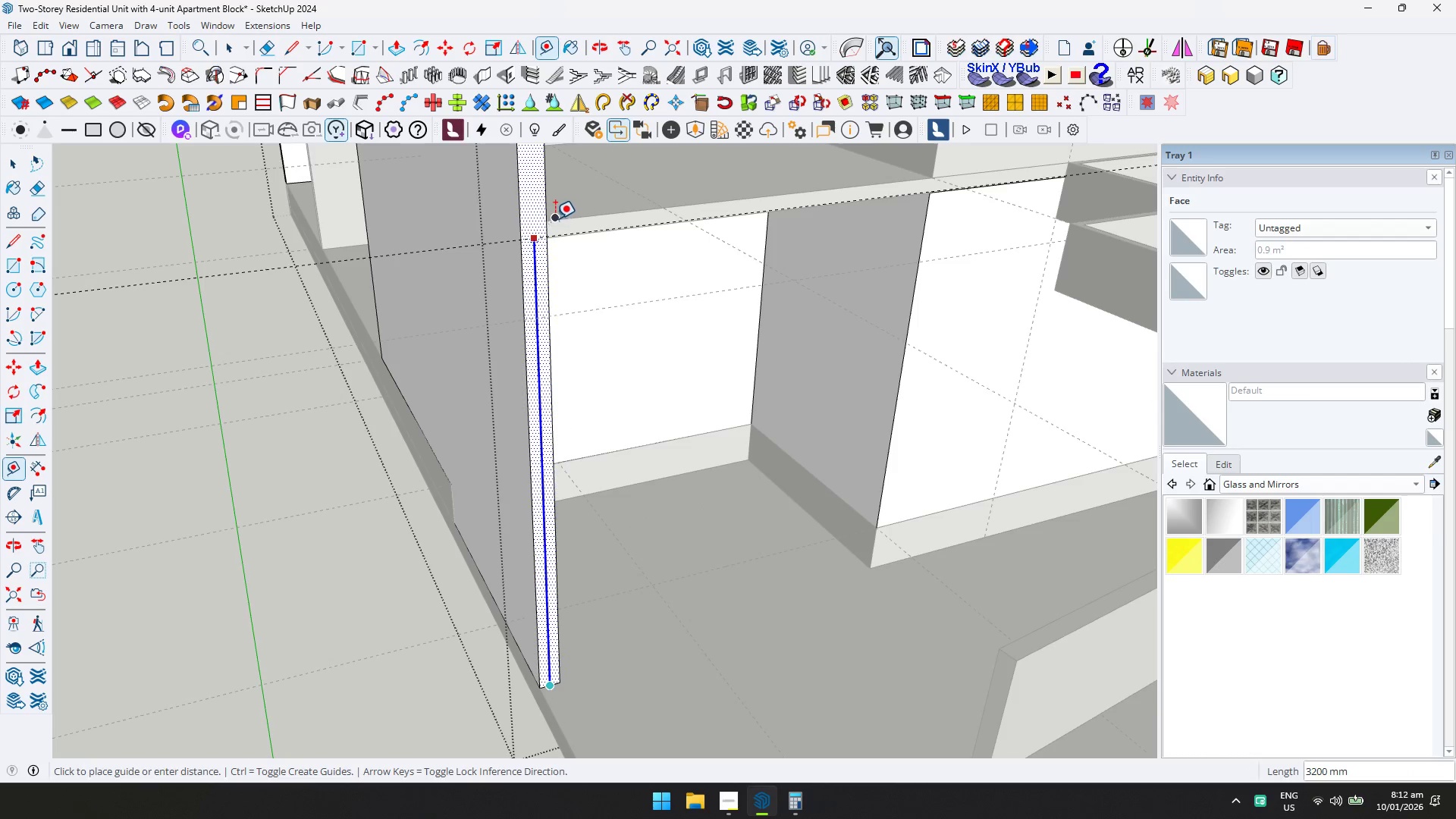 
left_click([557, 206])
 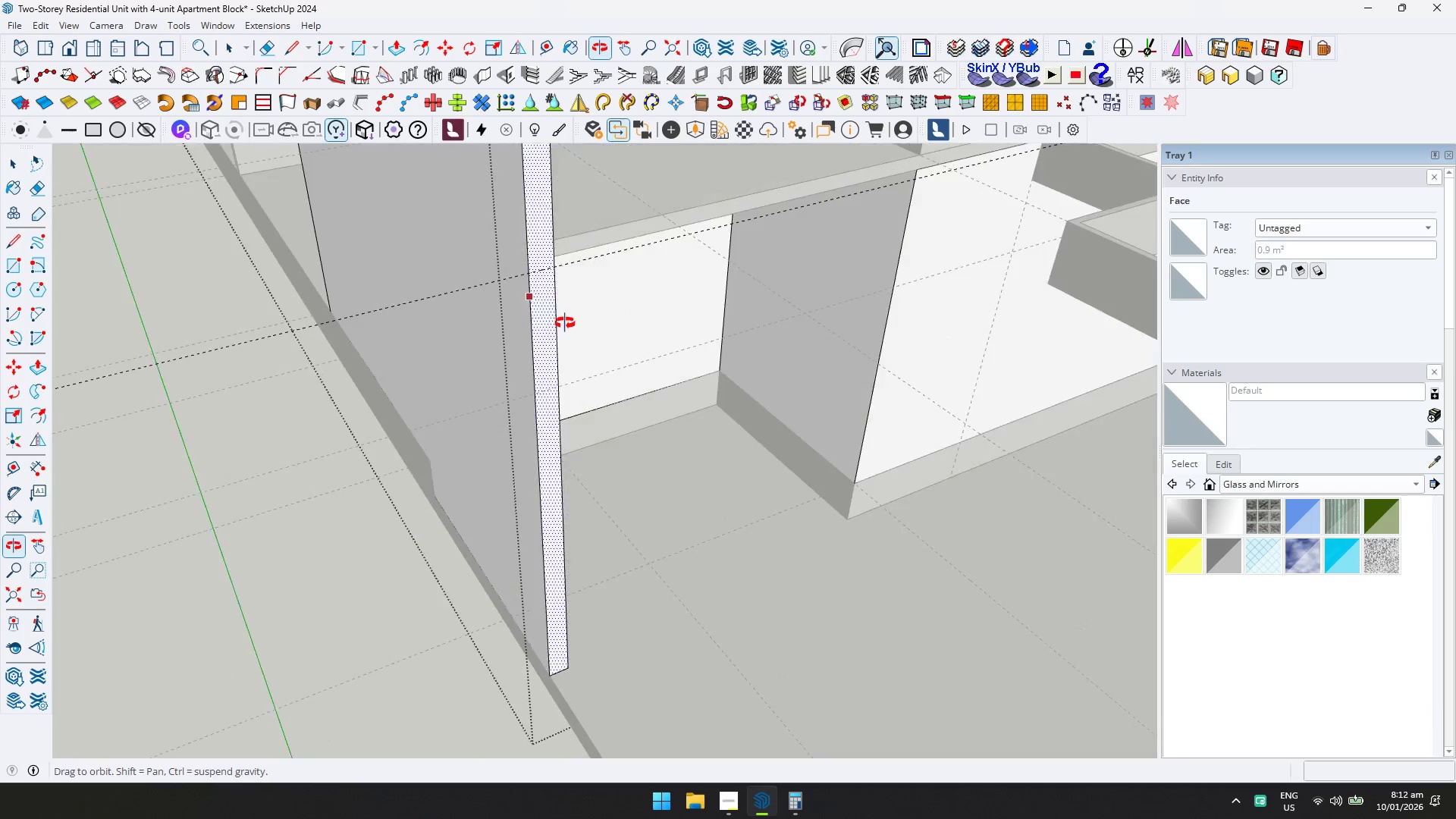 
key(L)
 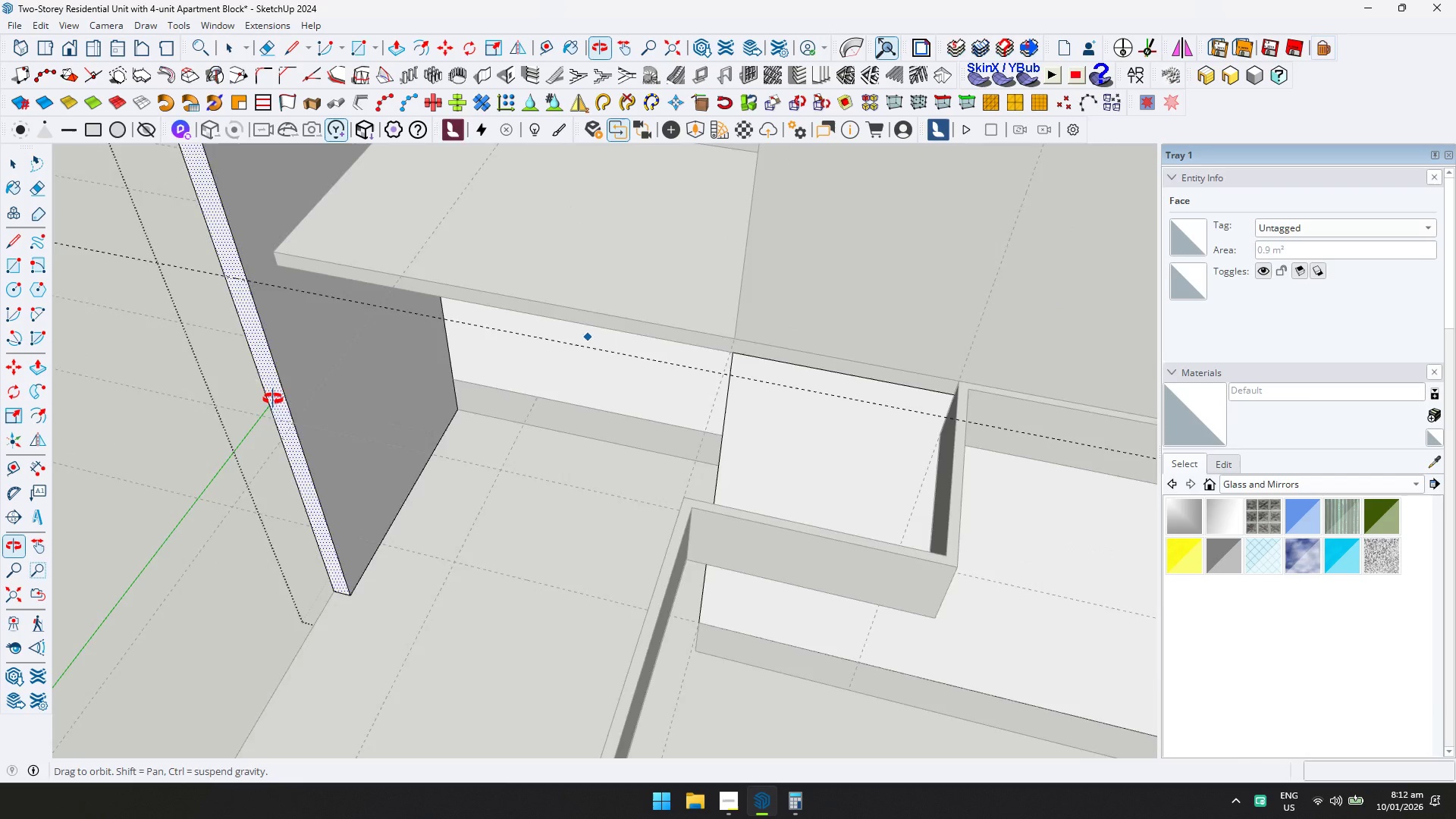 
key(Shift+ShiftLeft)
 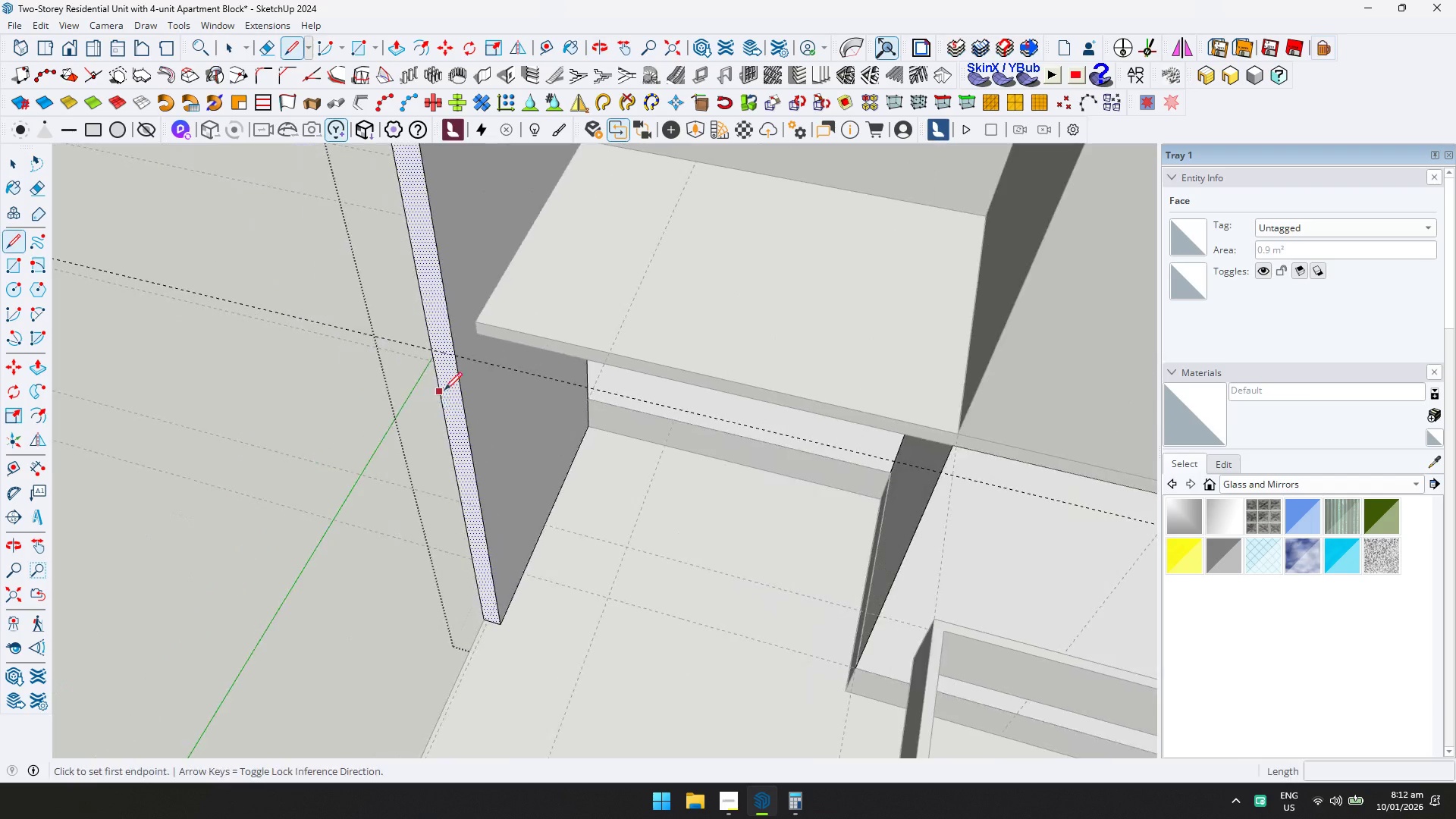 
scroll: coordinate [460, 369], scroll_direction: up, amount: 2.0
 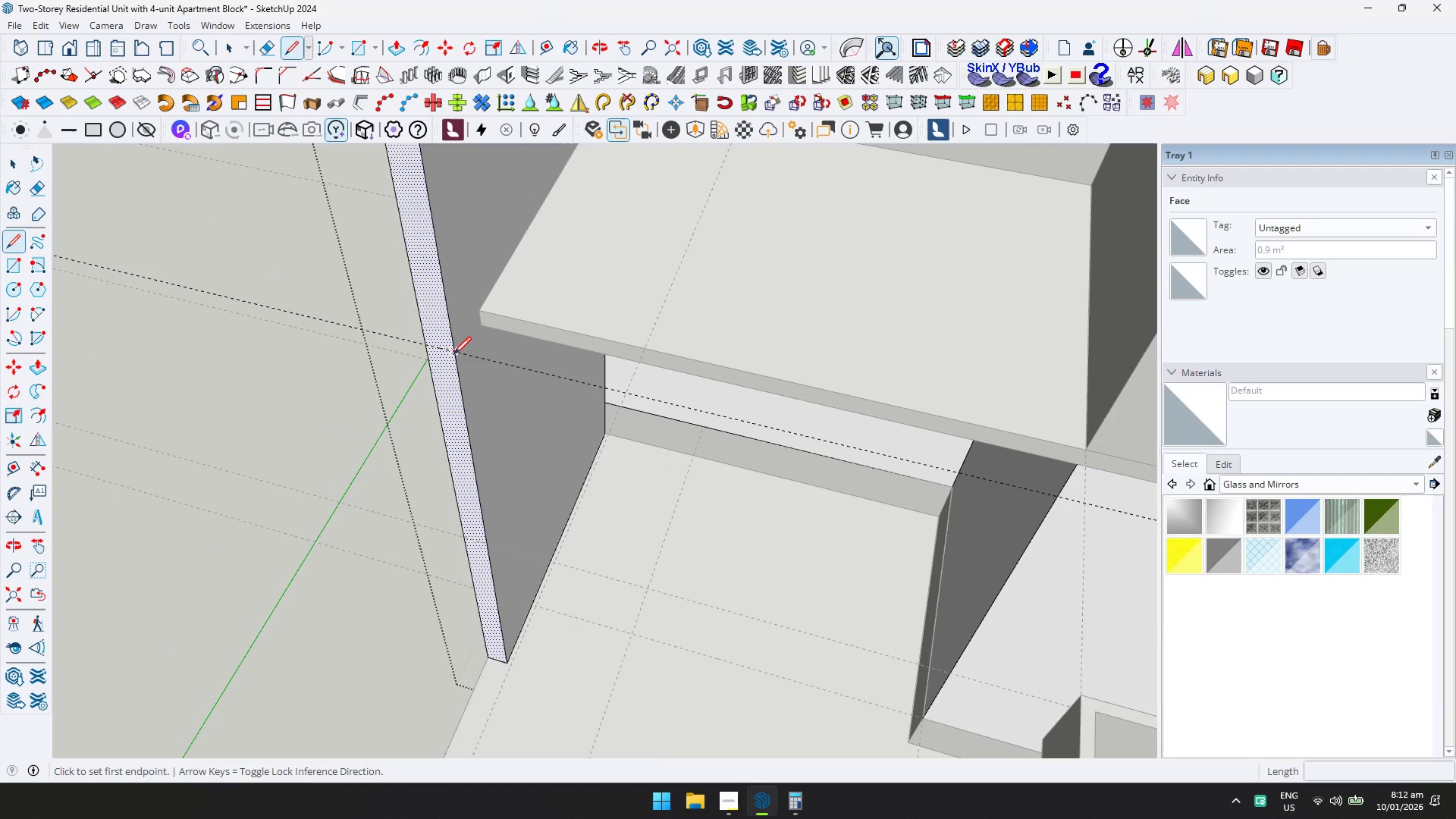 
left_click([453, 354])
 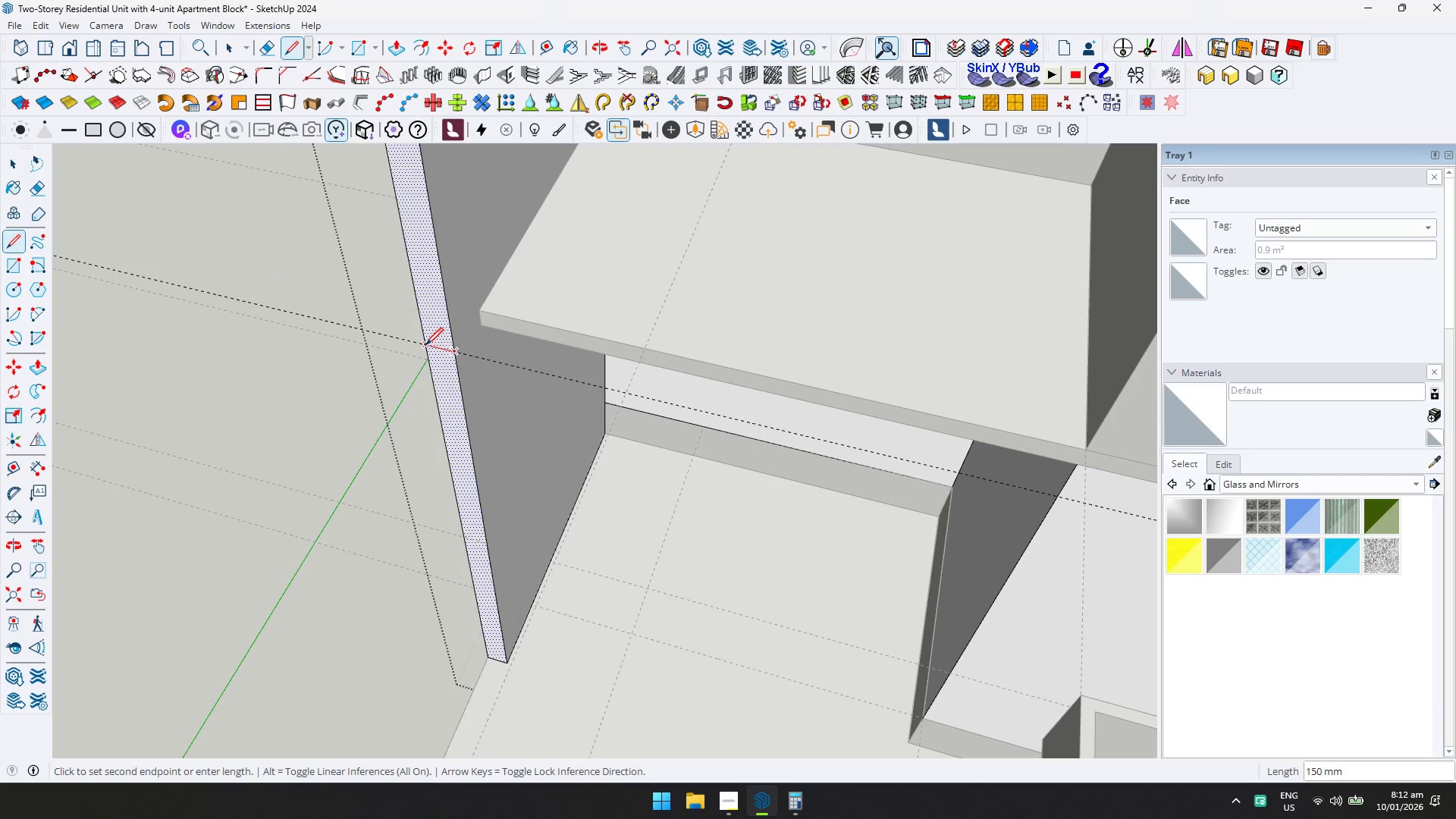 
left_click([425, 345])
 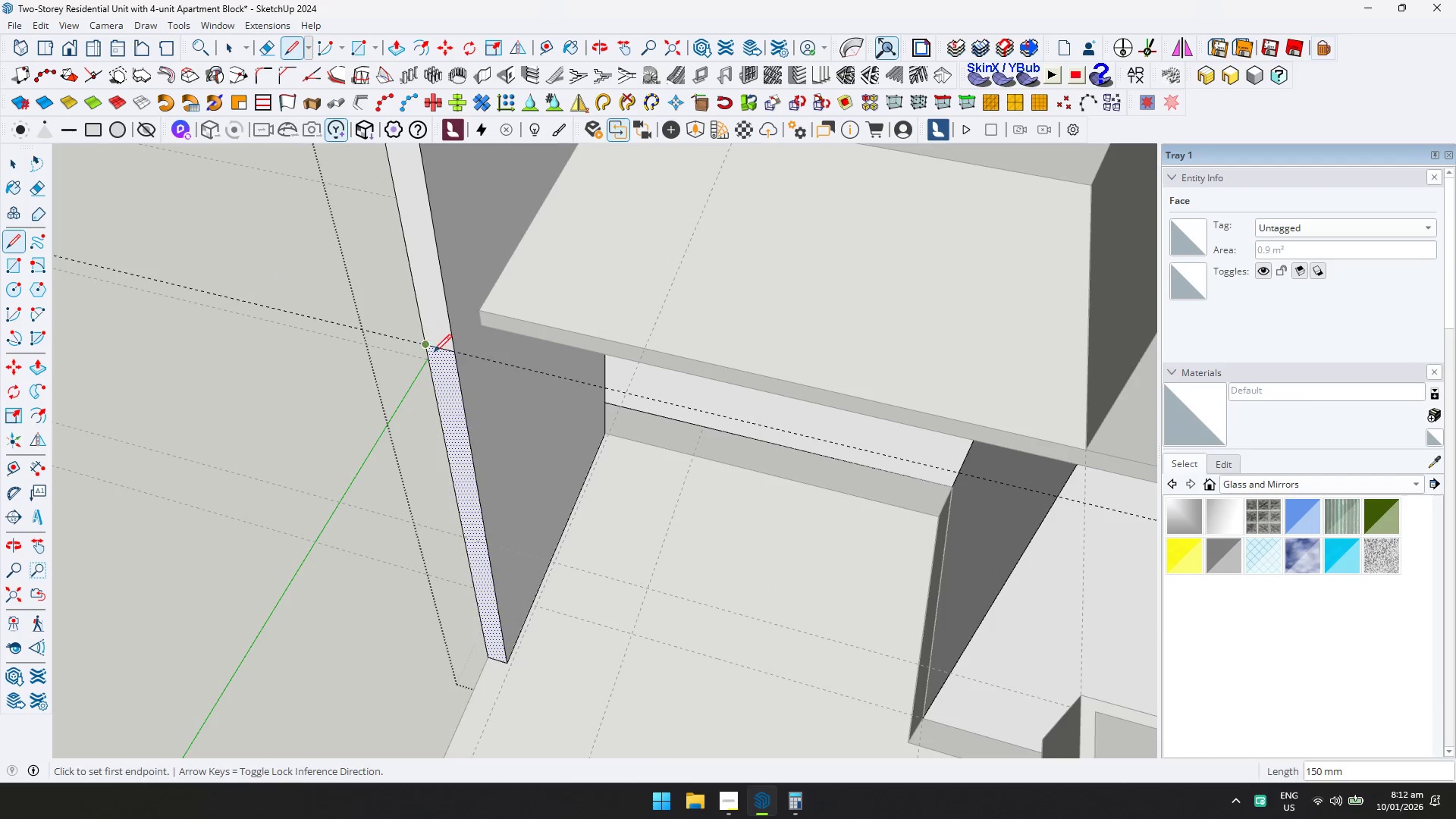 
key(P)
 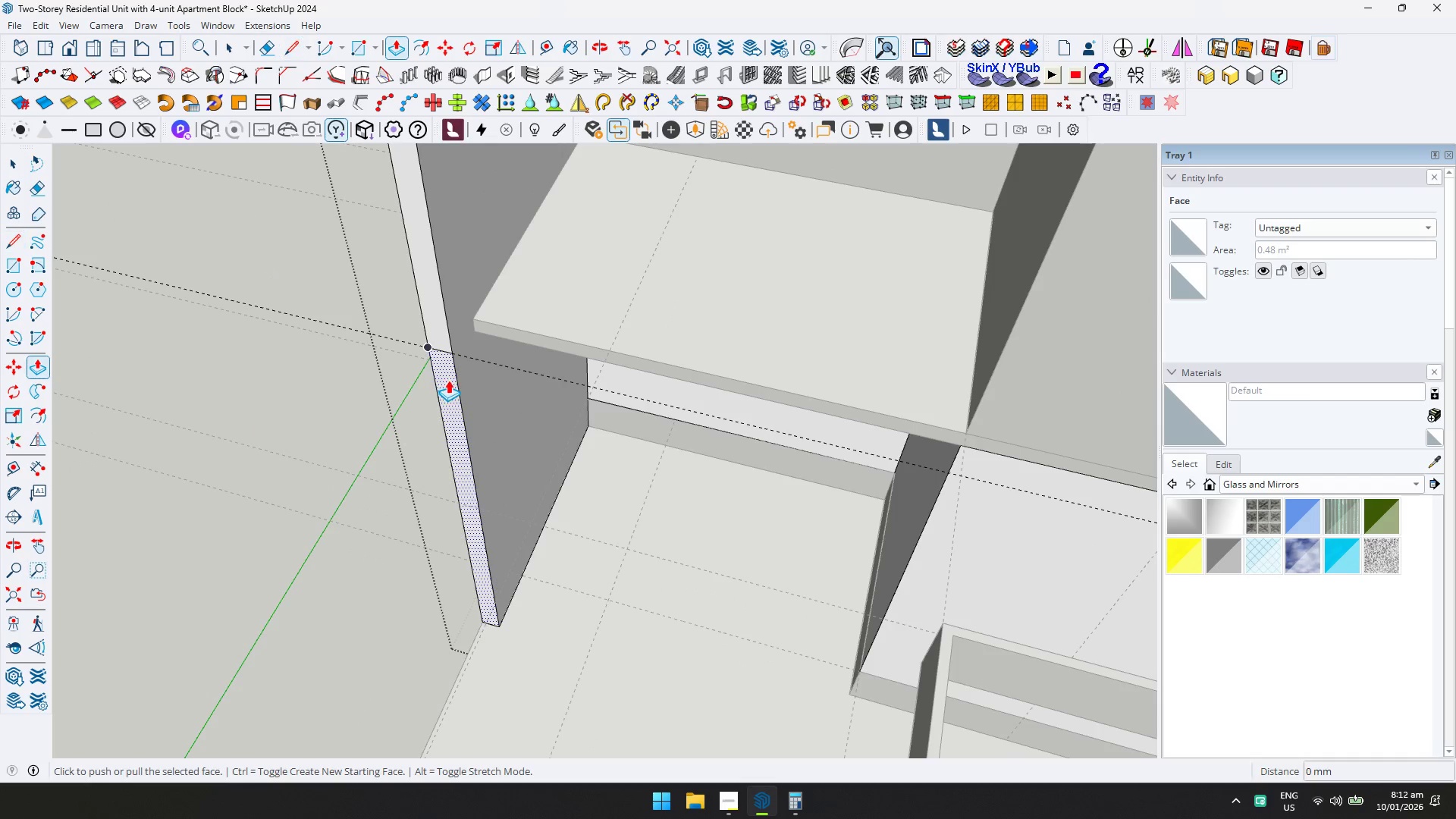 
scroll: coordinate [443, 363], scroll_direction: down, amount: 2.0
 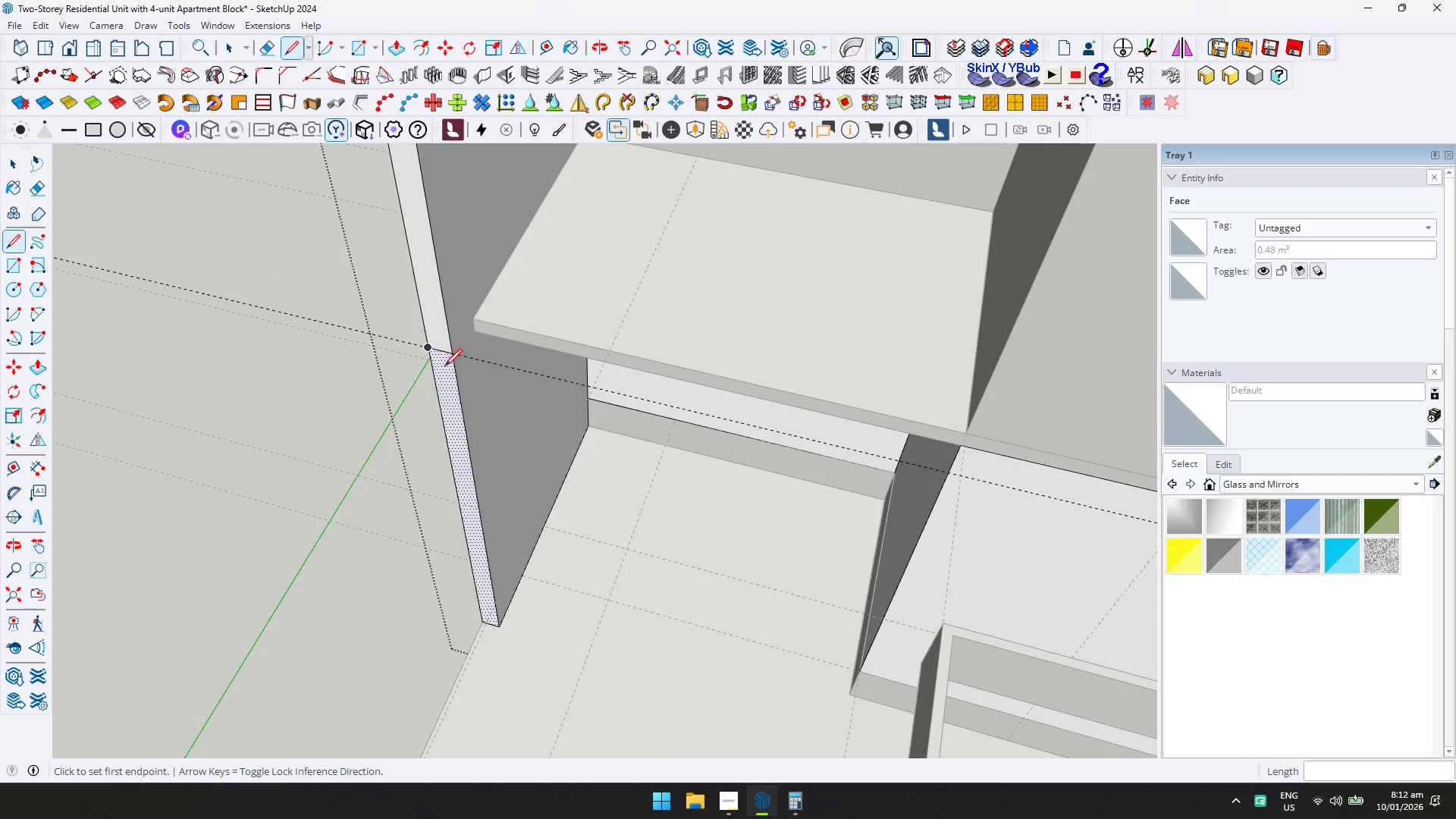 
left_click([448, 380])
 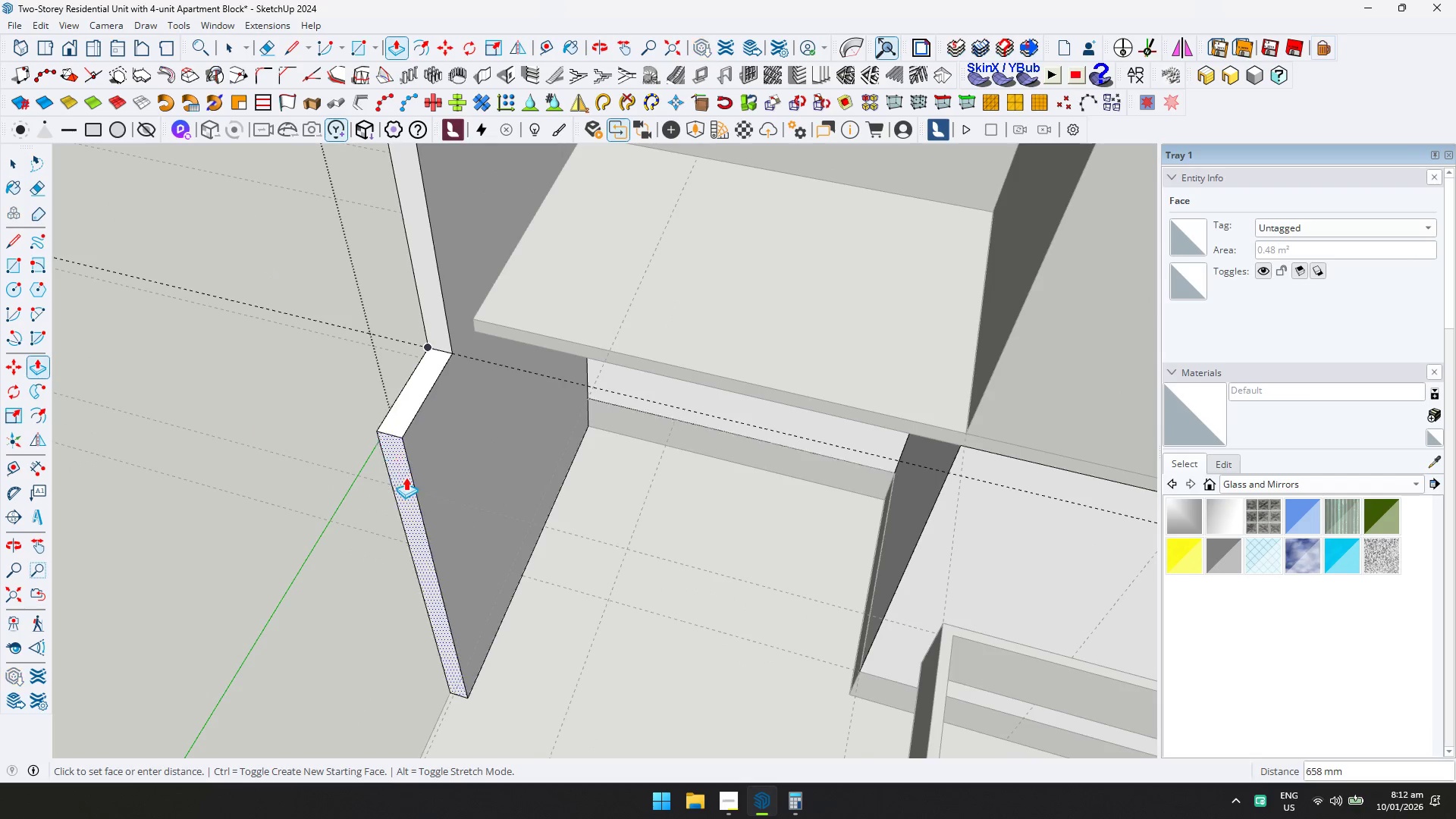 
key(Shift+ShiftLeft)
 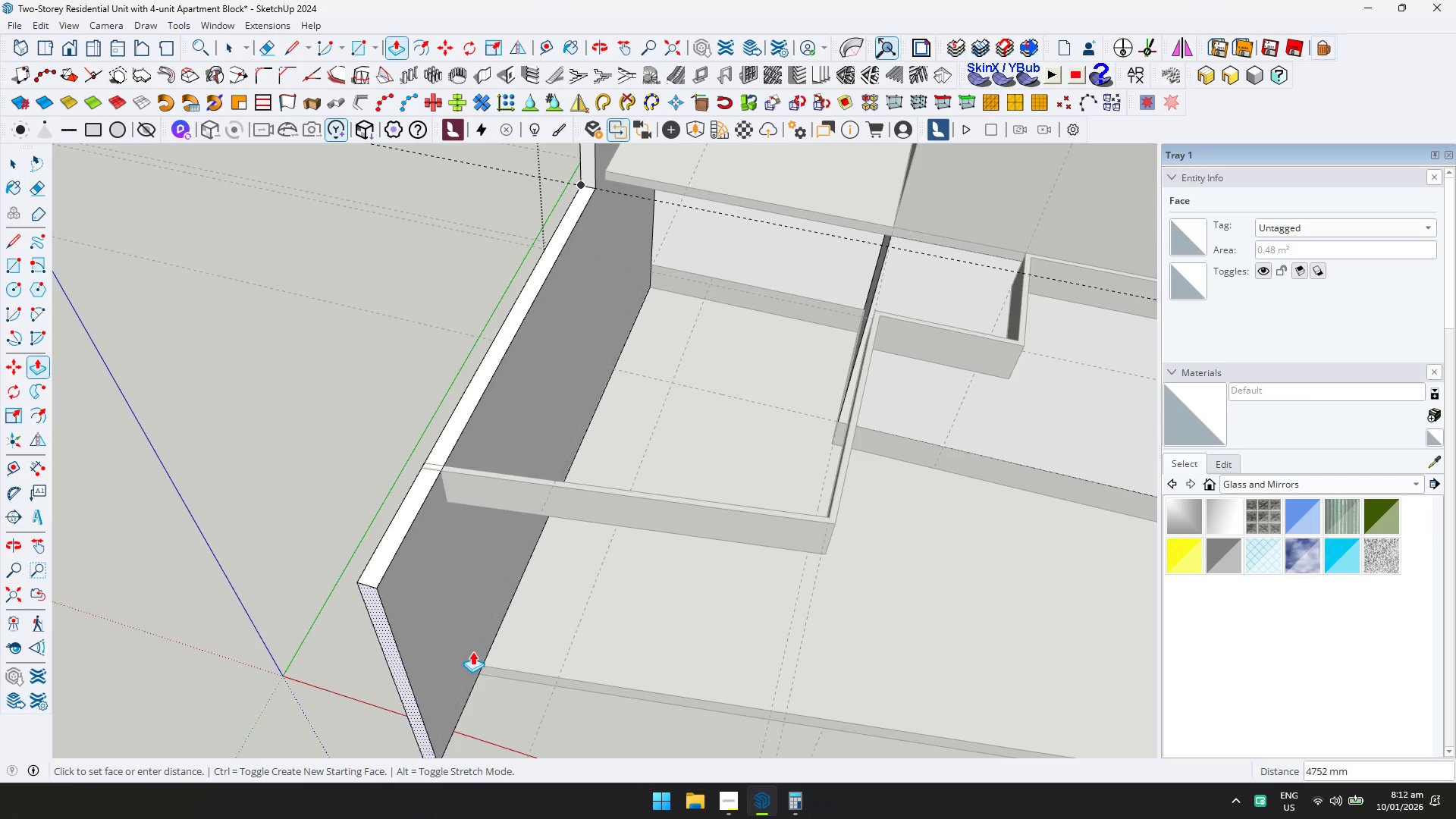 
scroll: coordinate [435, 462], scroll_direction: down, amount: 6.0
 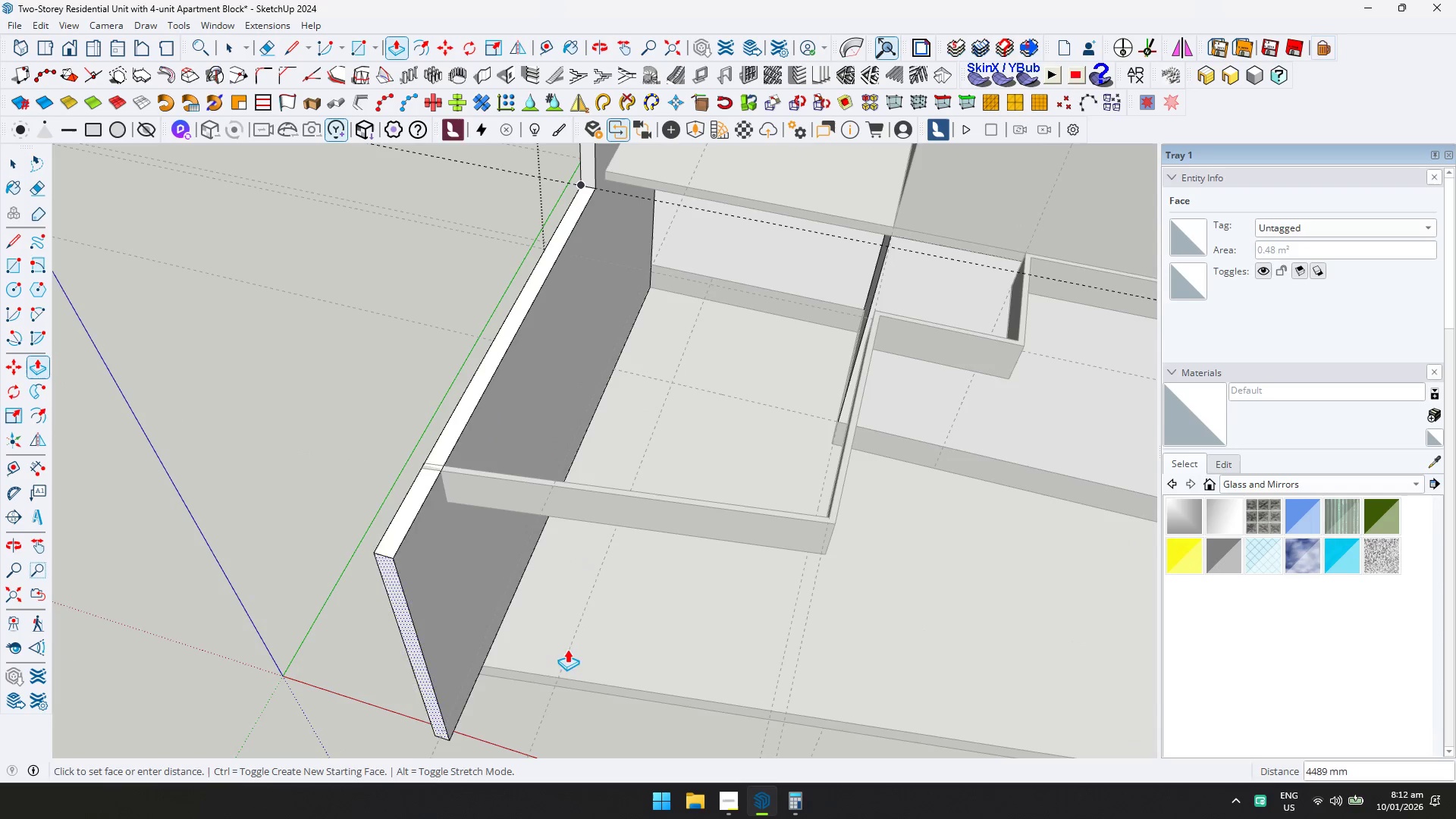 
left_click([574, 712])
 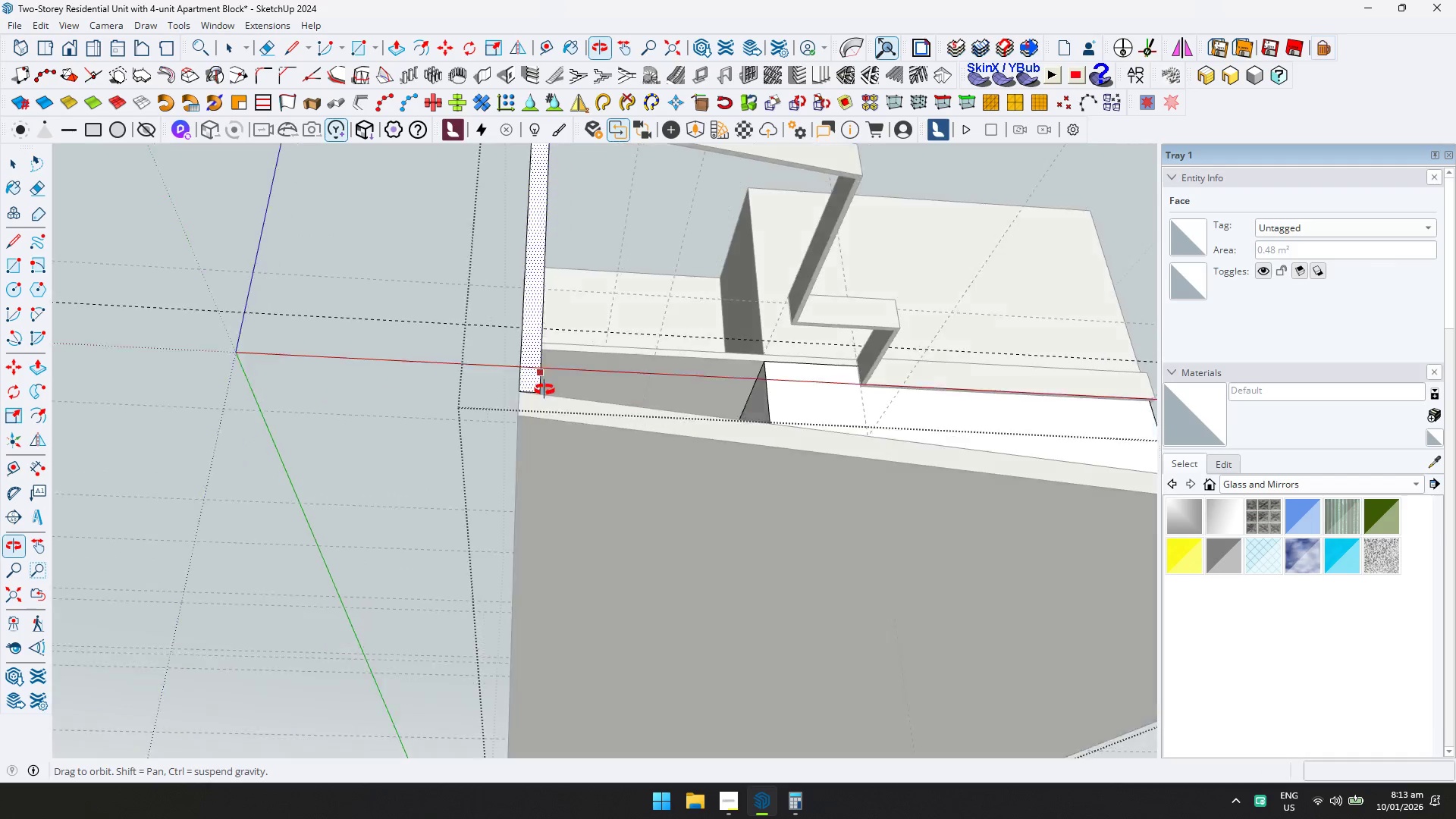 
scroll: coordinate [469, 281], scroll_direction: up, amount: 5.0
 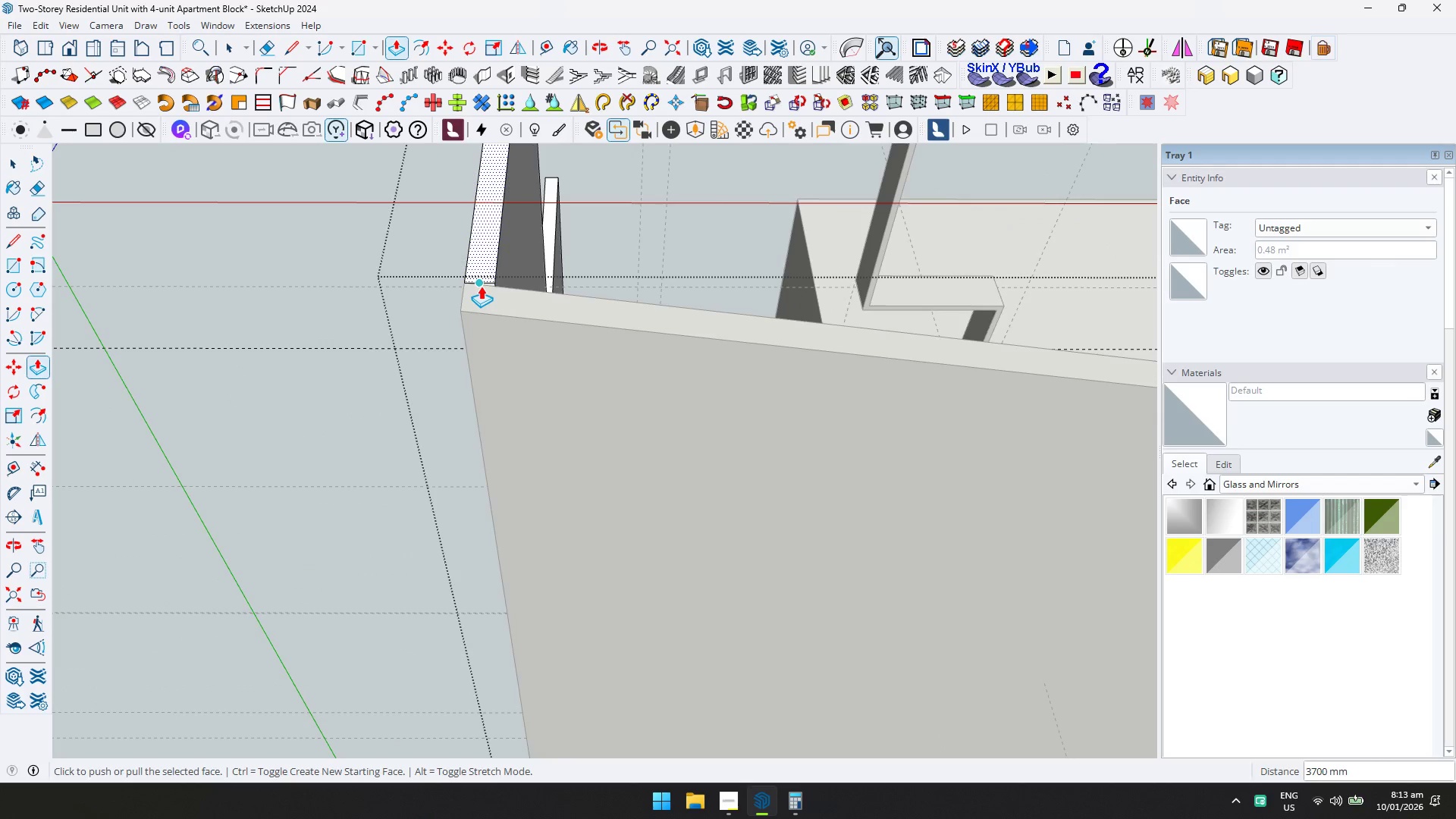 
key(L)
 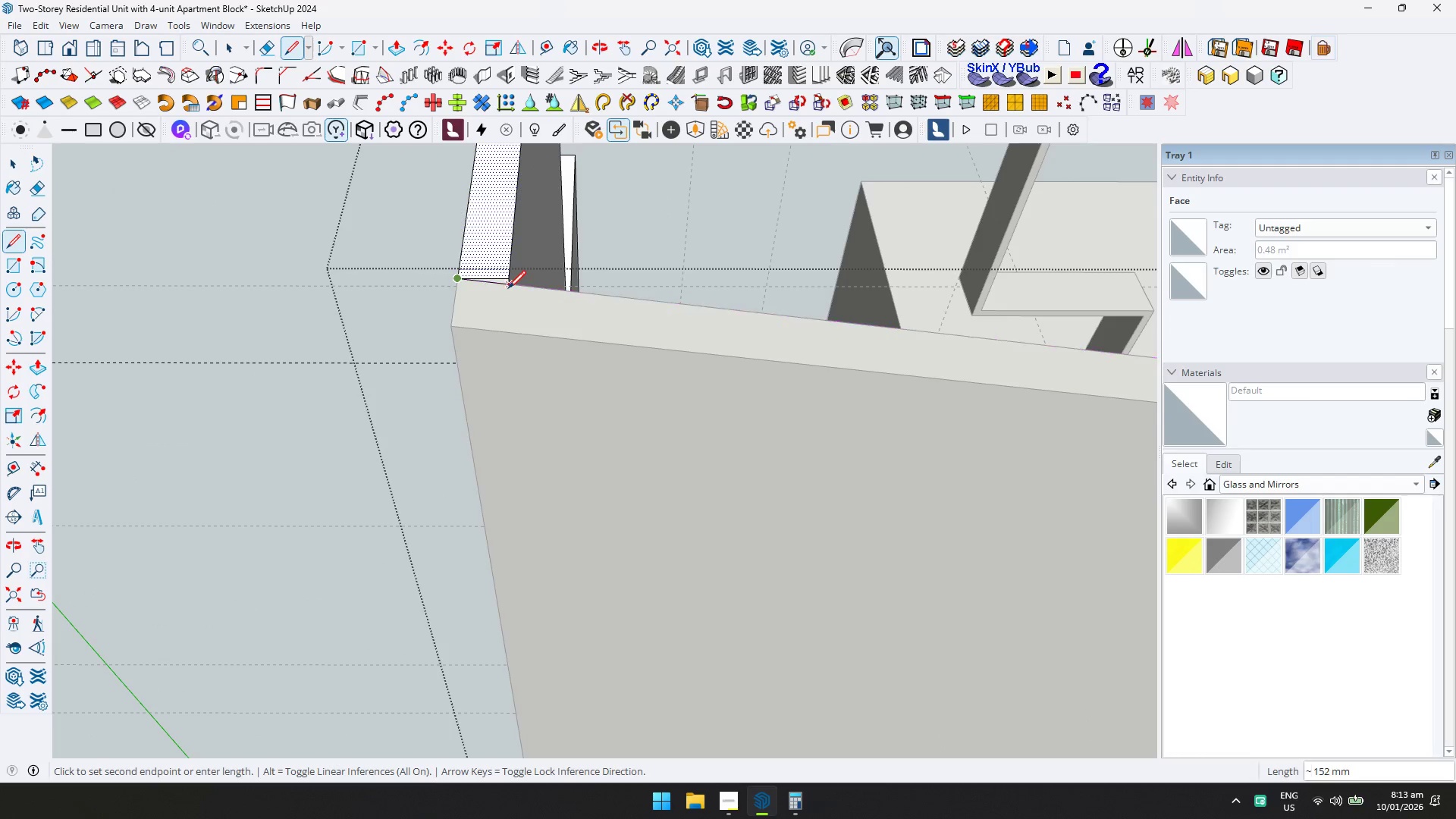 
scroll: coordinate [476, 296], scroll_direction: up, amount: 5.0
 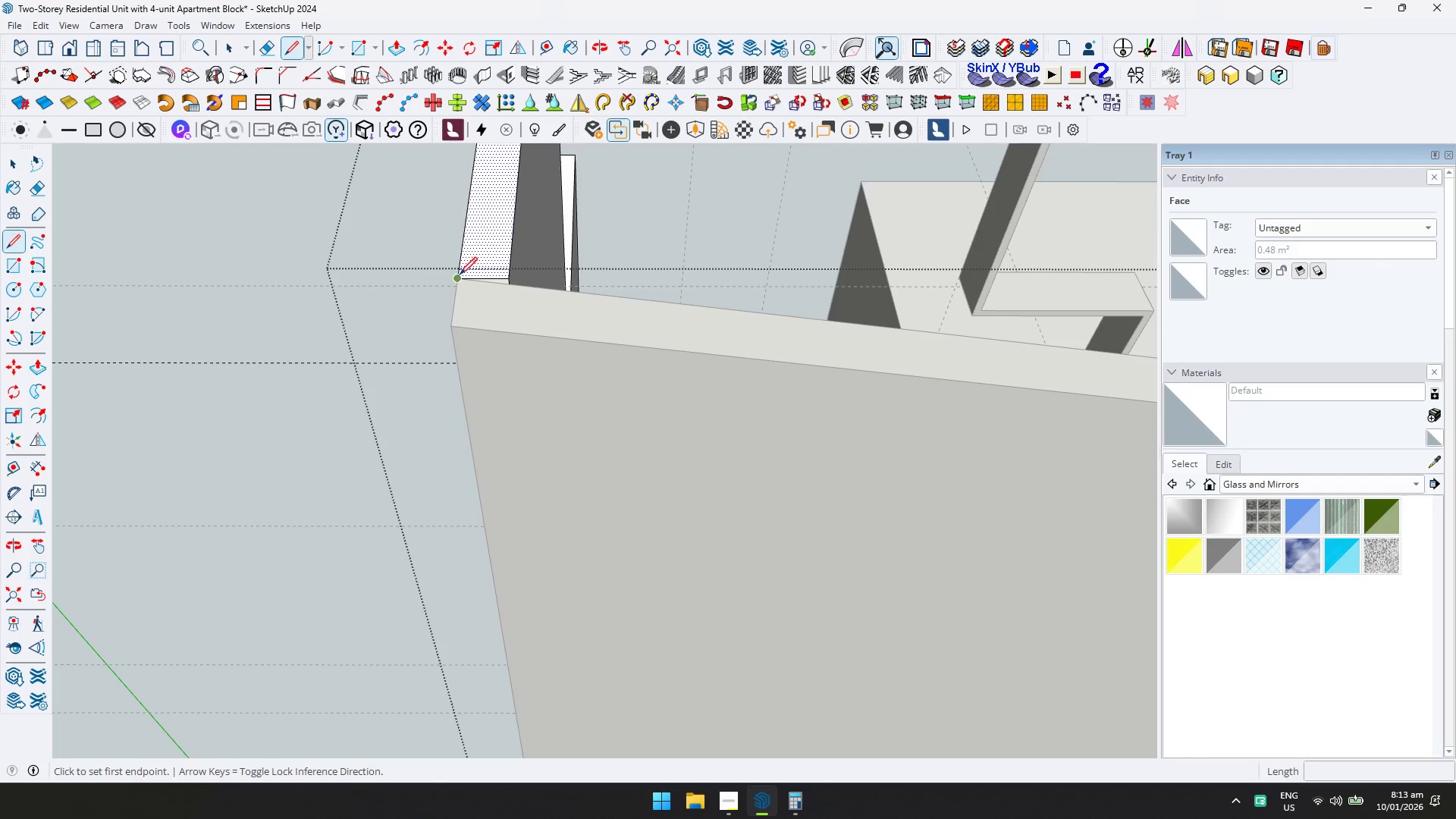 
left_click([508, 288])
 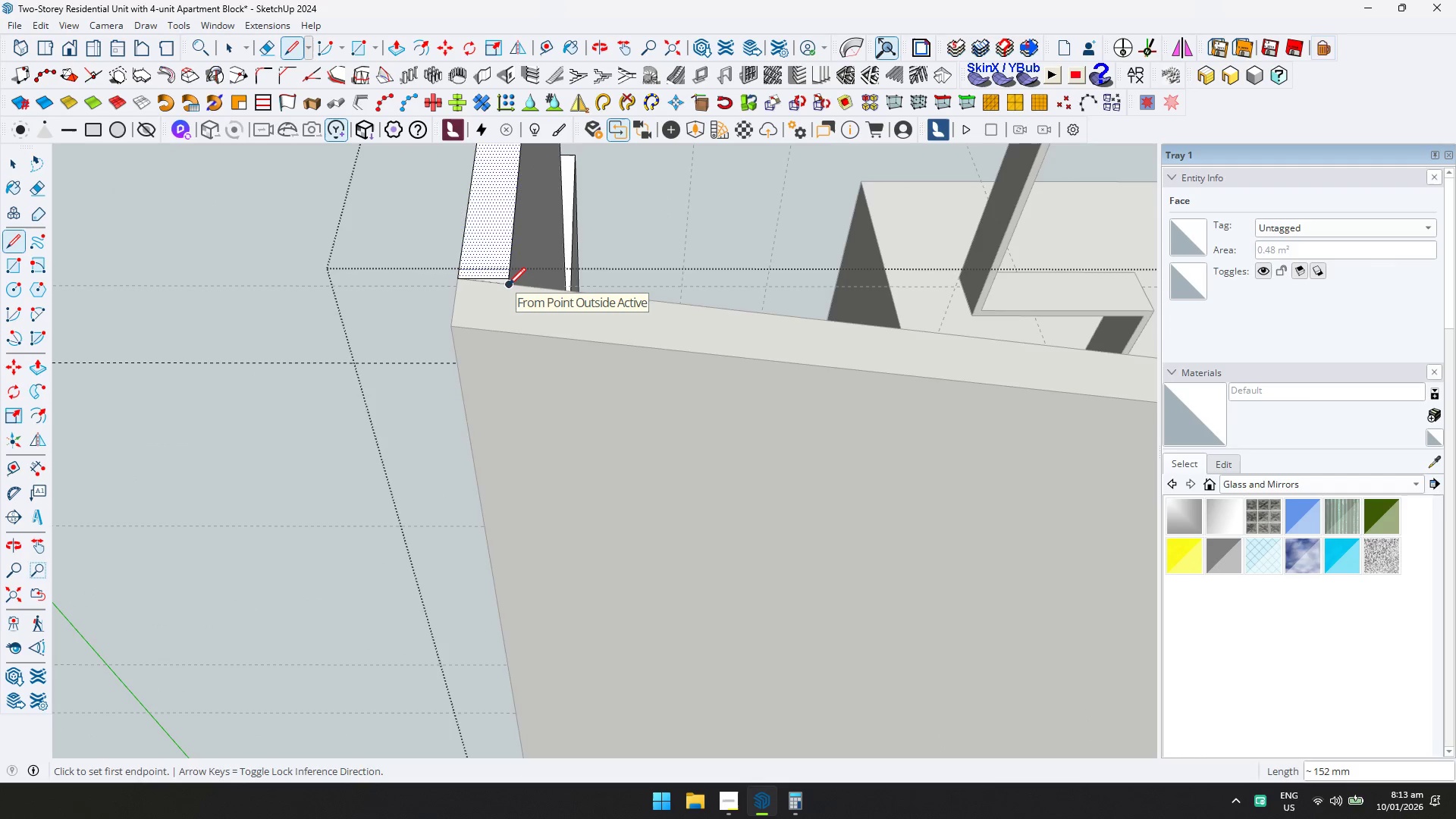 
type(op)
key(Escape)
 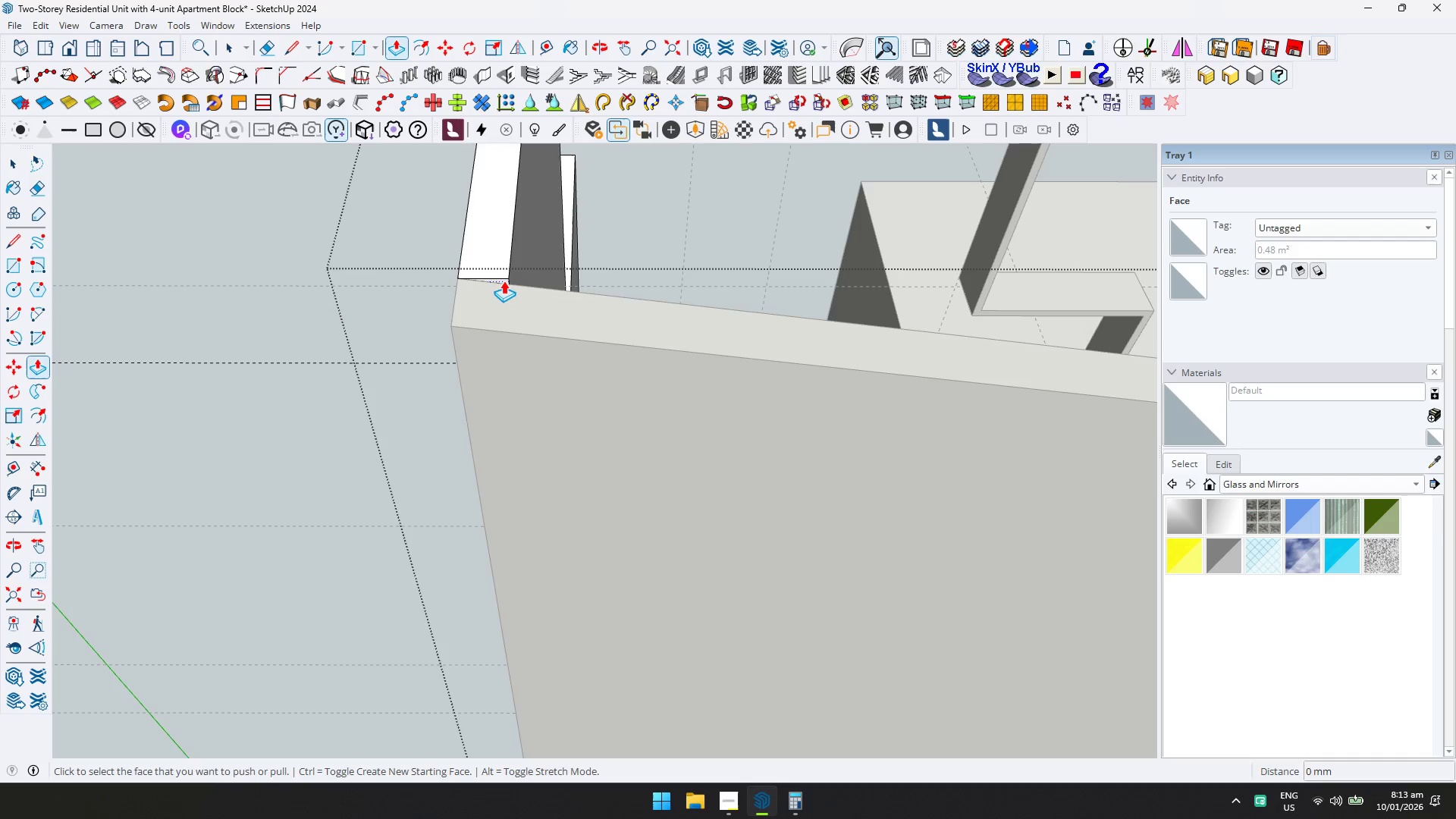 
left_click([504, 281])
 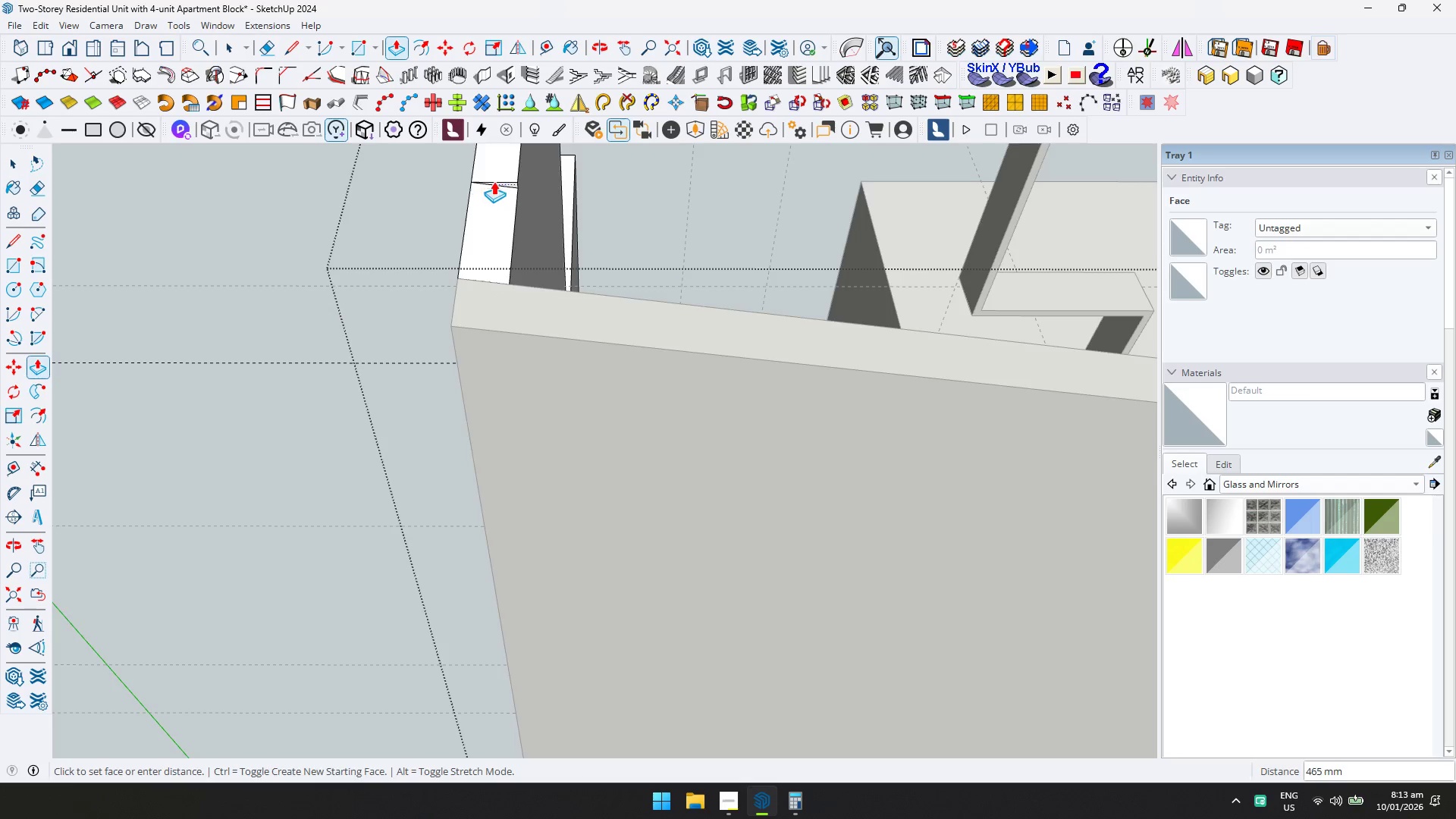 
key(Shift+ShiftLeft)
 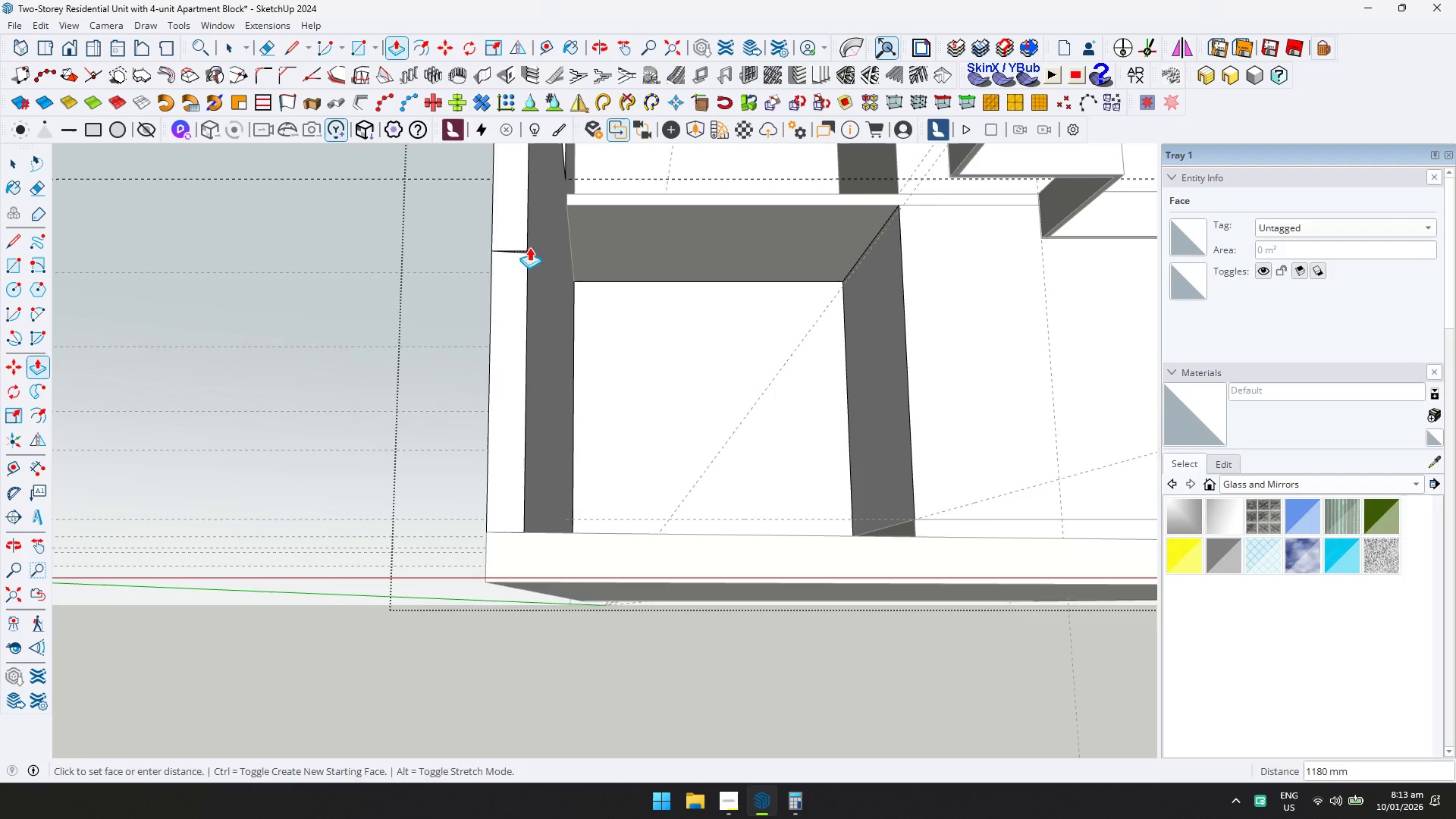 
scroll: coordinate [493, 184], scroll_direction: down, amount: 3.0
 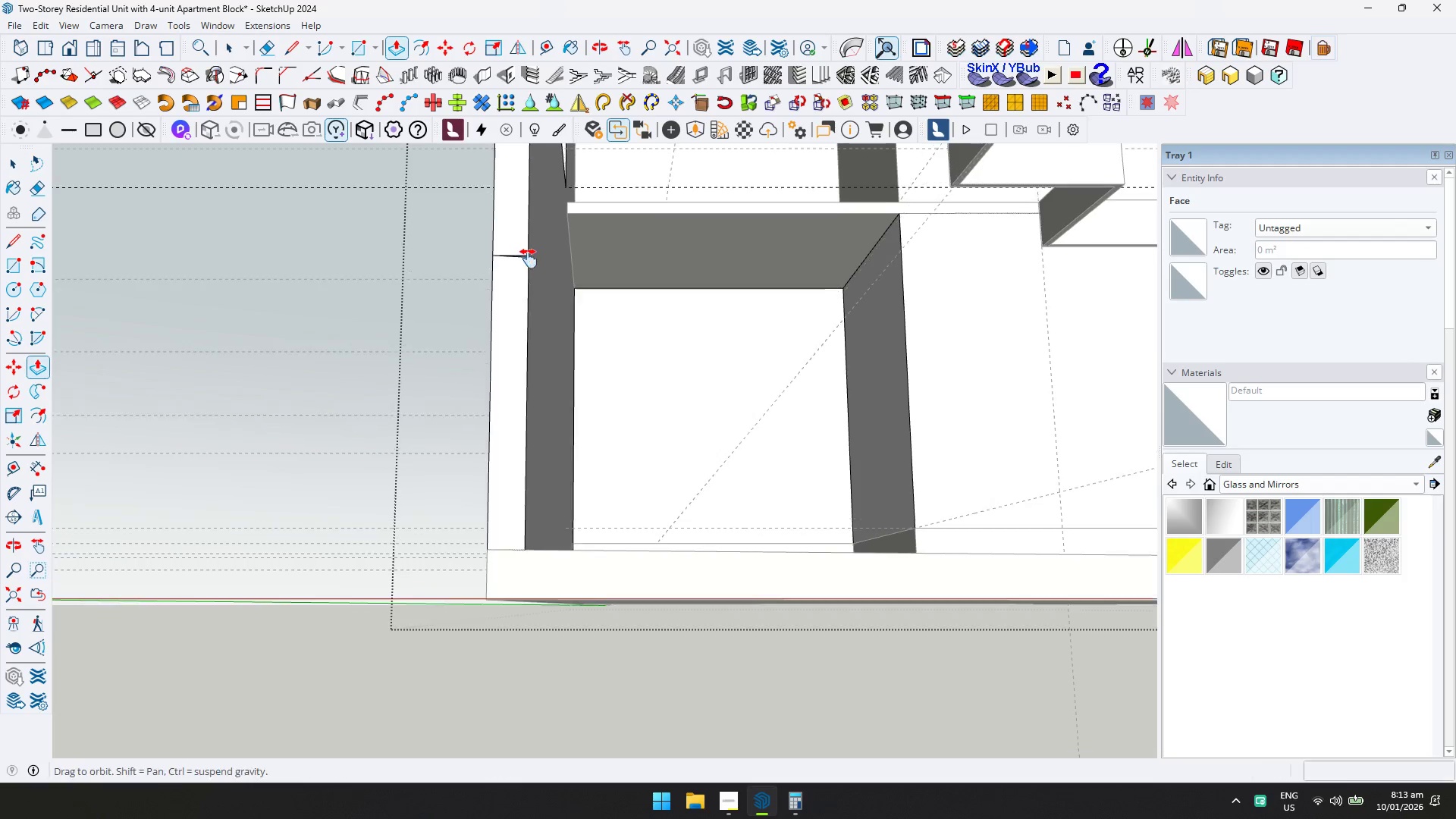 
key(Shift+ShiftLeft)
 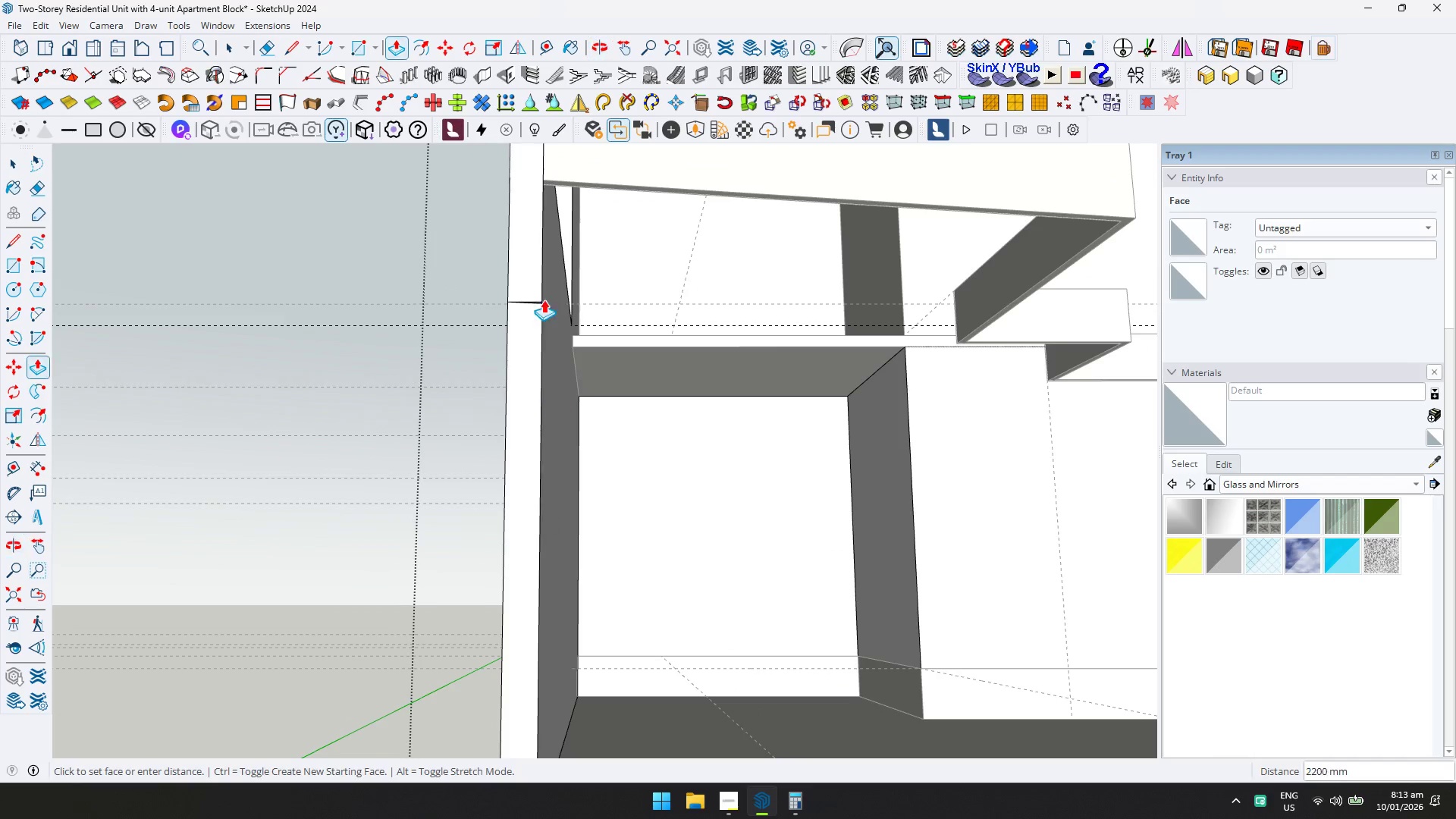 
key(Shift+ShiftLeft)
 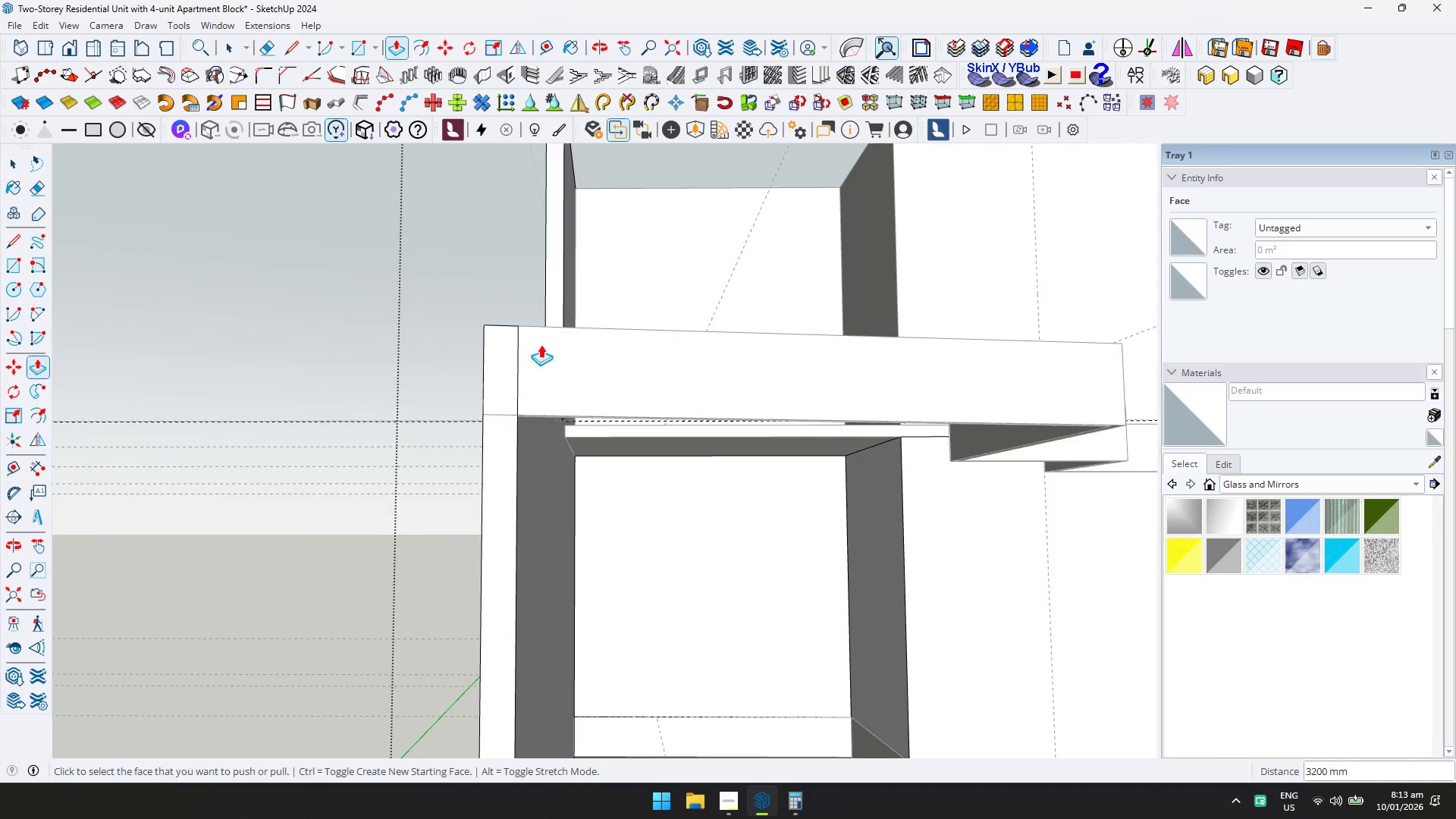 
hold_key(key=ShiftLeft, duration=0.36)
 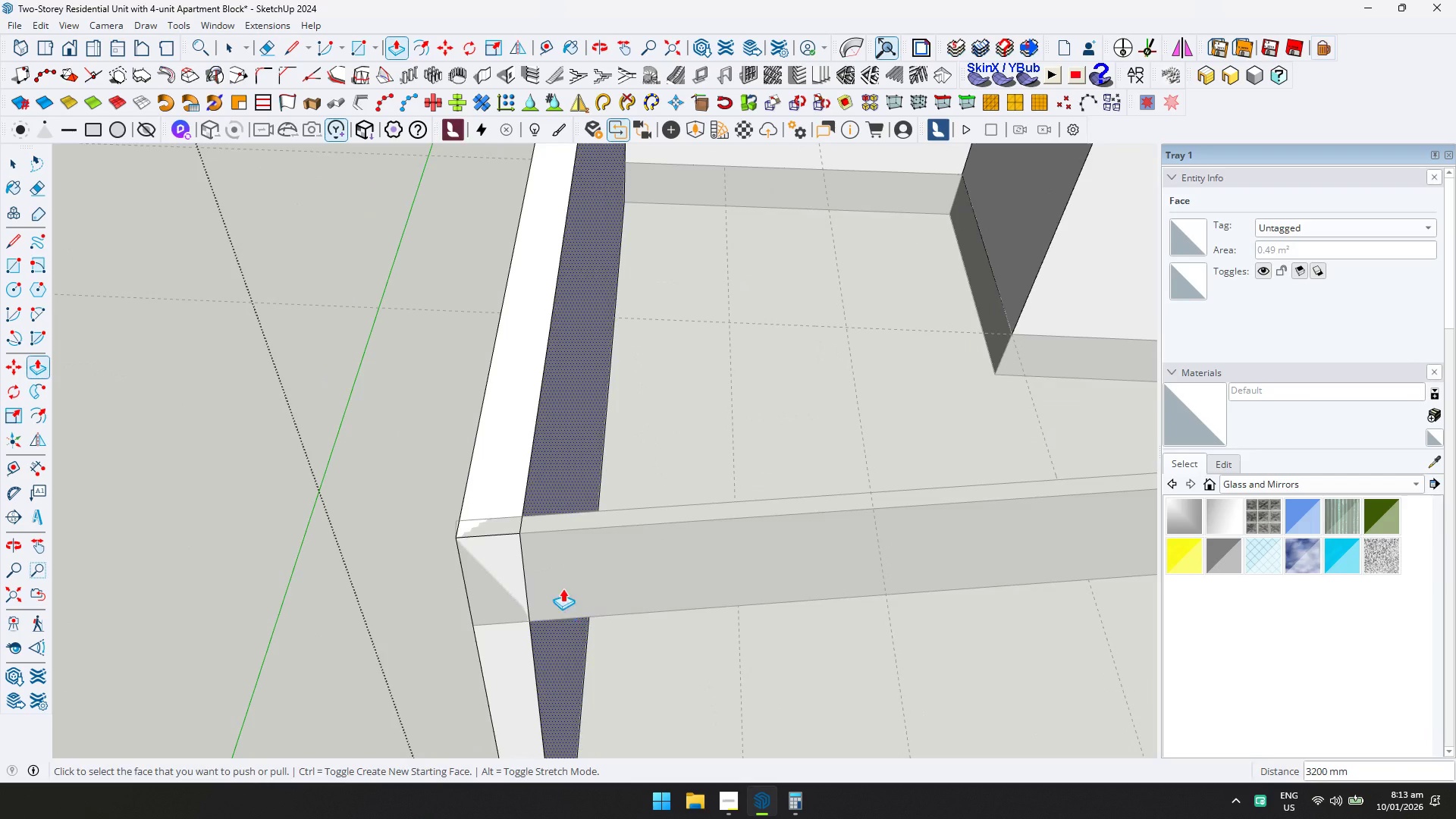 
scroll: coordinate [350, 658], scroll_direction: up, amount: 7.0
 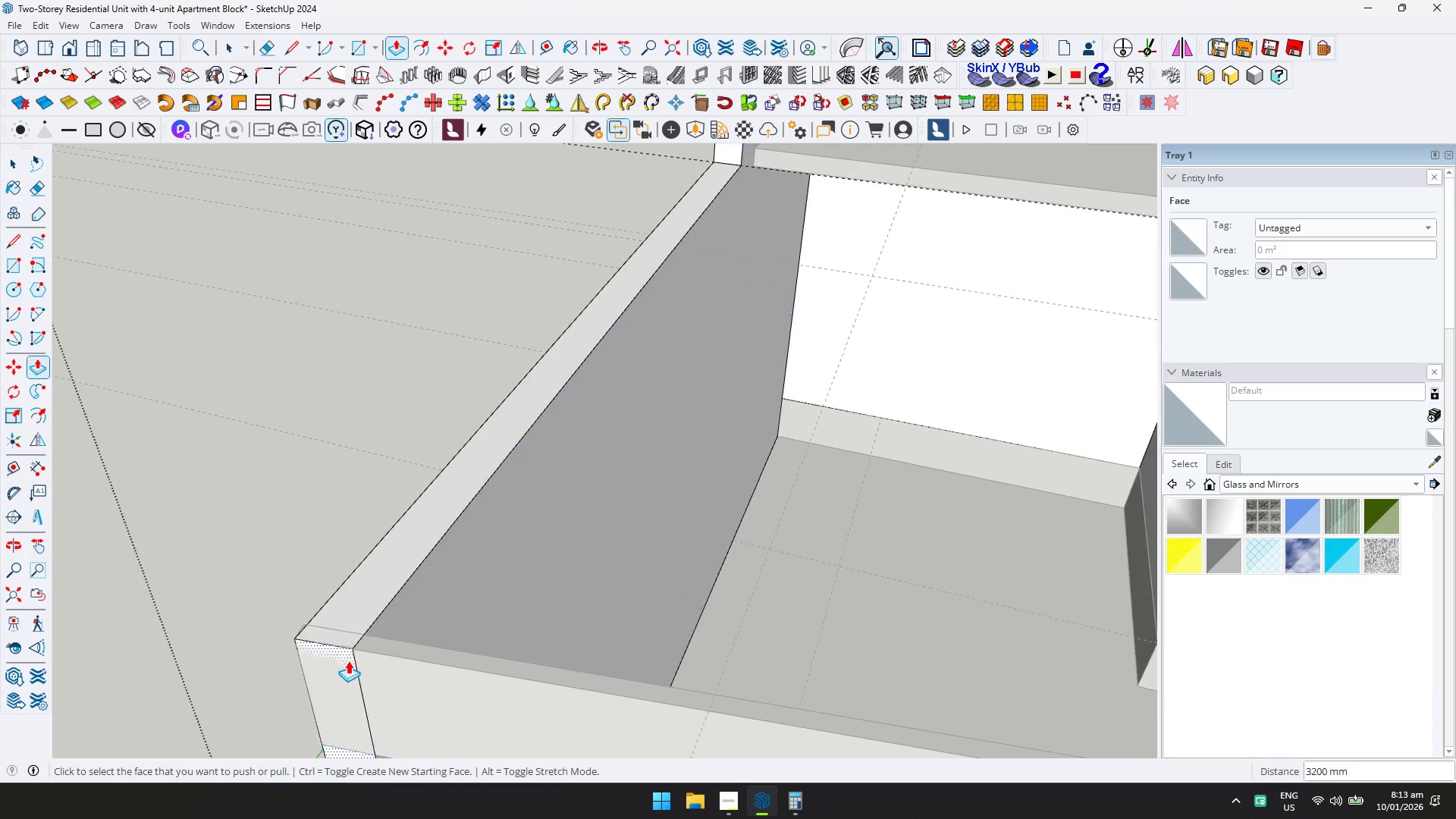 
key(L)
 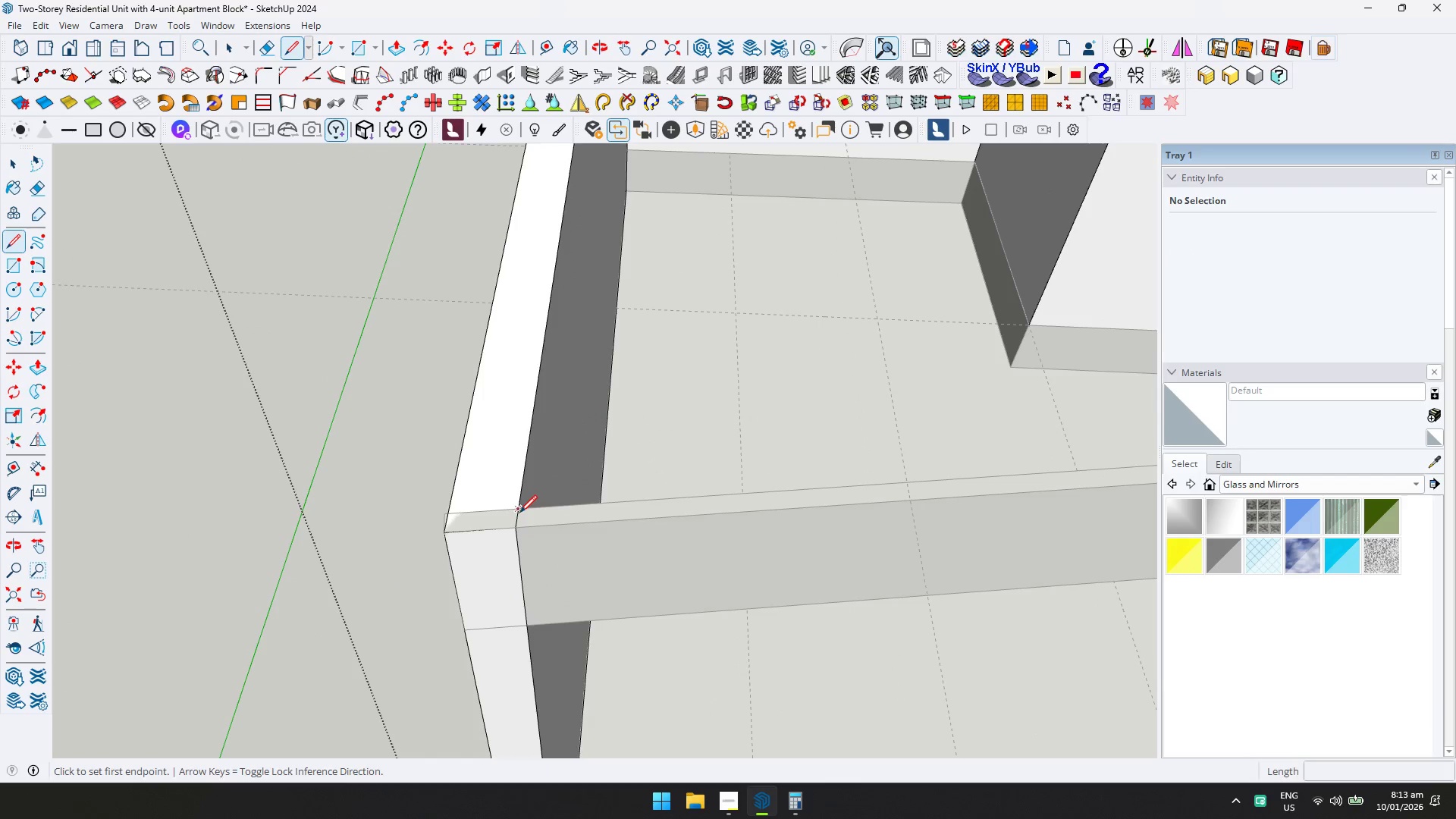 
scroll: coordinate [554, 582], scroll_direction: up, amount: 1.0
 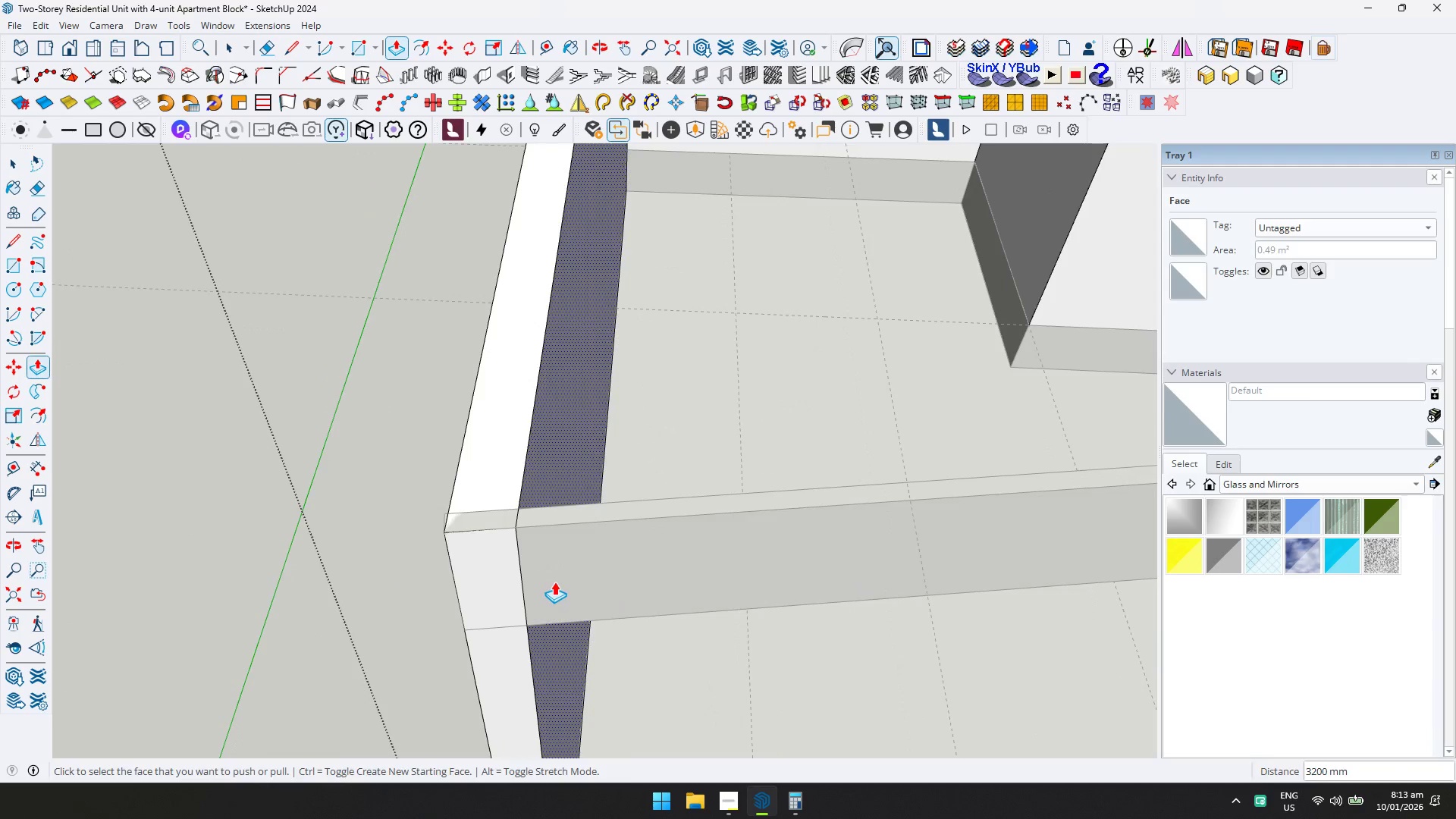 
left_click([519, 512])
 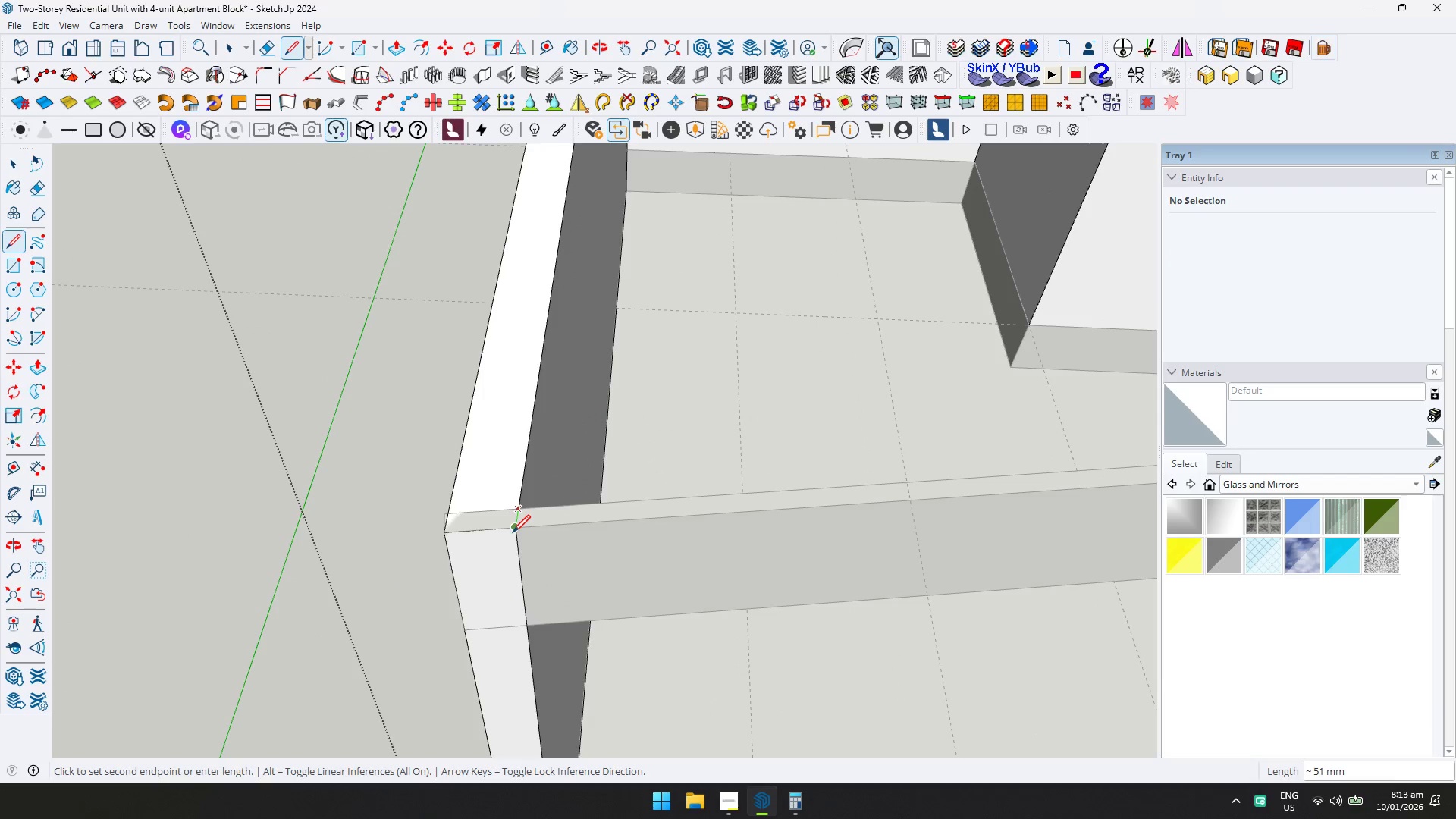 
left_click([513, 532])
 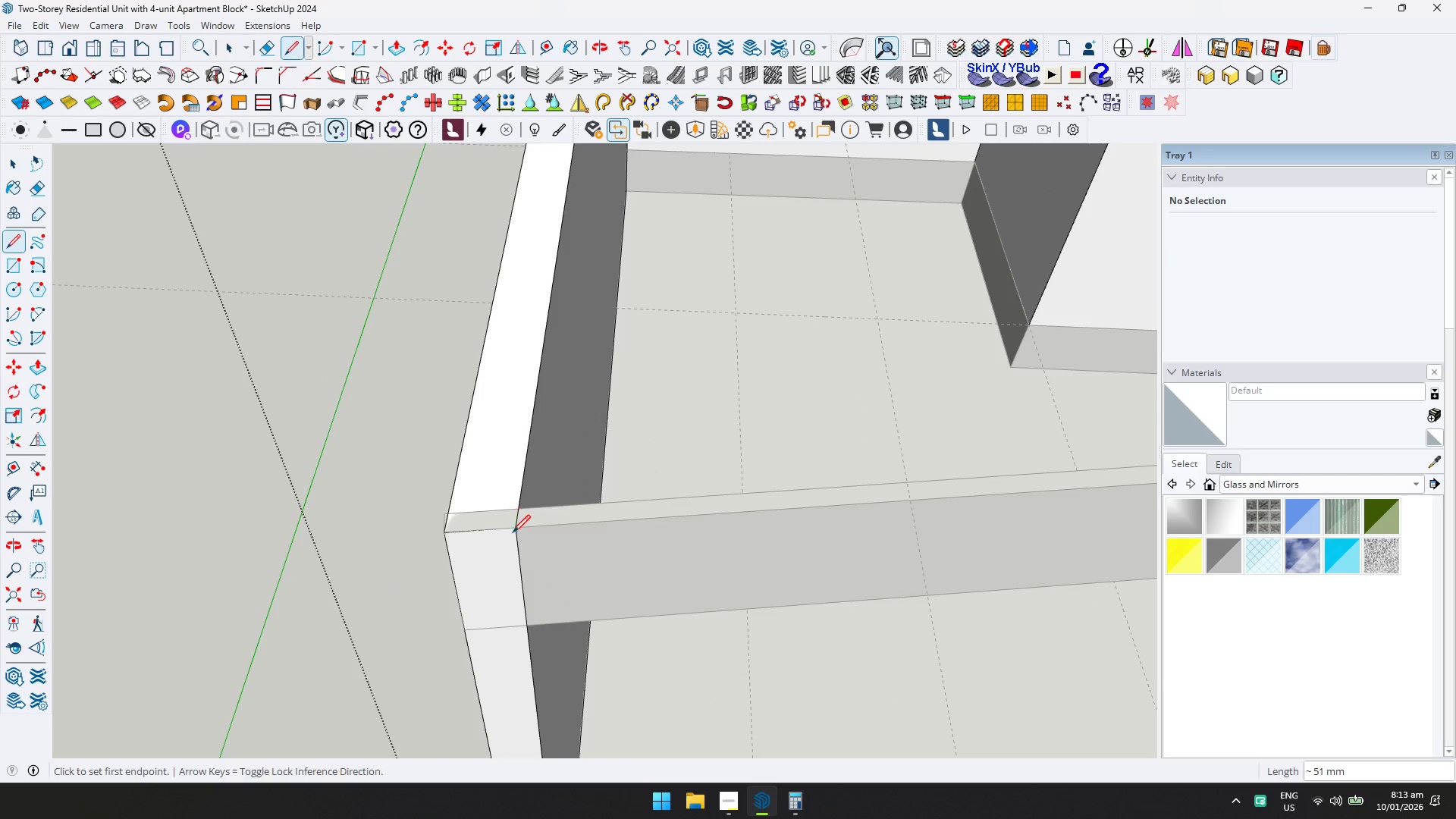 
key(D)
 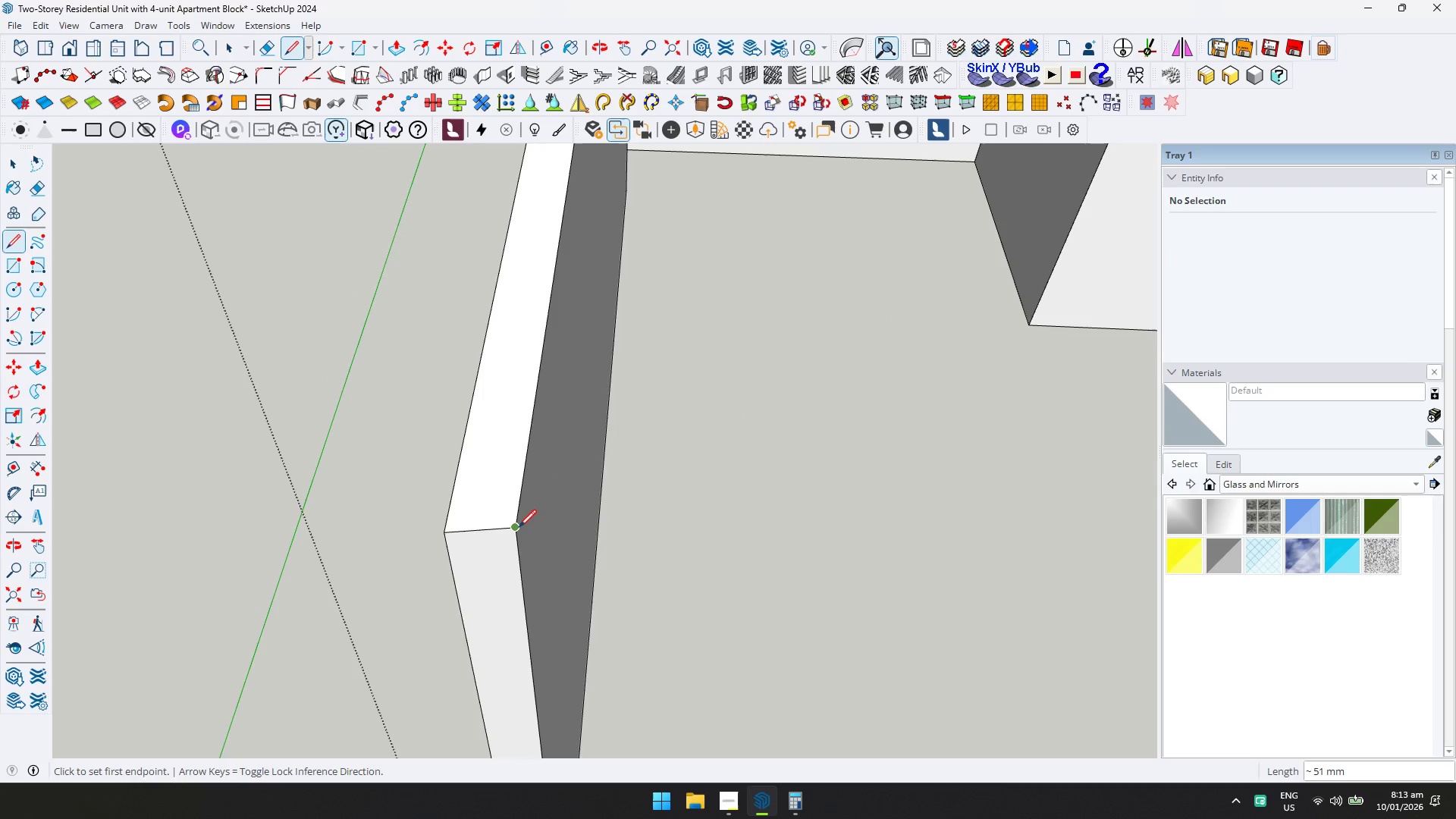 
key(Control+Z)
 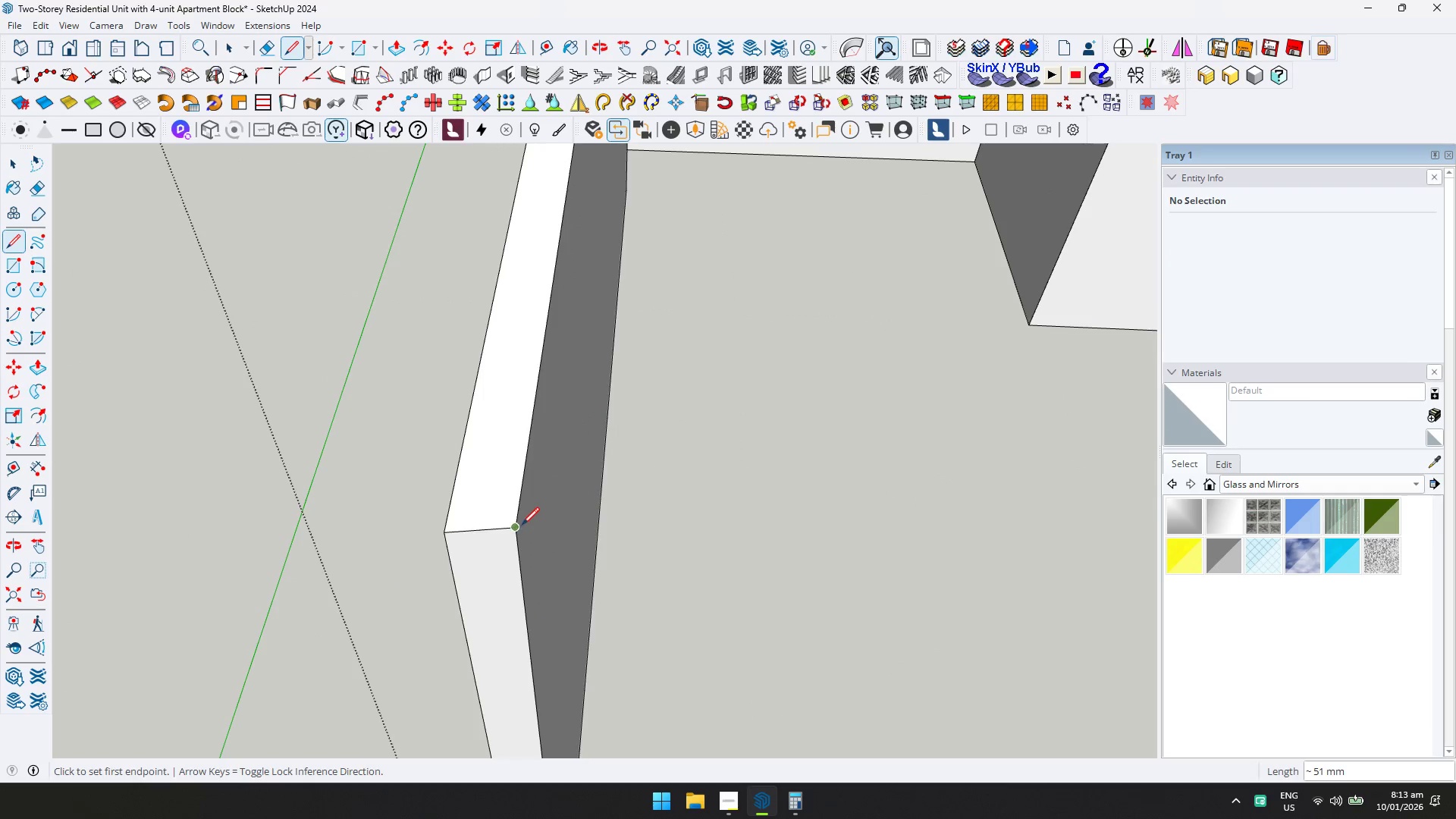 
key(Space)
 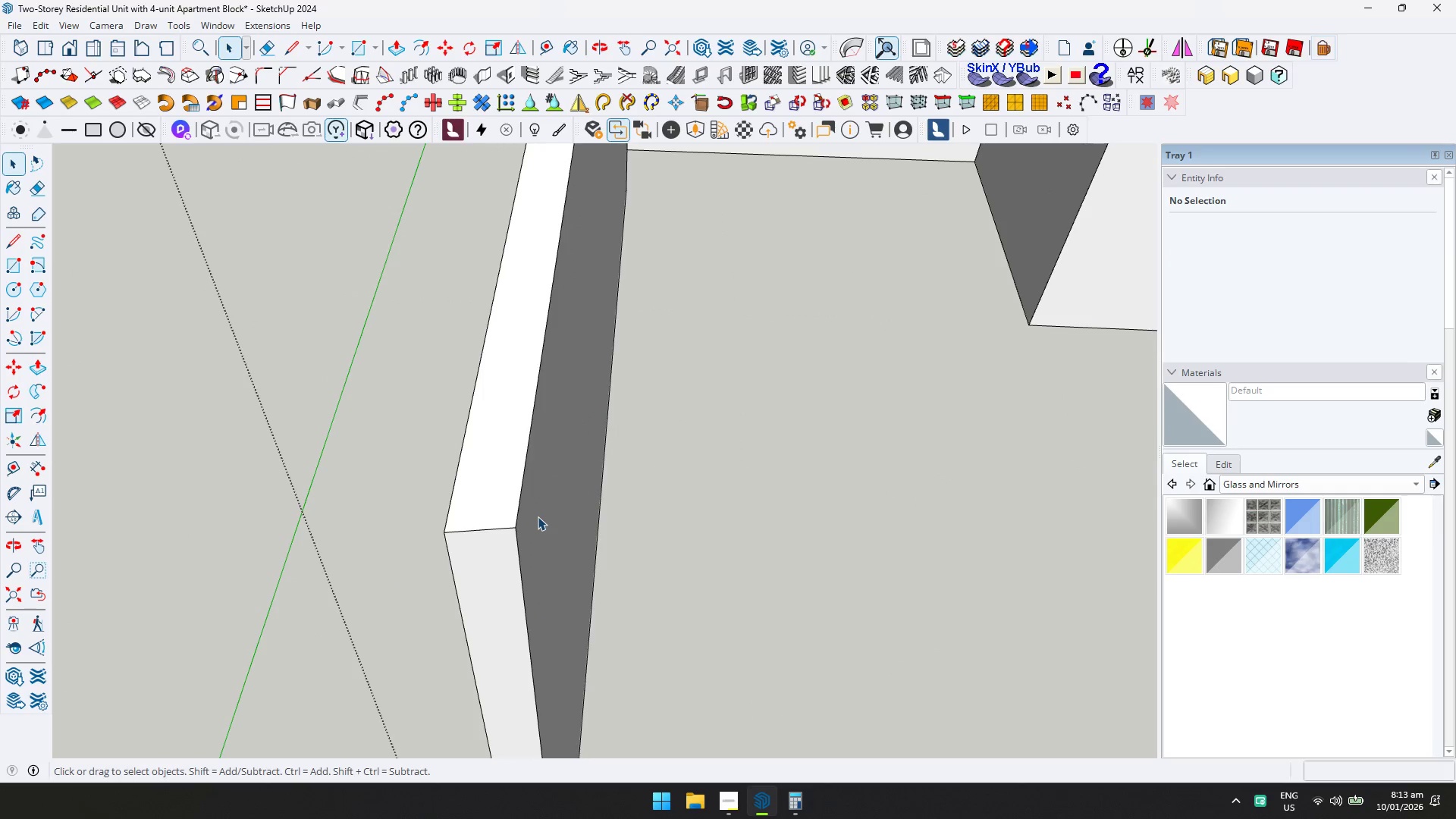 
key(Escape)
 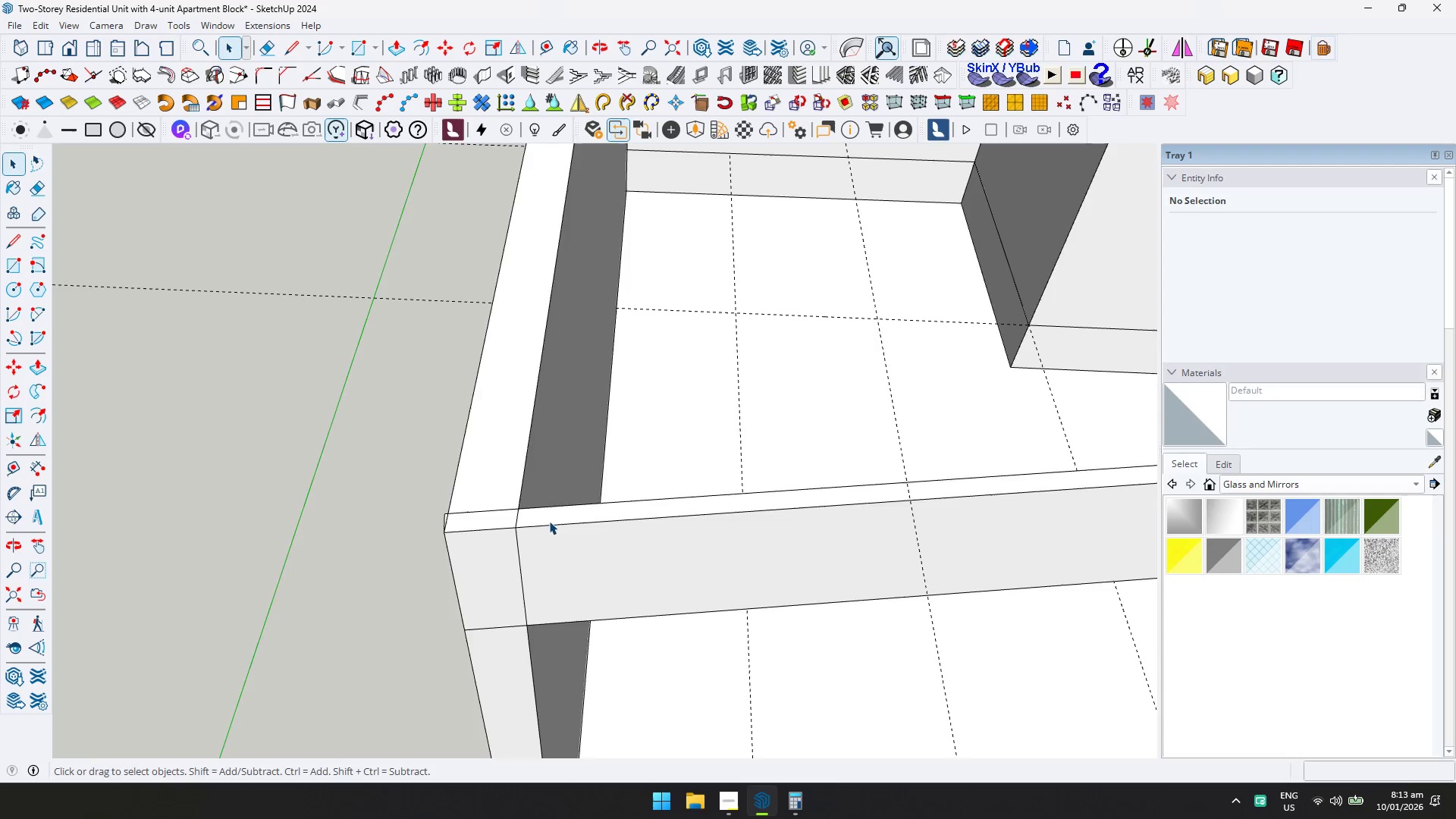 
double_click([549, 521])
 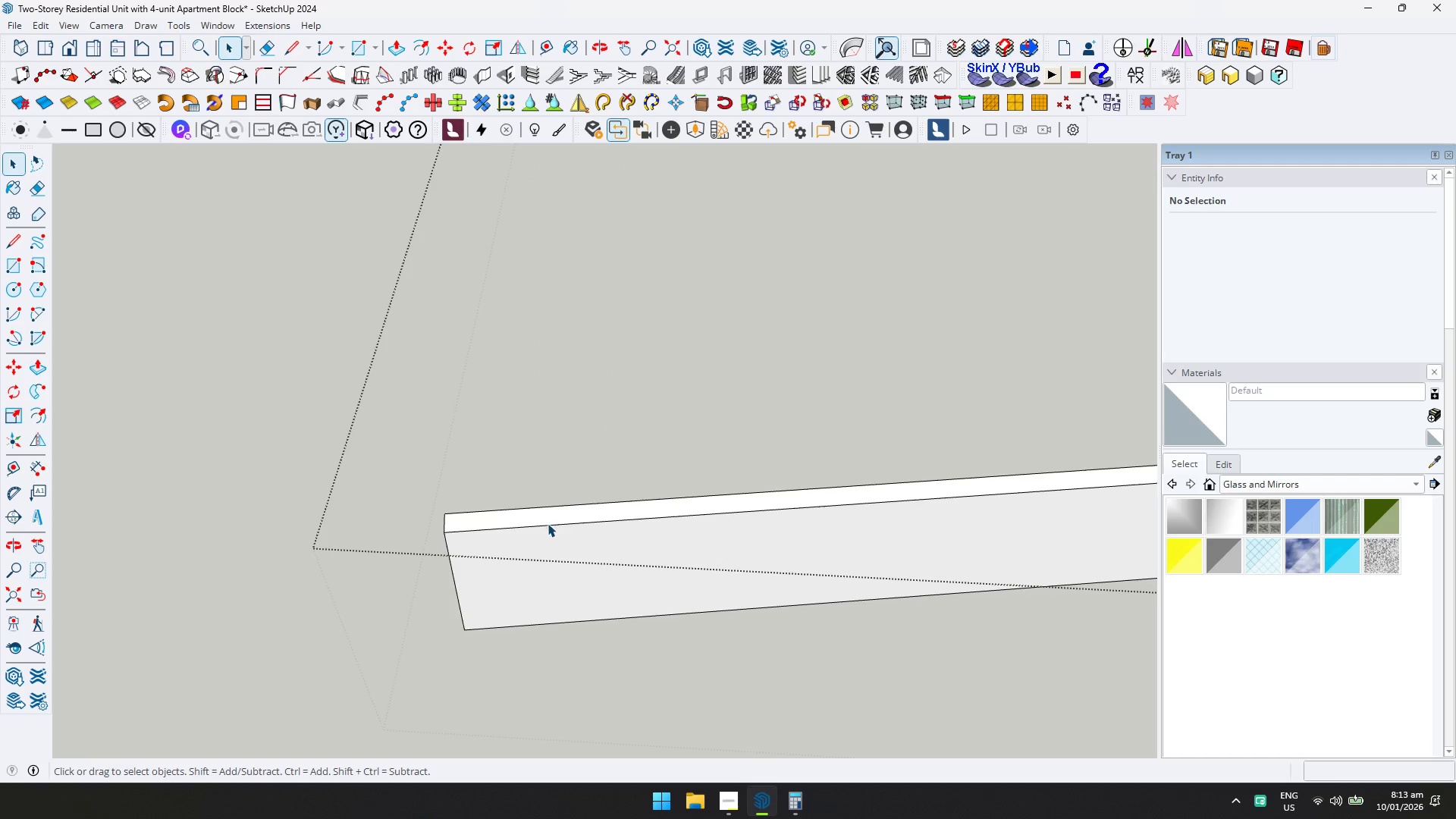 
triple_click([548, 523])
 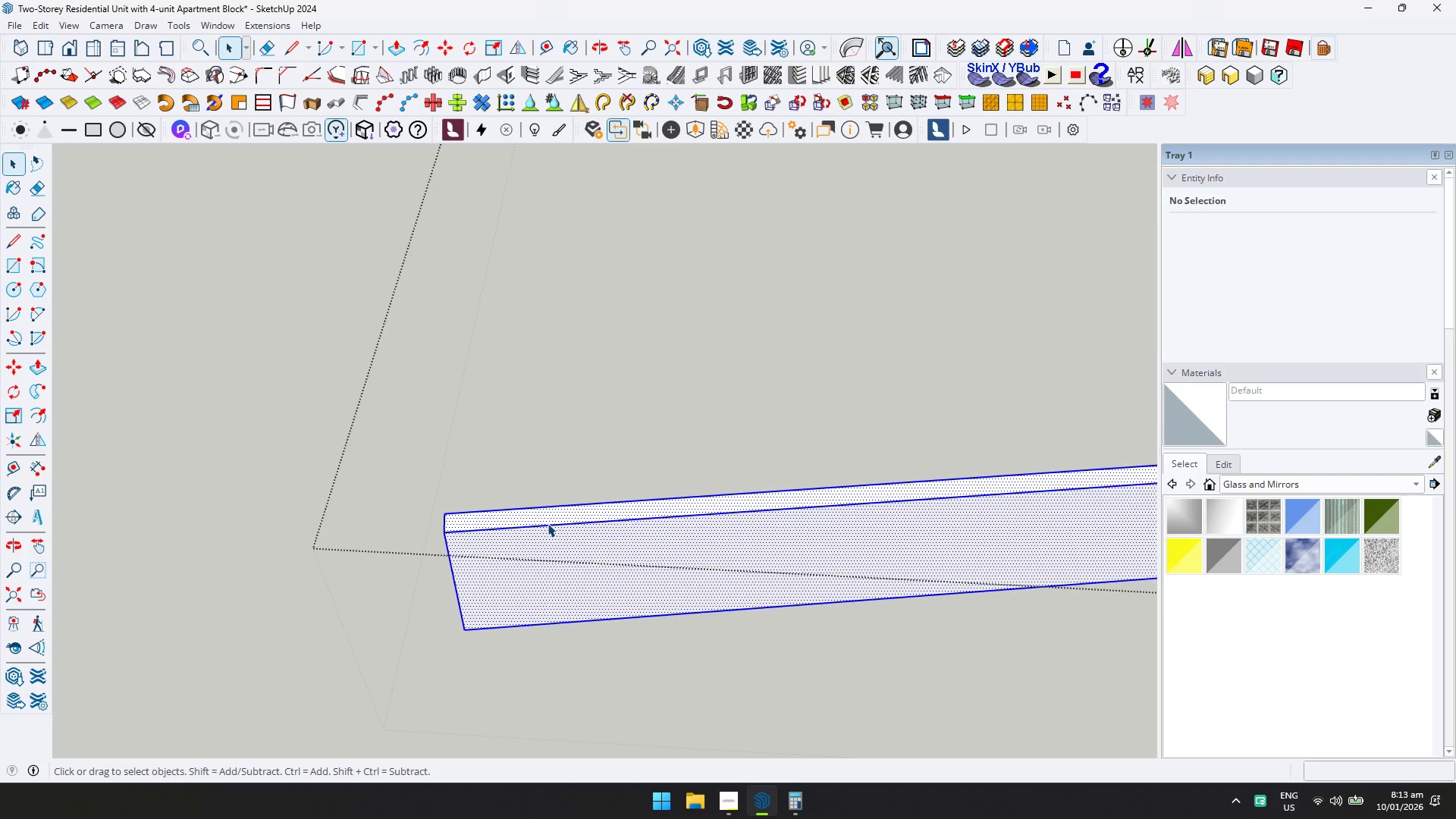 
type(ld)
 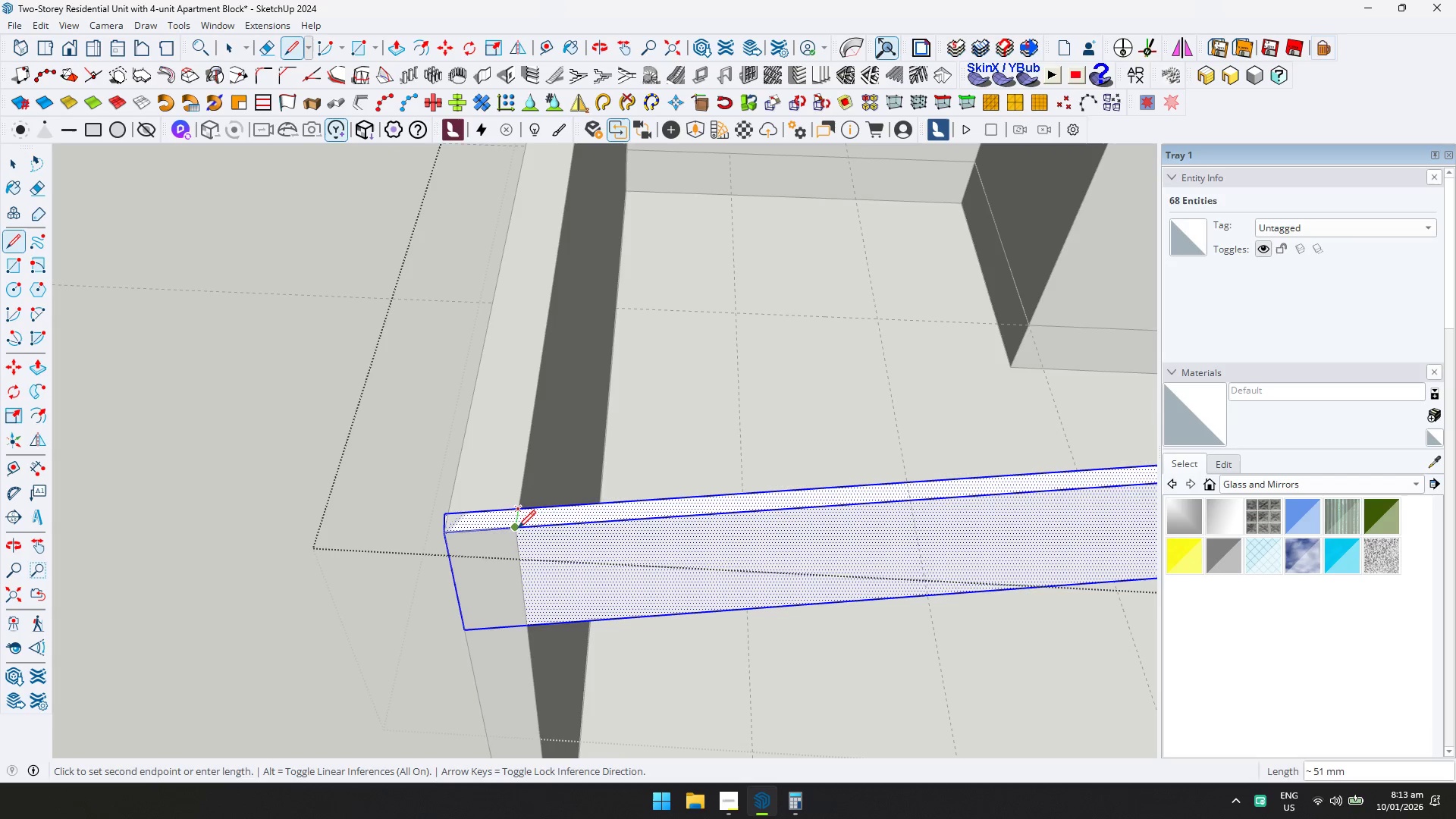 
double_click([518, 531])
 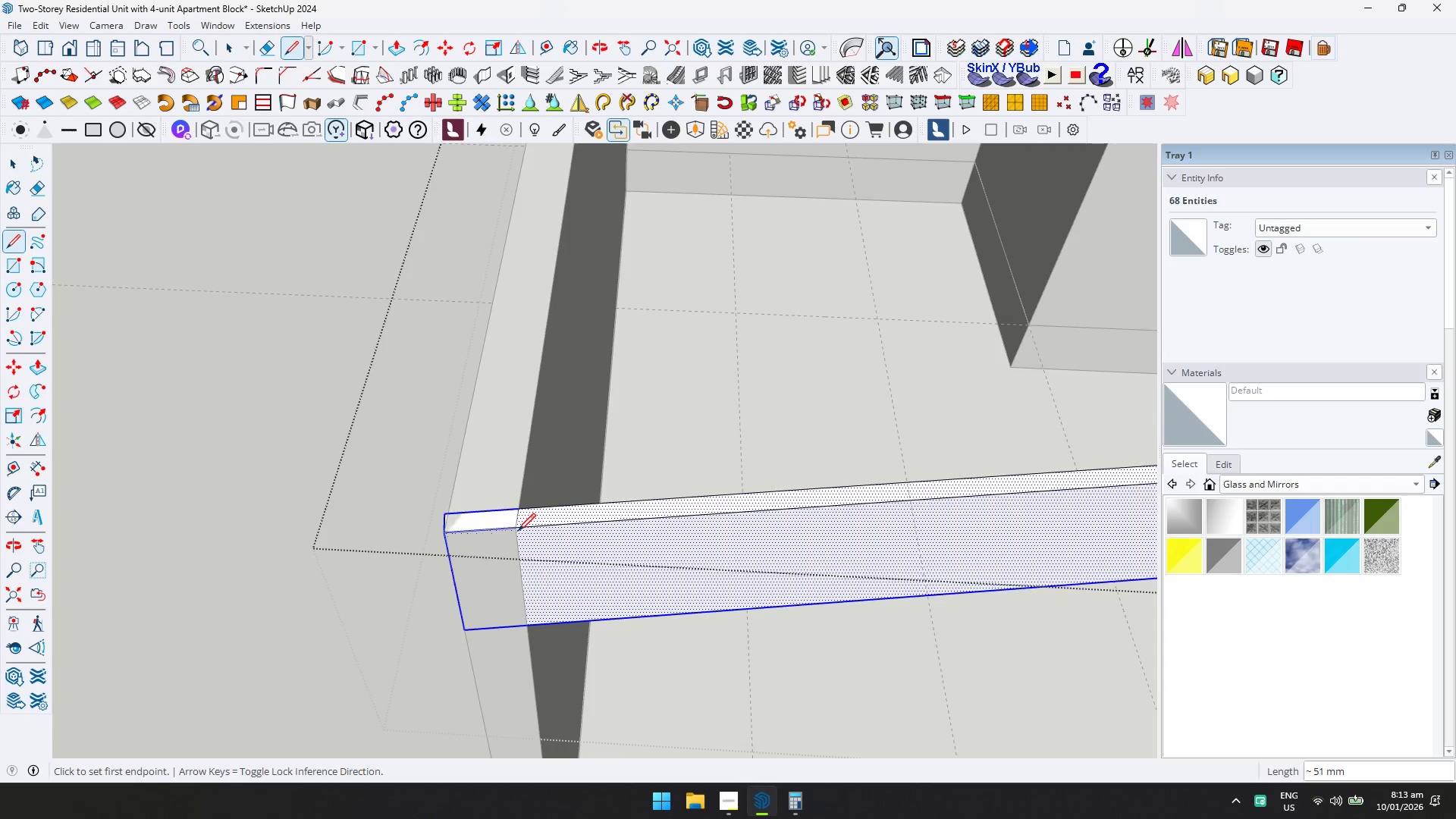 
key(P)
 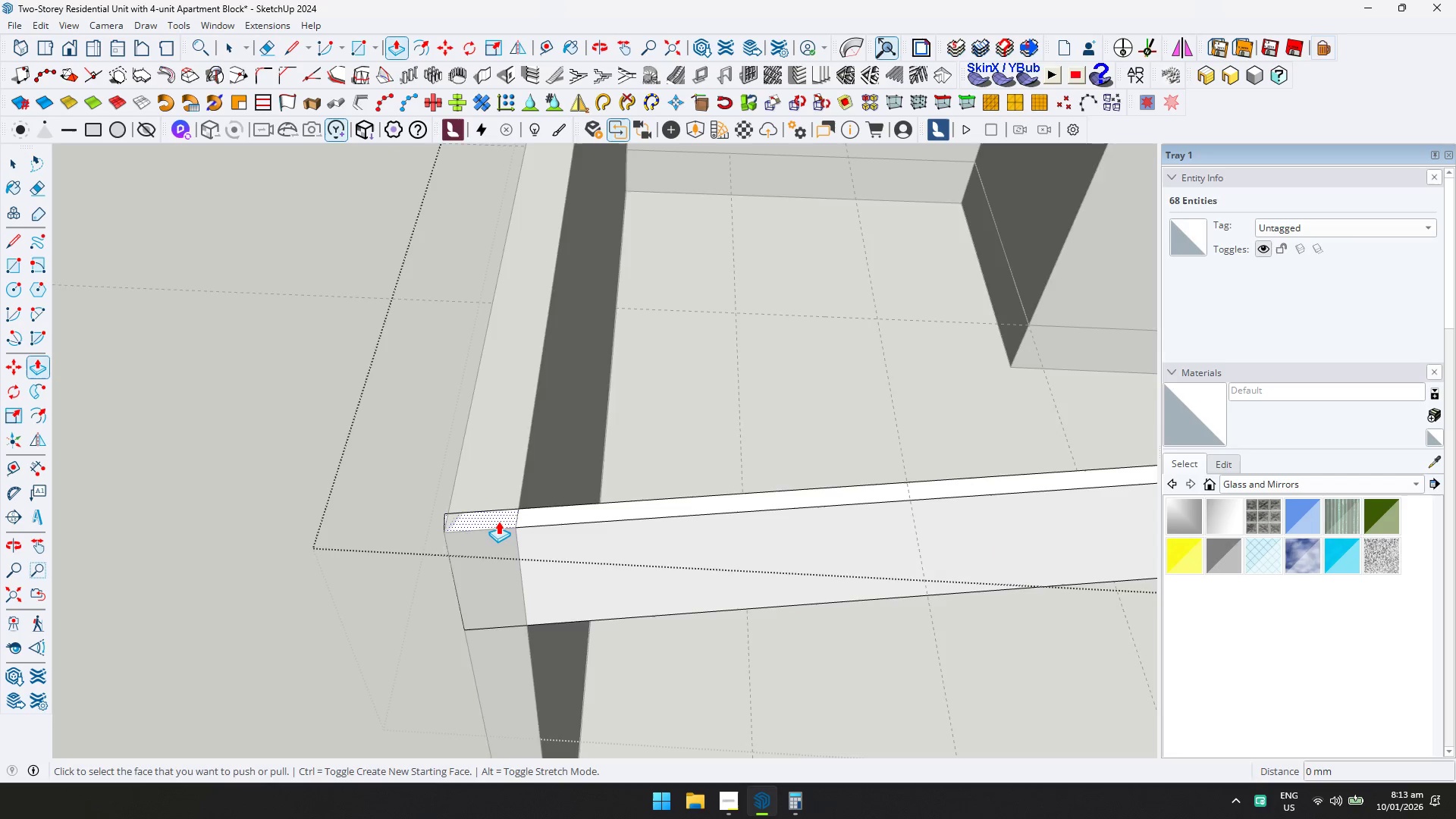 
key(D)
 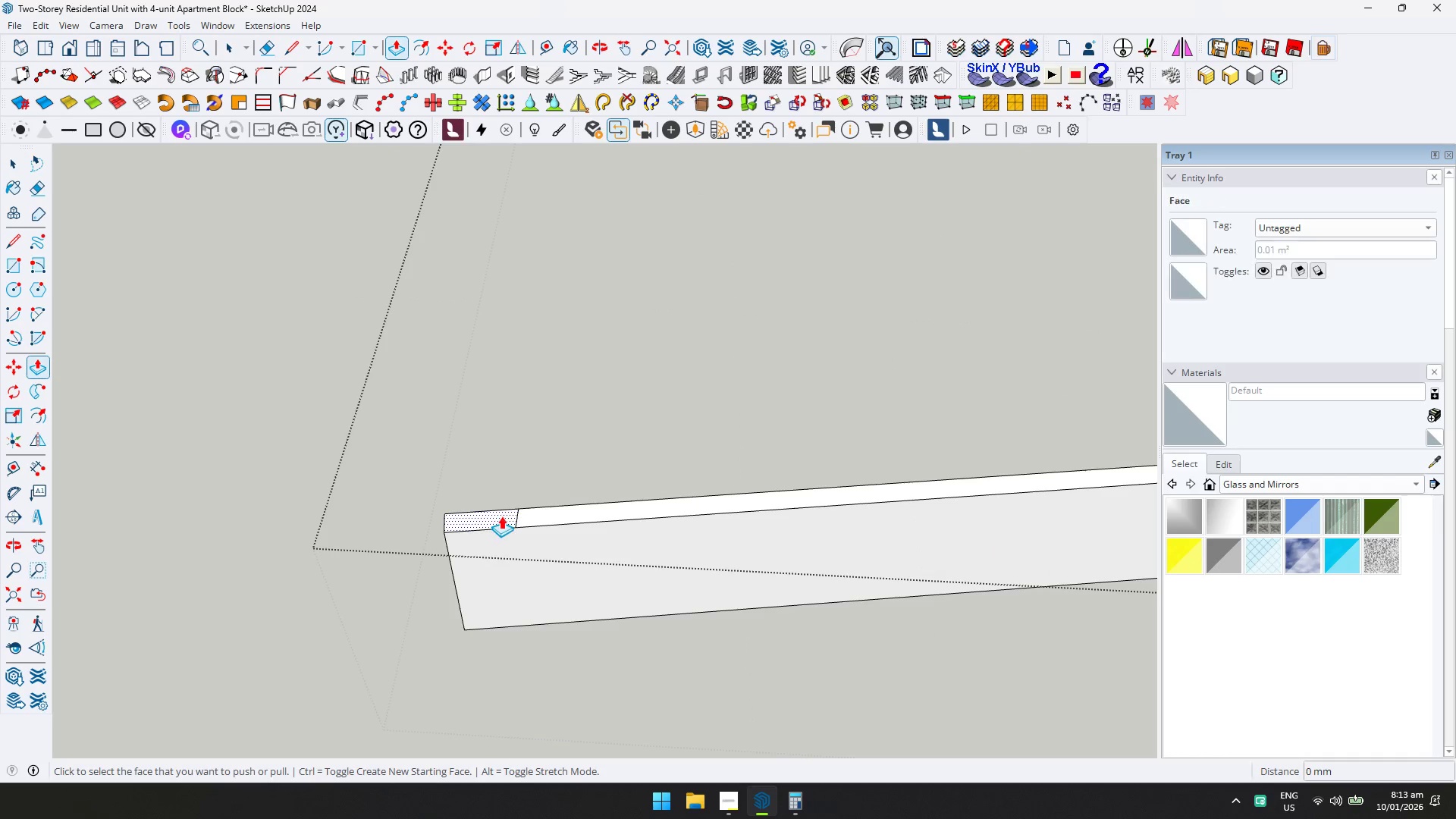 
left_click([501, 516])
 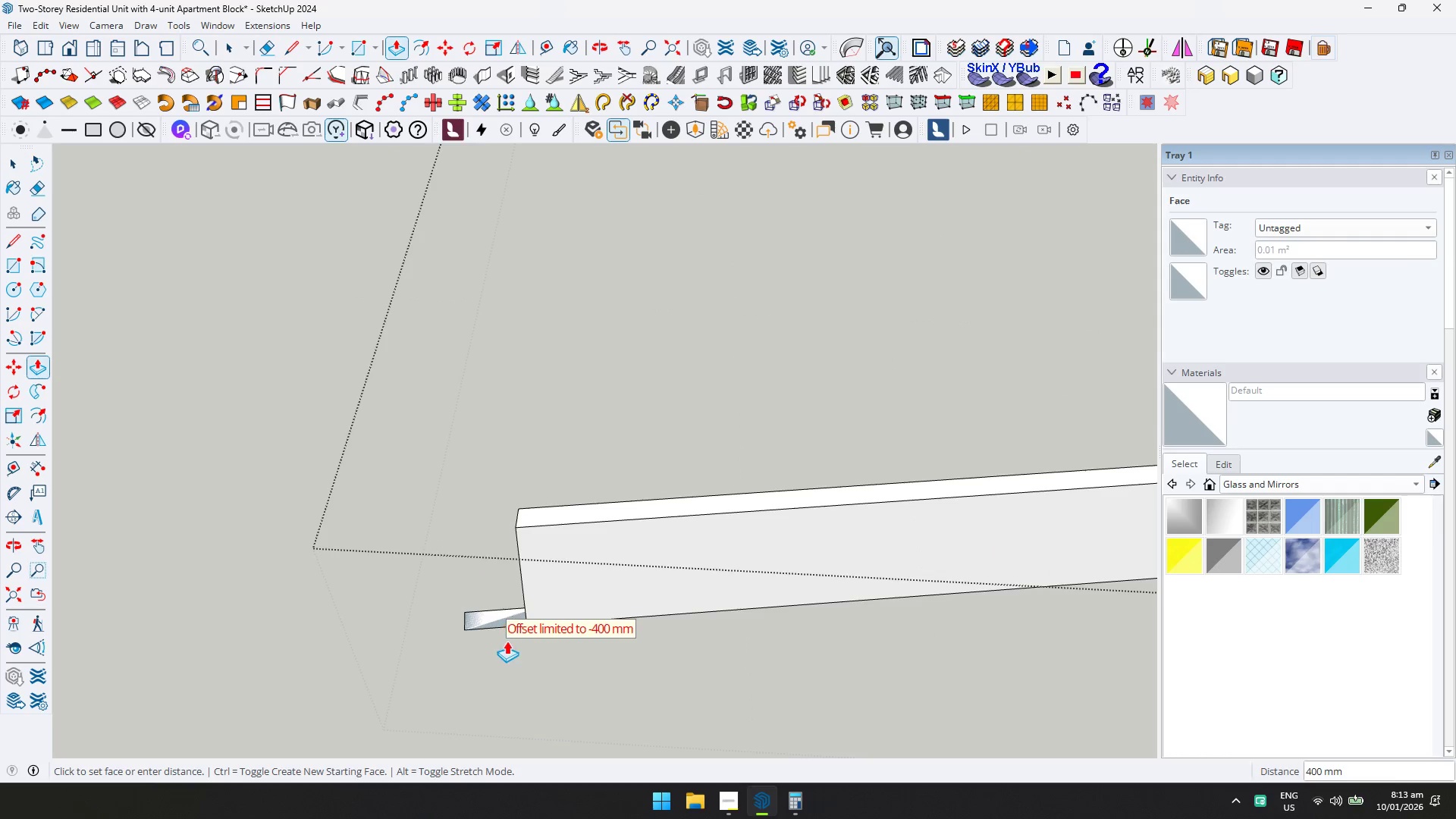 
left_click([507, 642])
 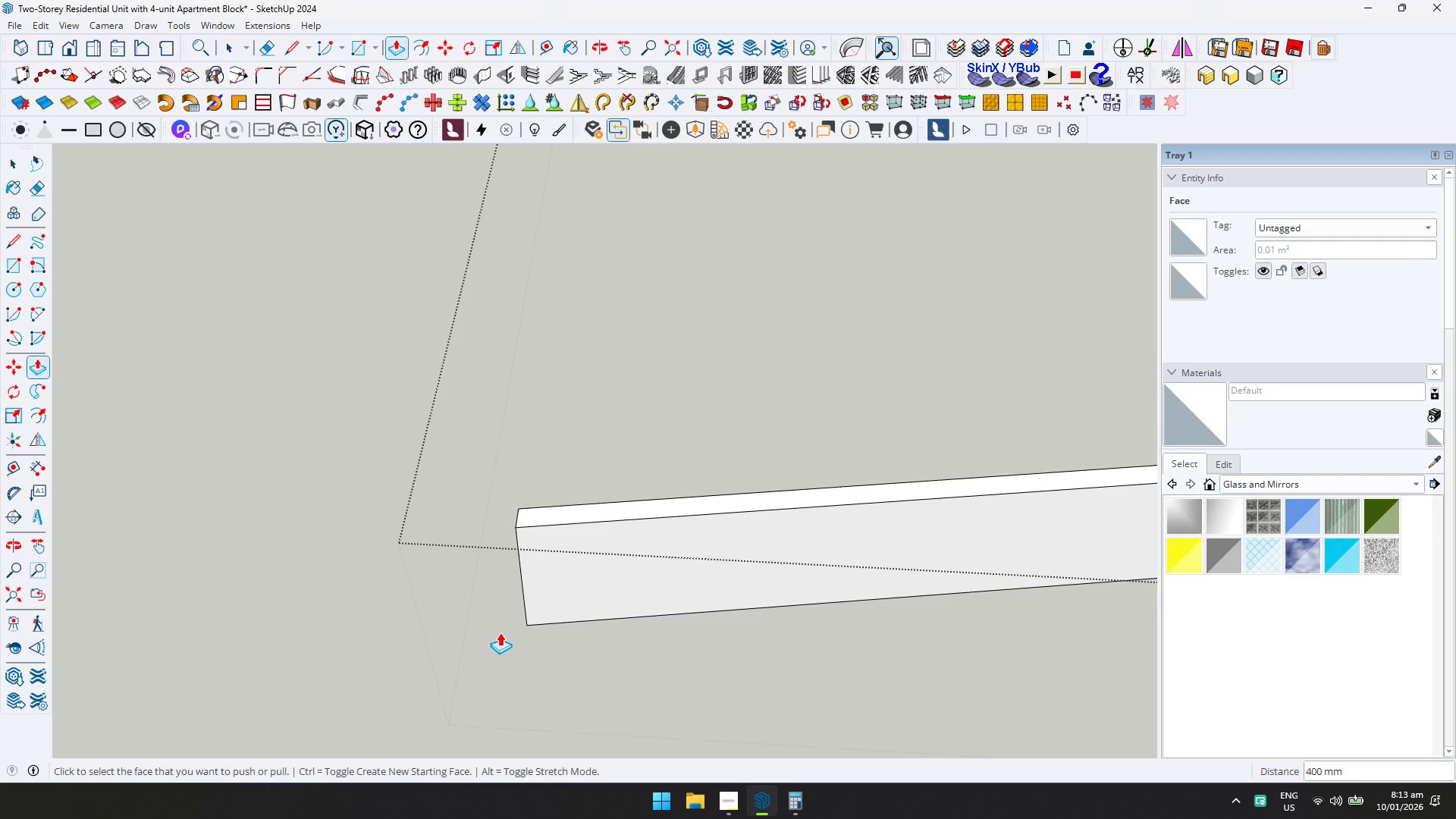 
key(D)
 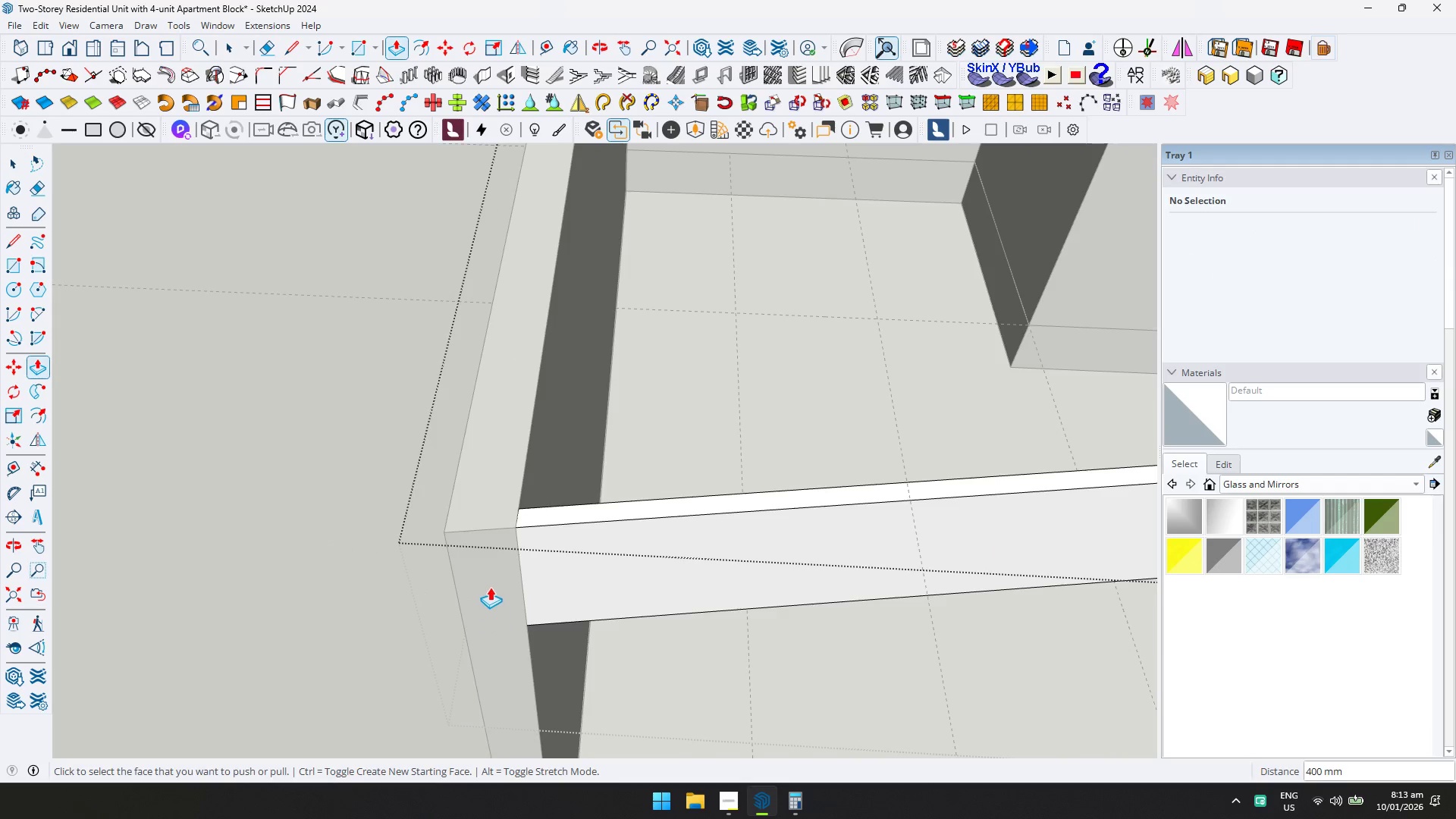 
key(Space)
 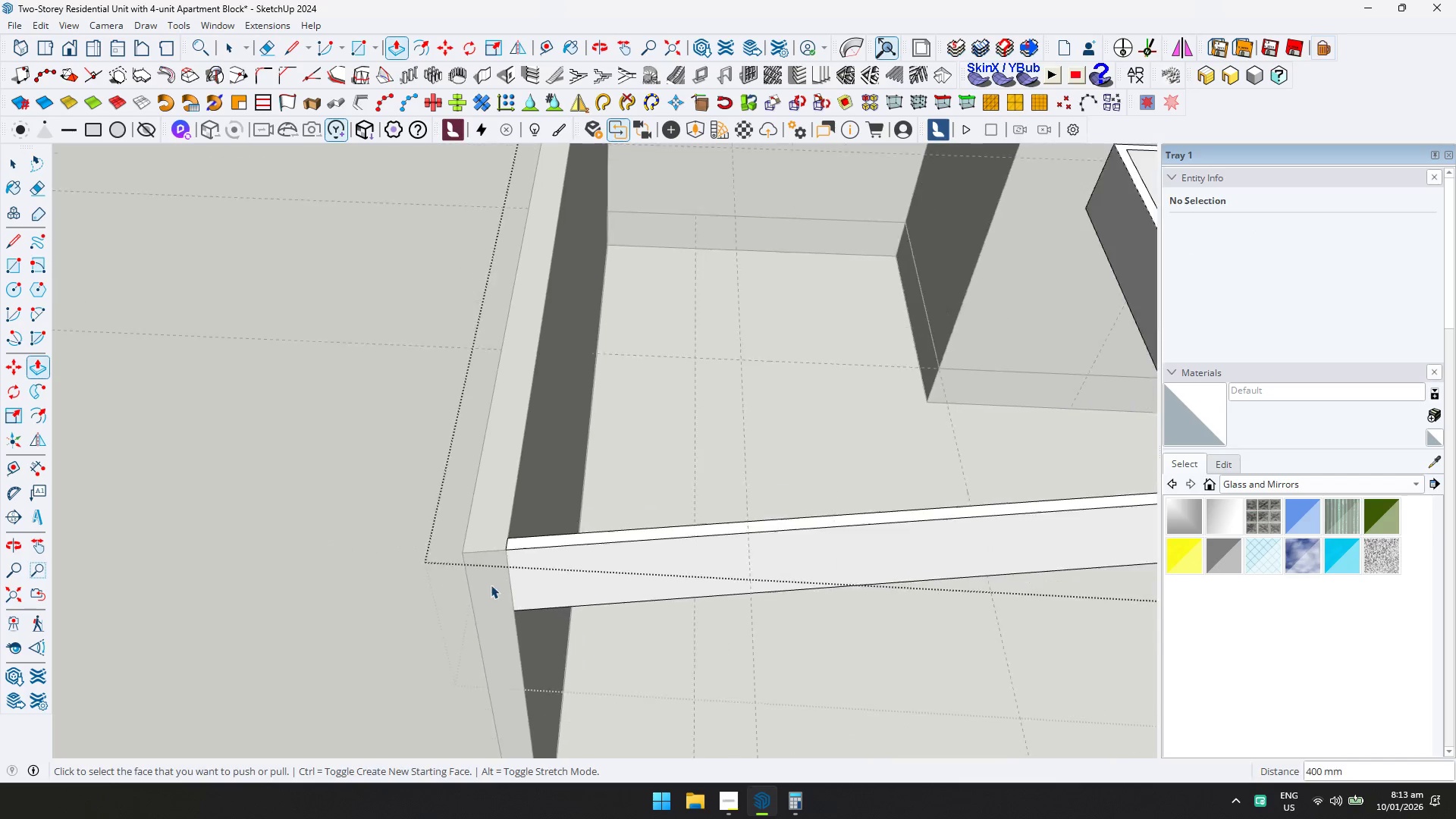 
key(Escape)
 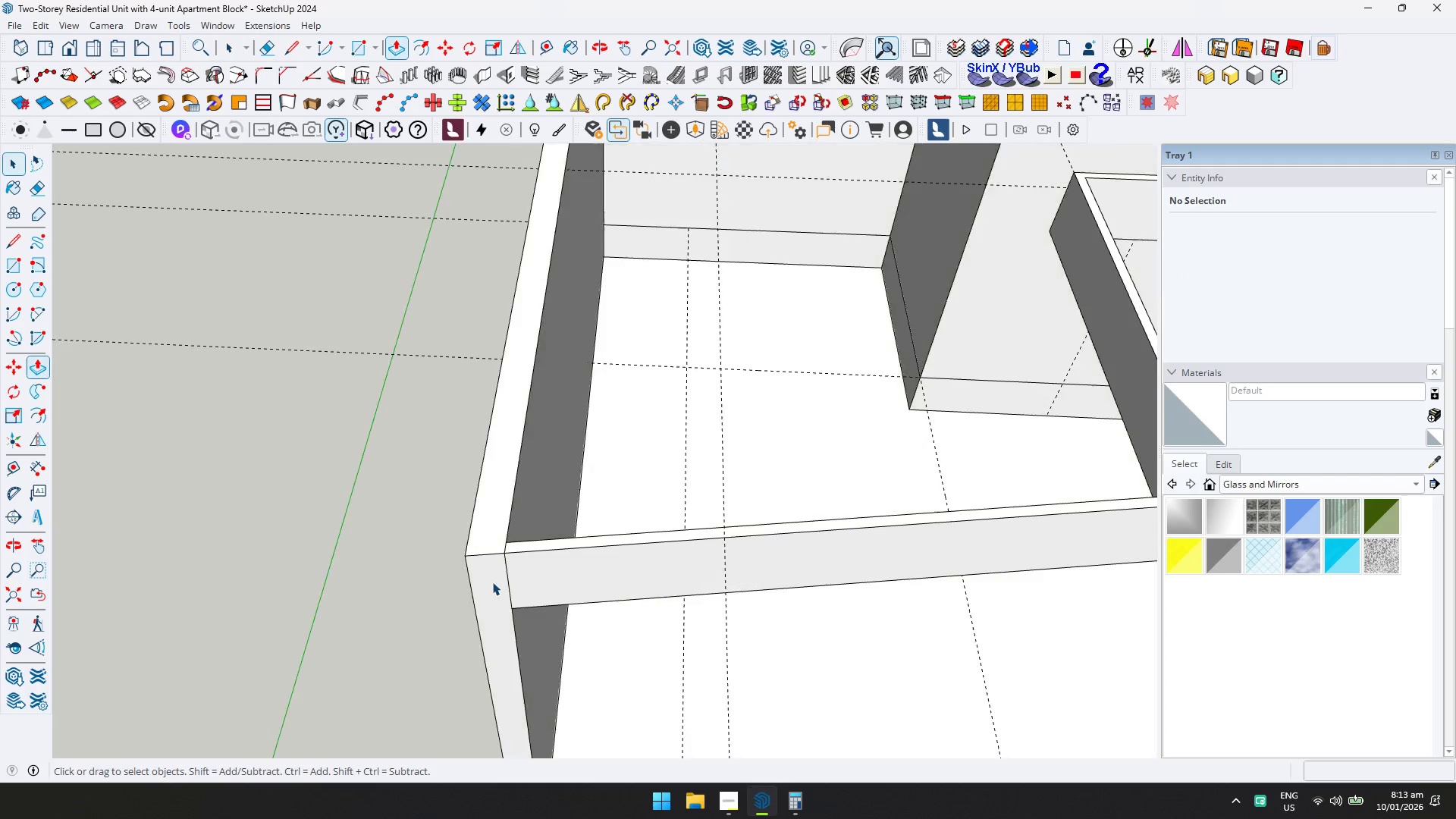 
key(Escape)
 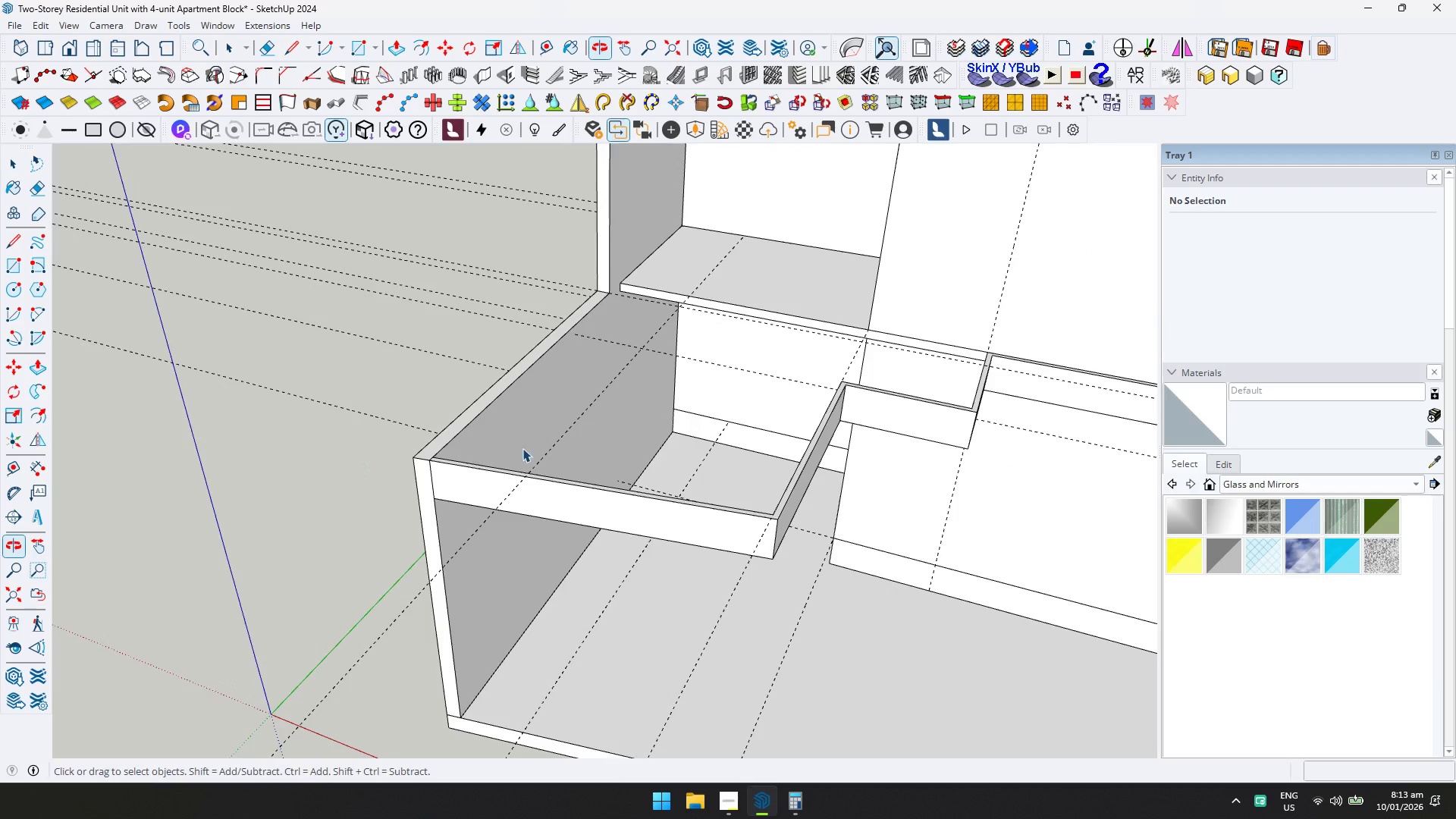 
scroll: coordinate [506, 541], scroll_direction: down, amount: 14.0
 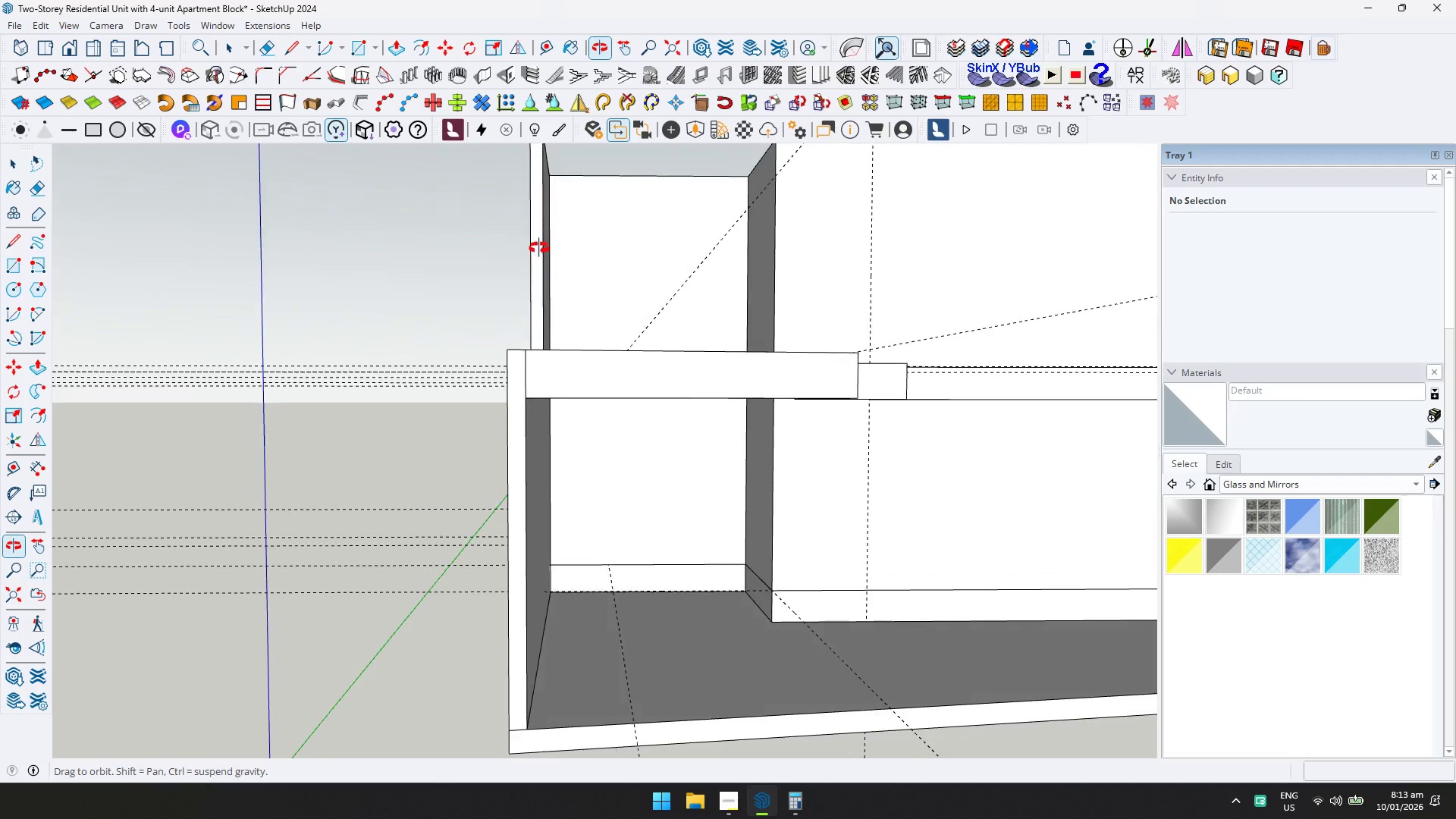 
left_click([627, 369])
 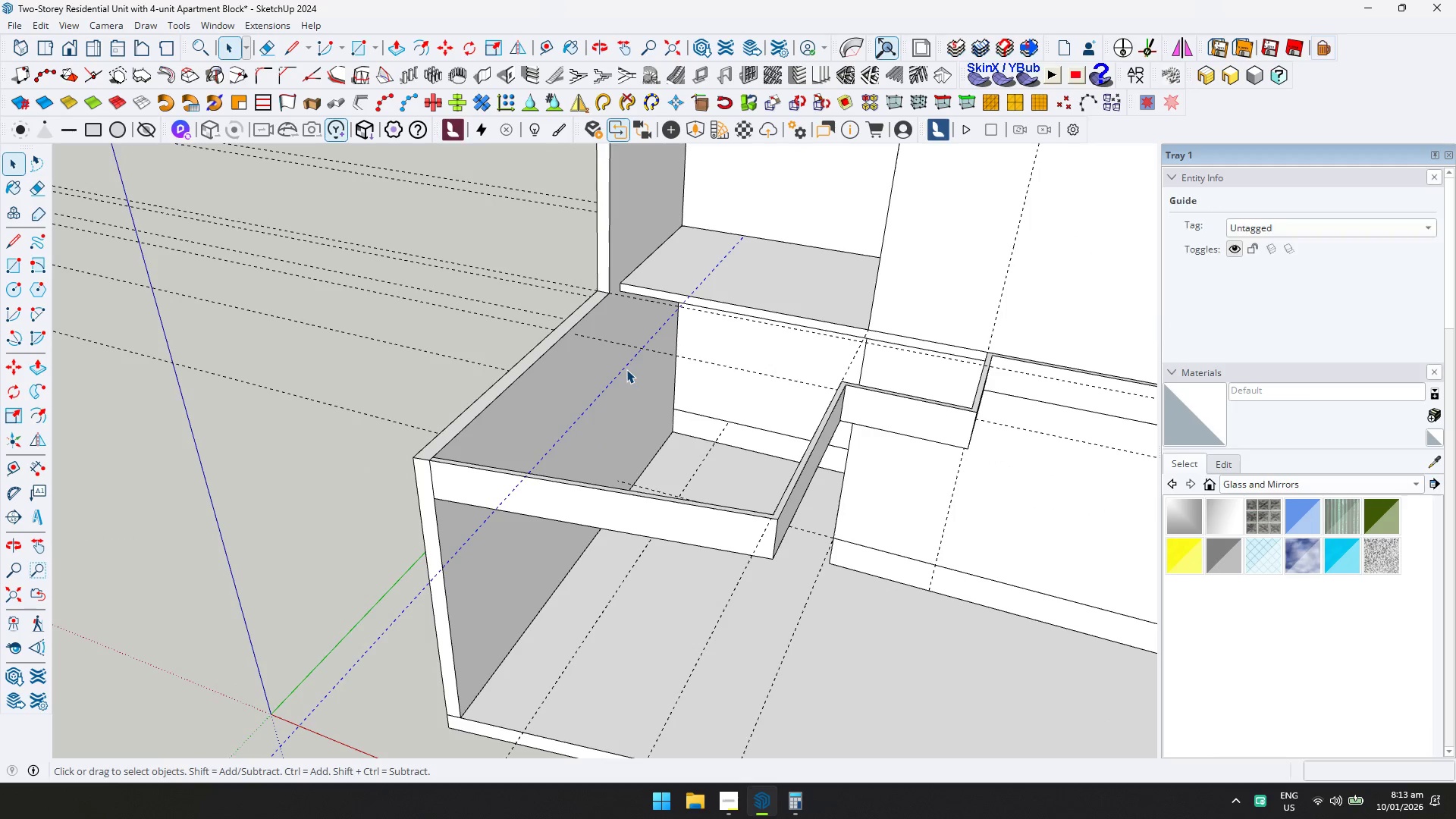 
scroll: coordinate [689, 469], scroll_direction: down, amount: 5.0
 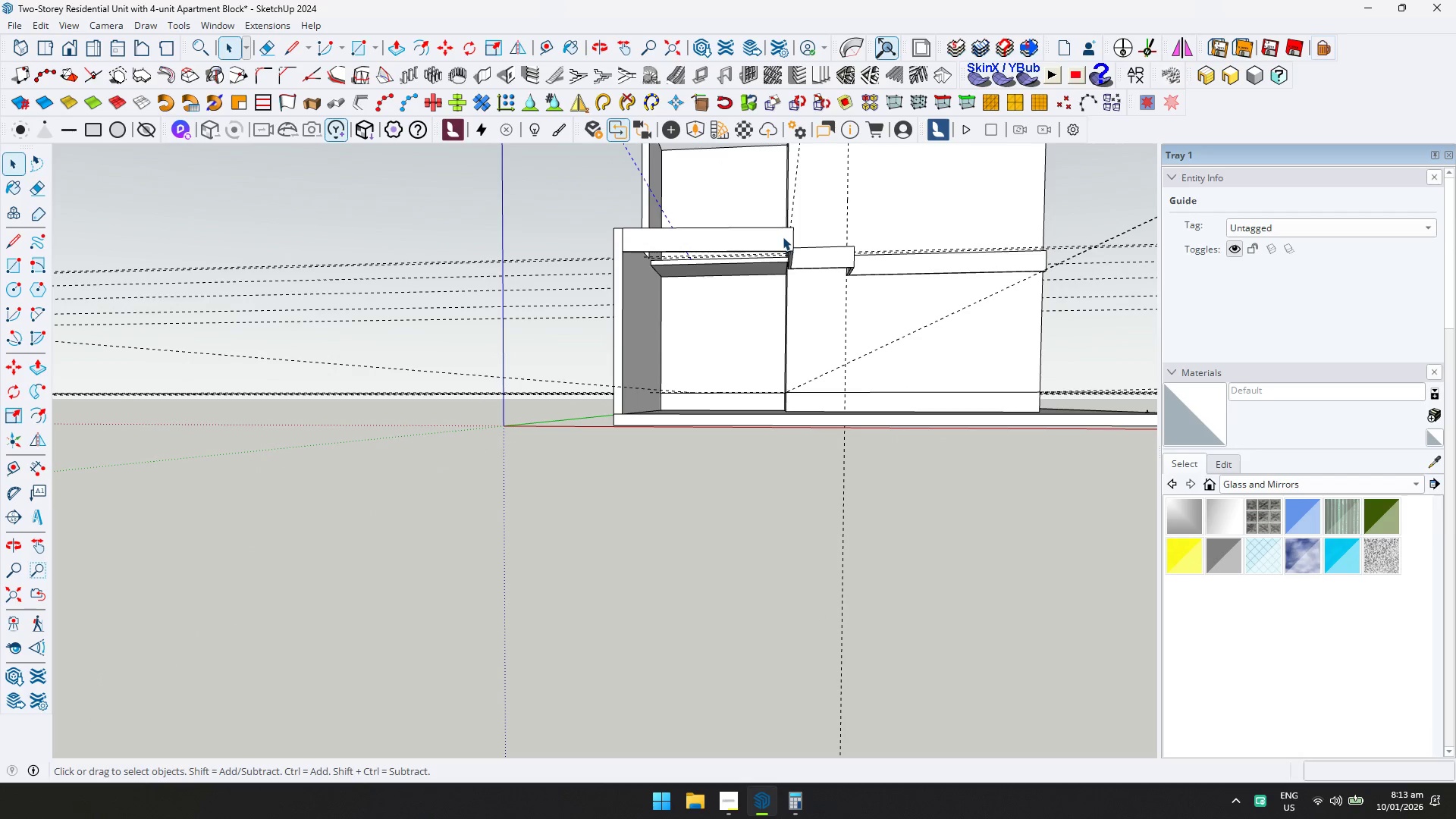 
wait(5.19)
 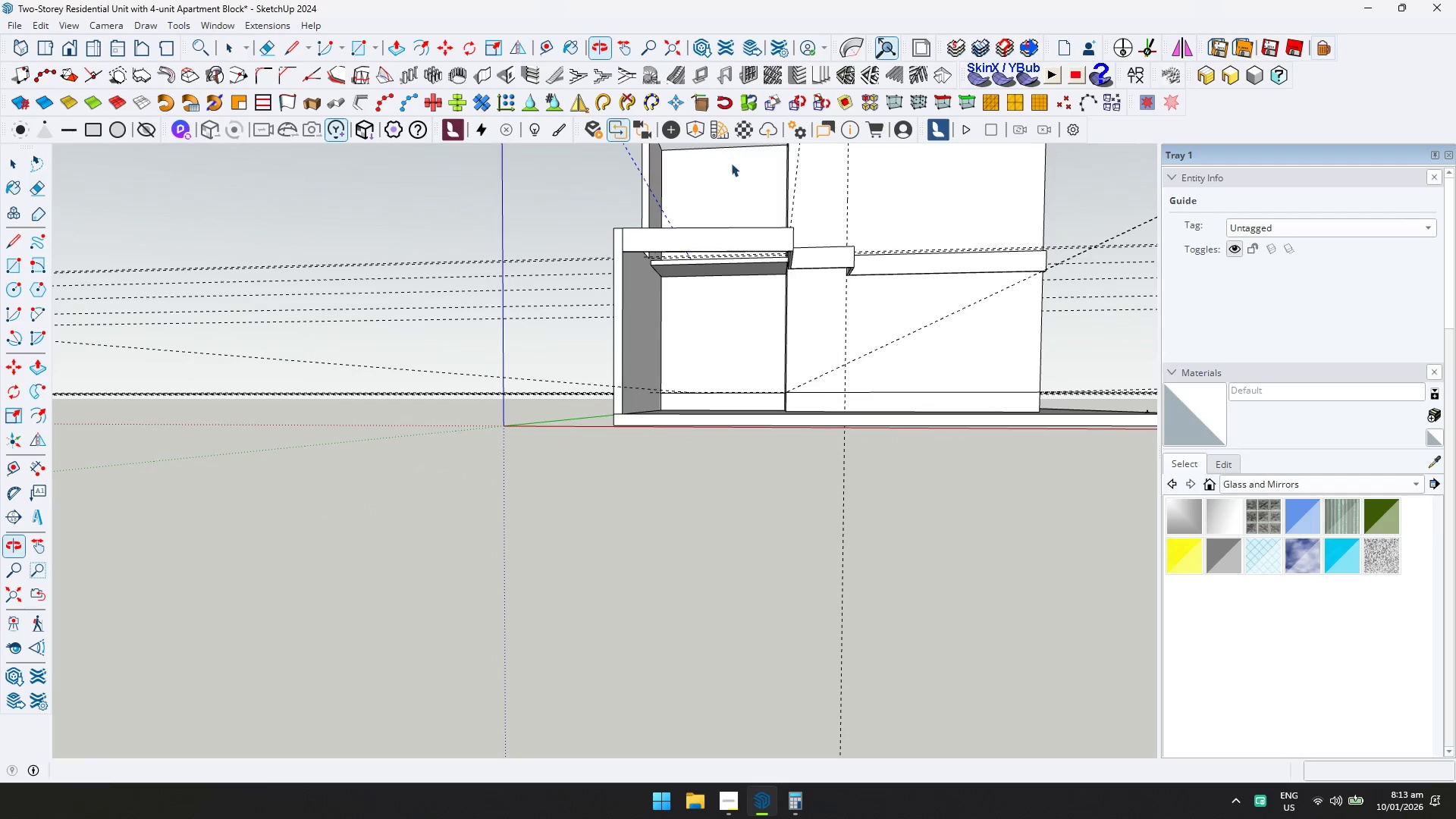 
hold_key(key=ShiftLeft, duration=0.33)
 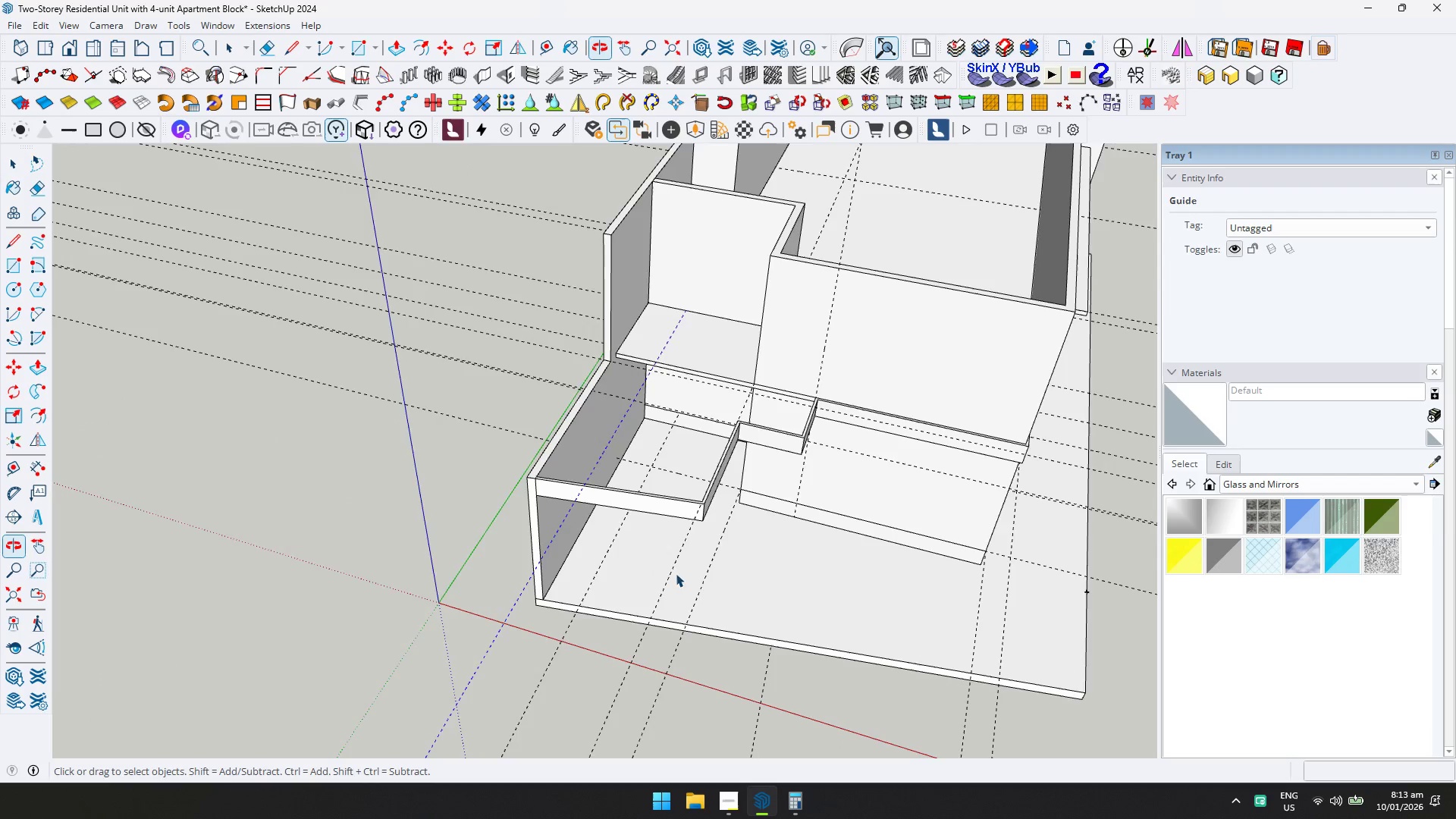 
scroll: coordinate [689, 557], scroll_direction: up, amount: 6.0
 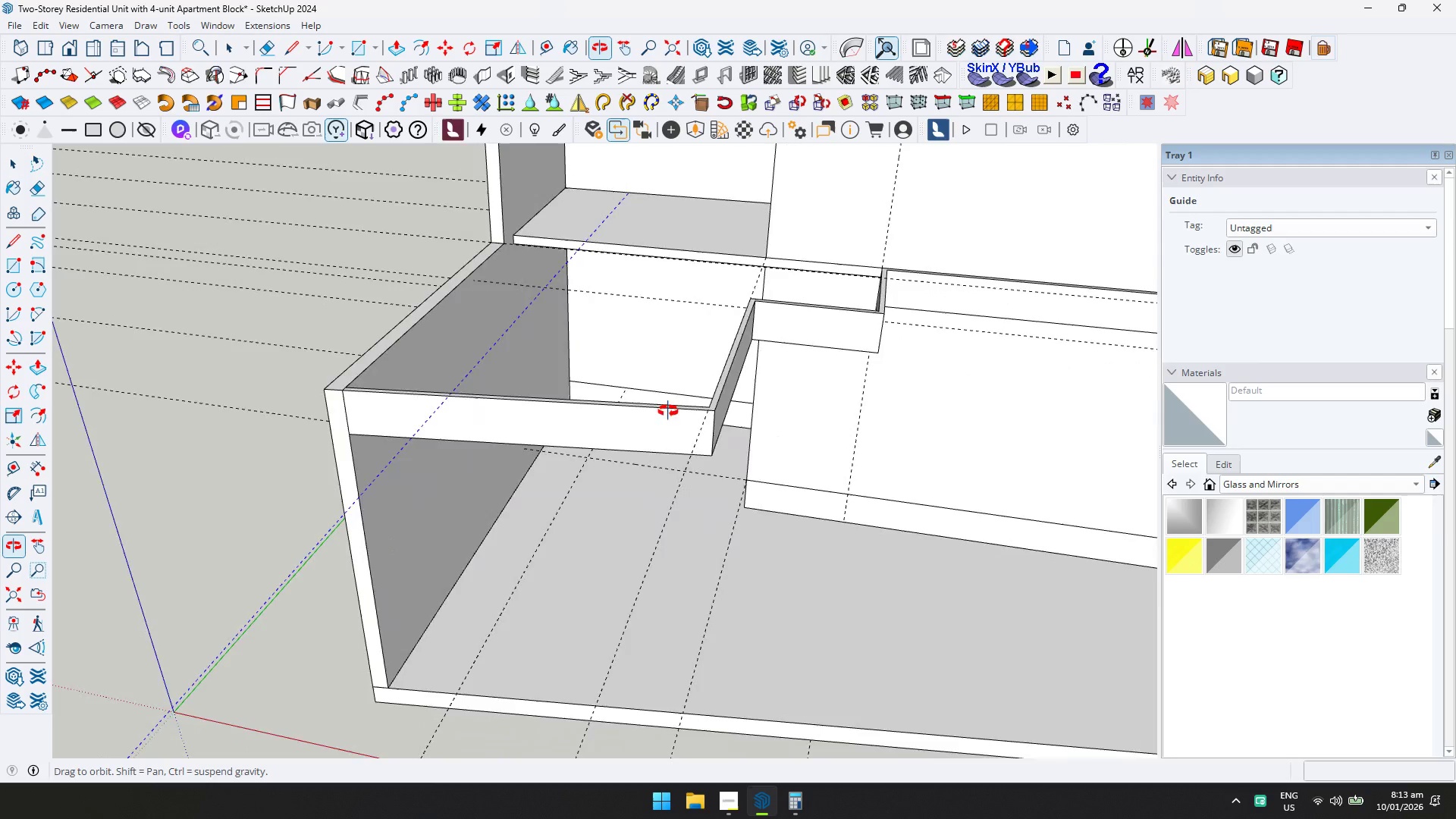 
wait(6.88)
 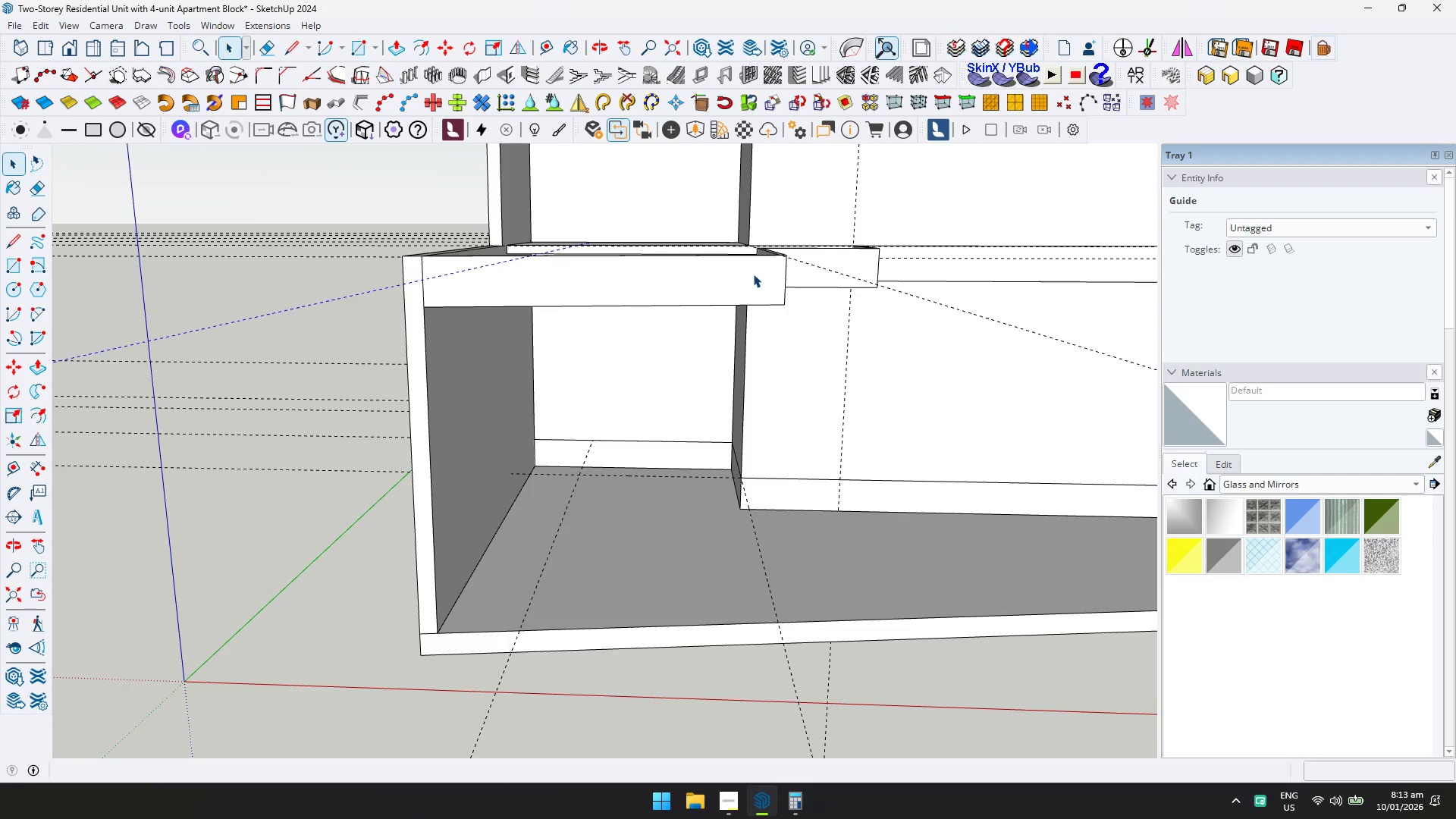 
scroll: coordinate [794, 352], scroll_direction: up, amount: 2.0
 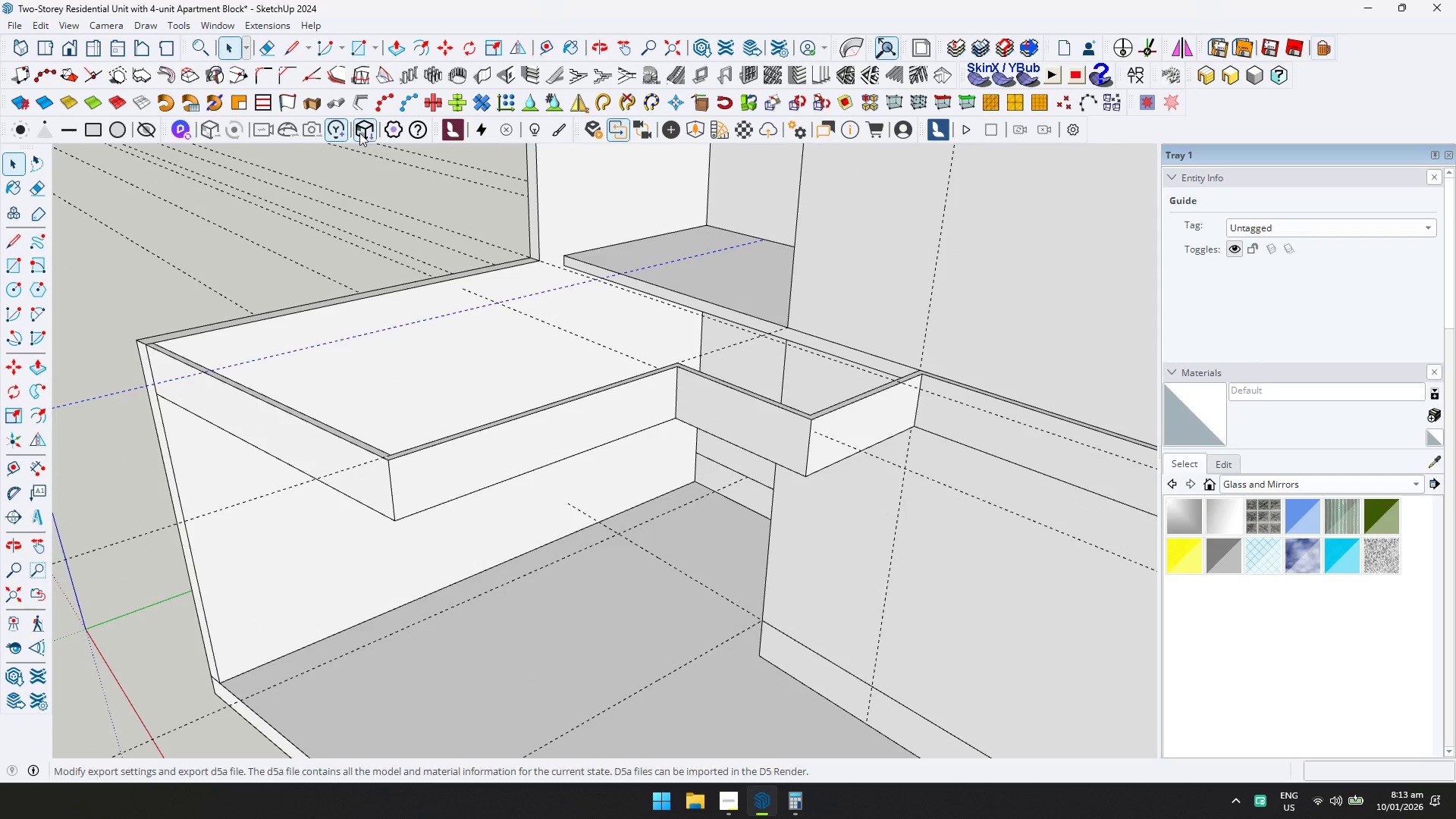 
key(R)
 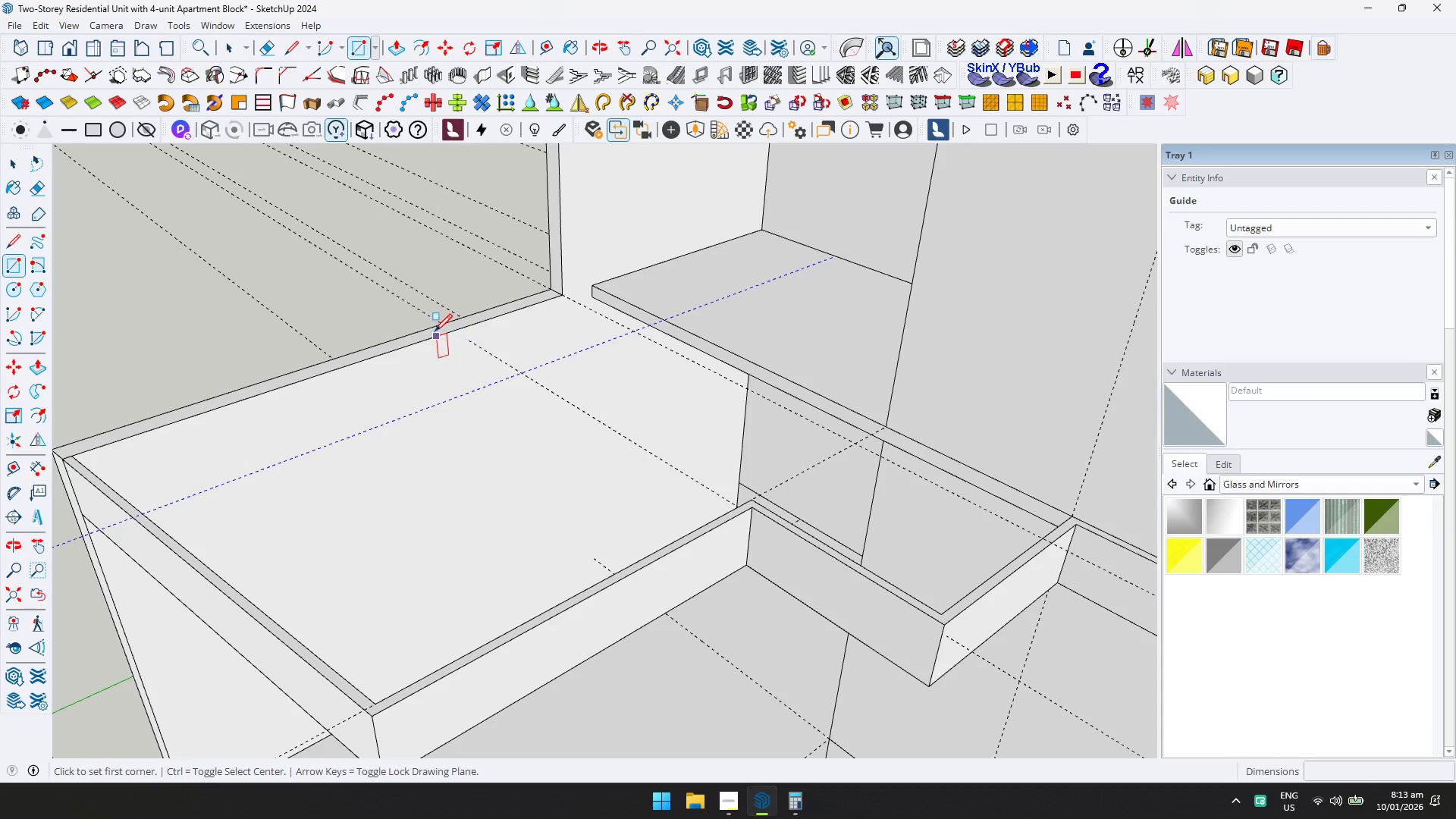 
scroll: coordinate [413, 339], scroll_direction: up, amount: 2.0
 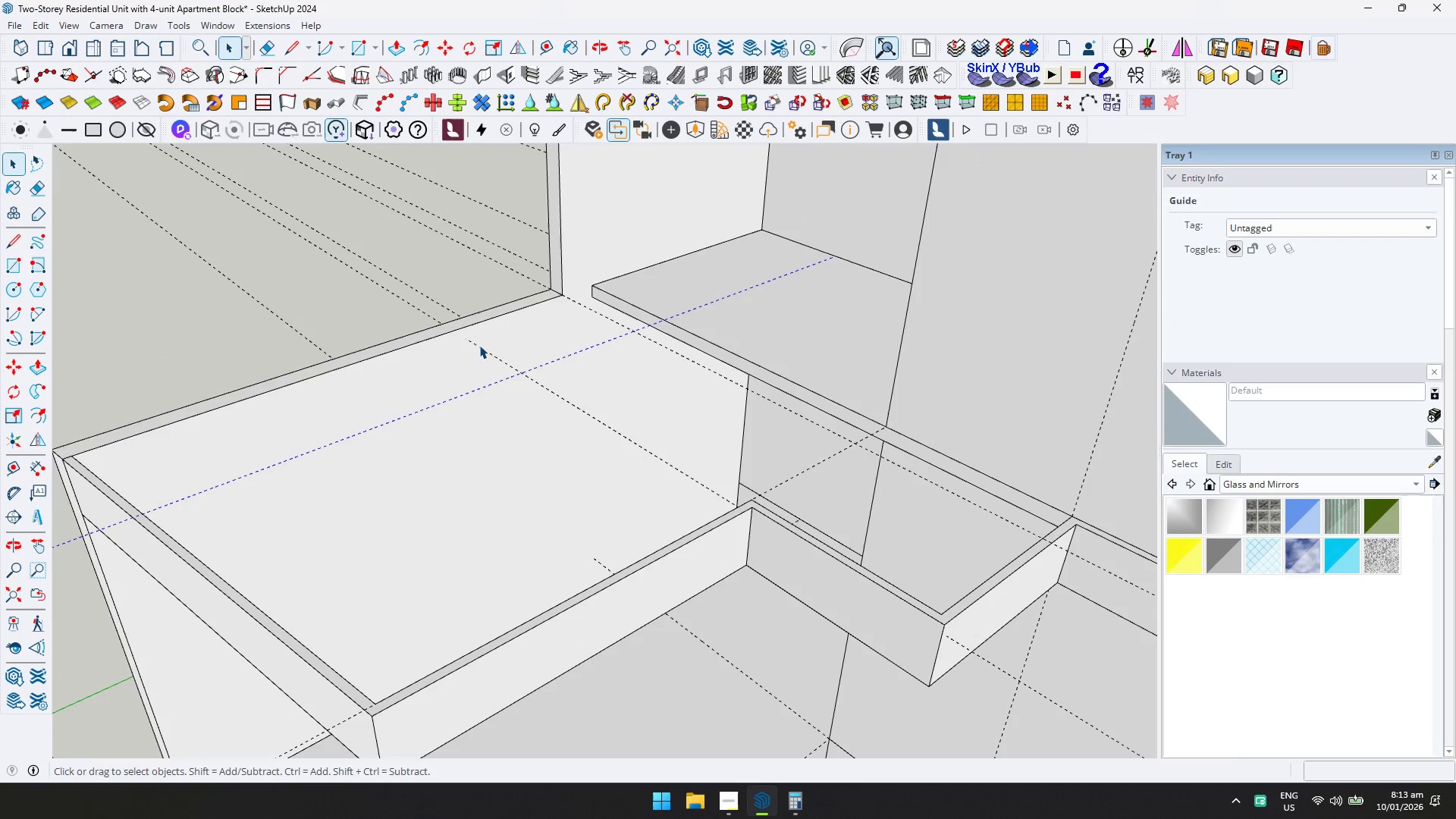 
wait(5.91)
 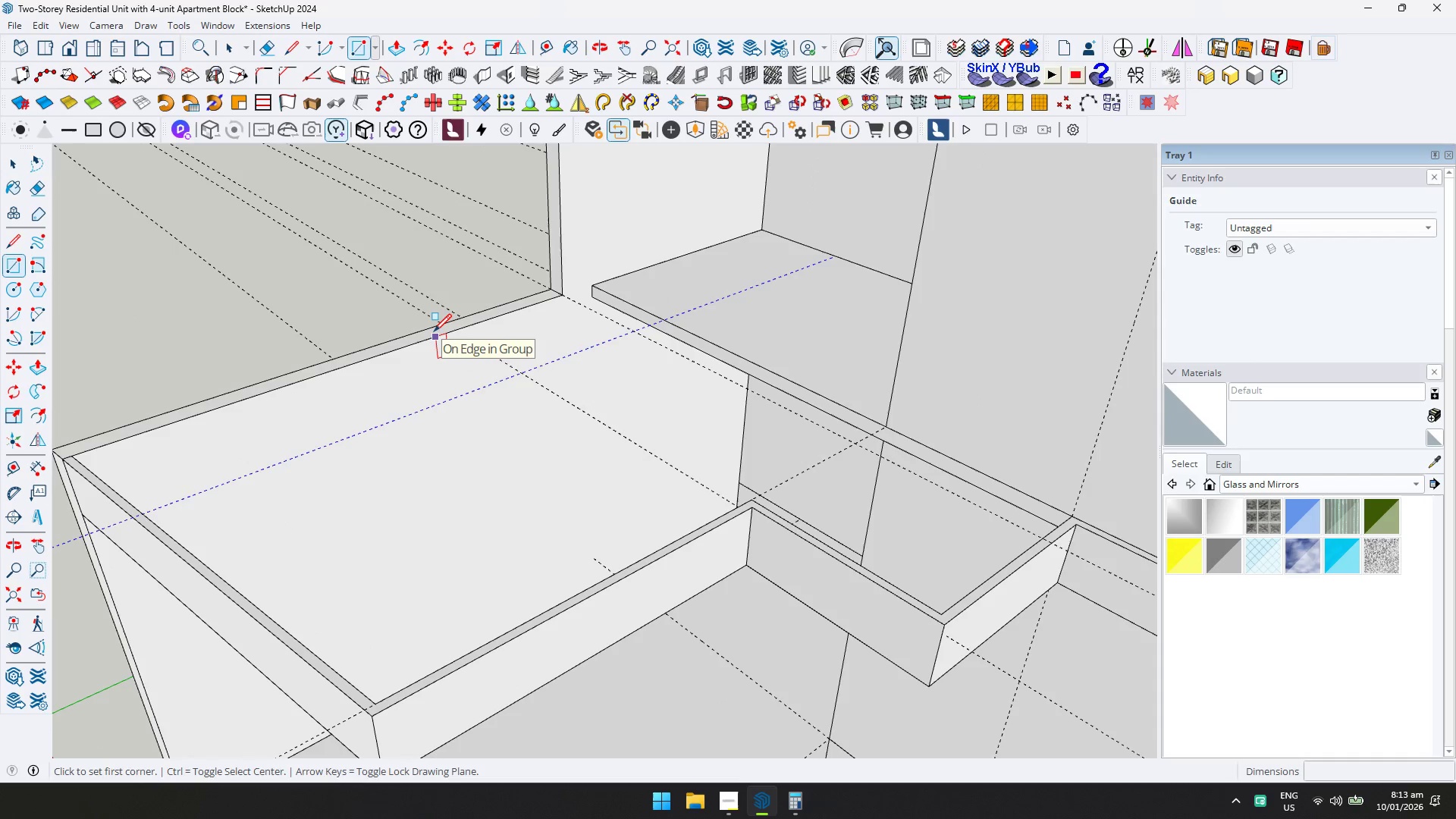 
key(Shift+ShiftLeft)
 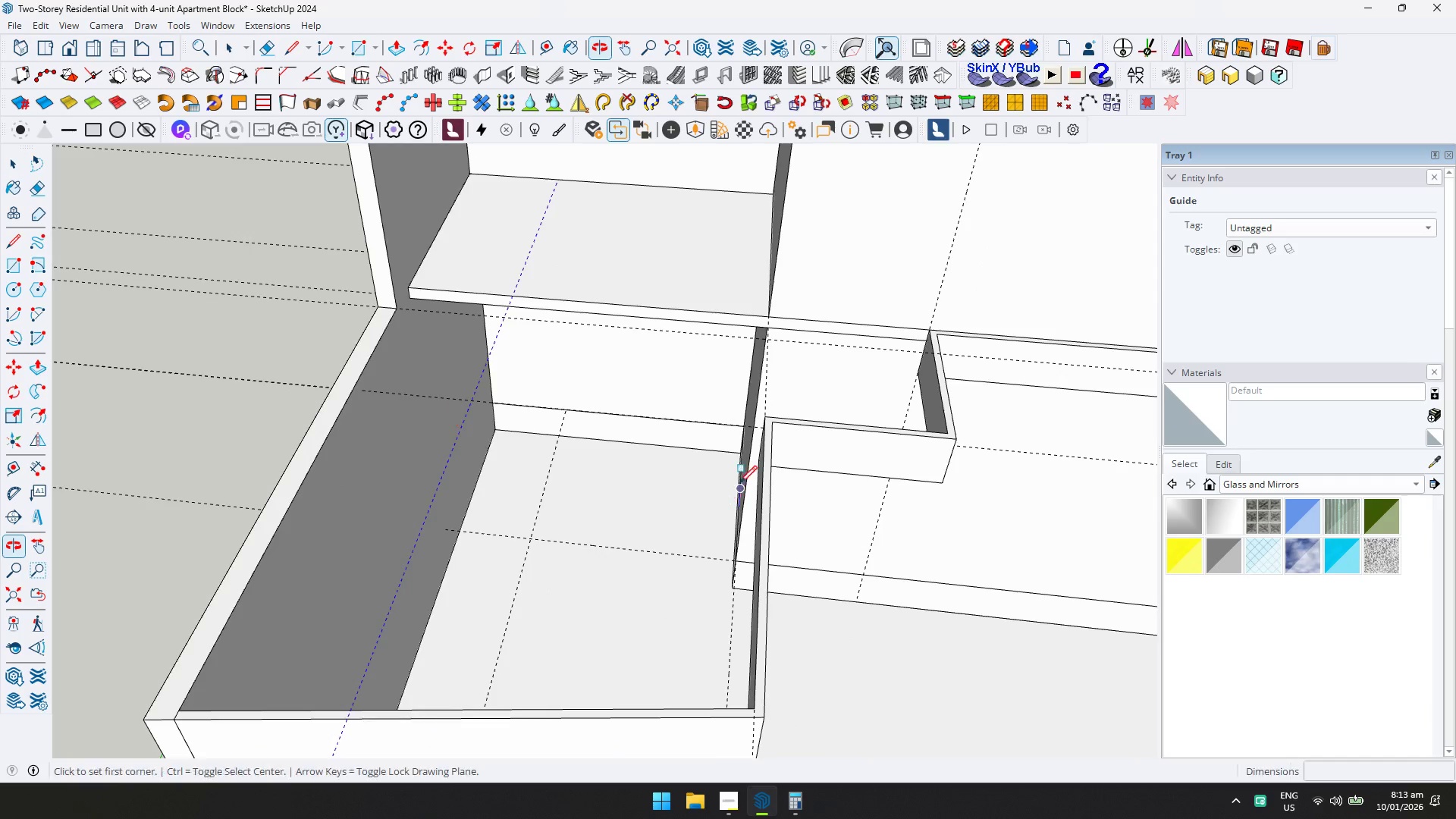 
key(Space)
 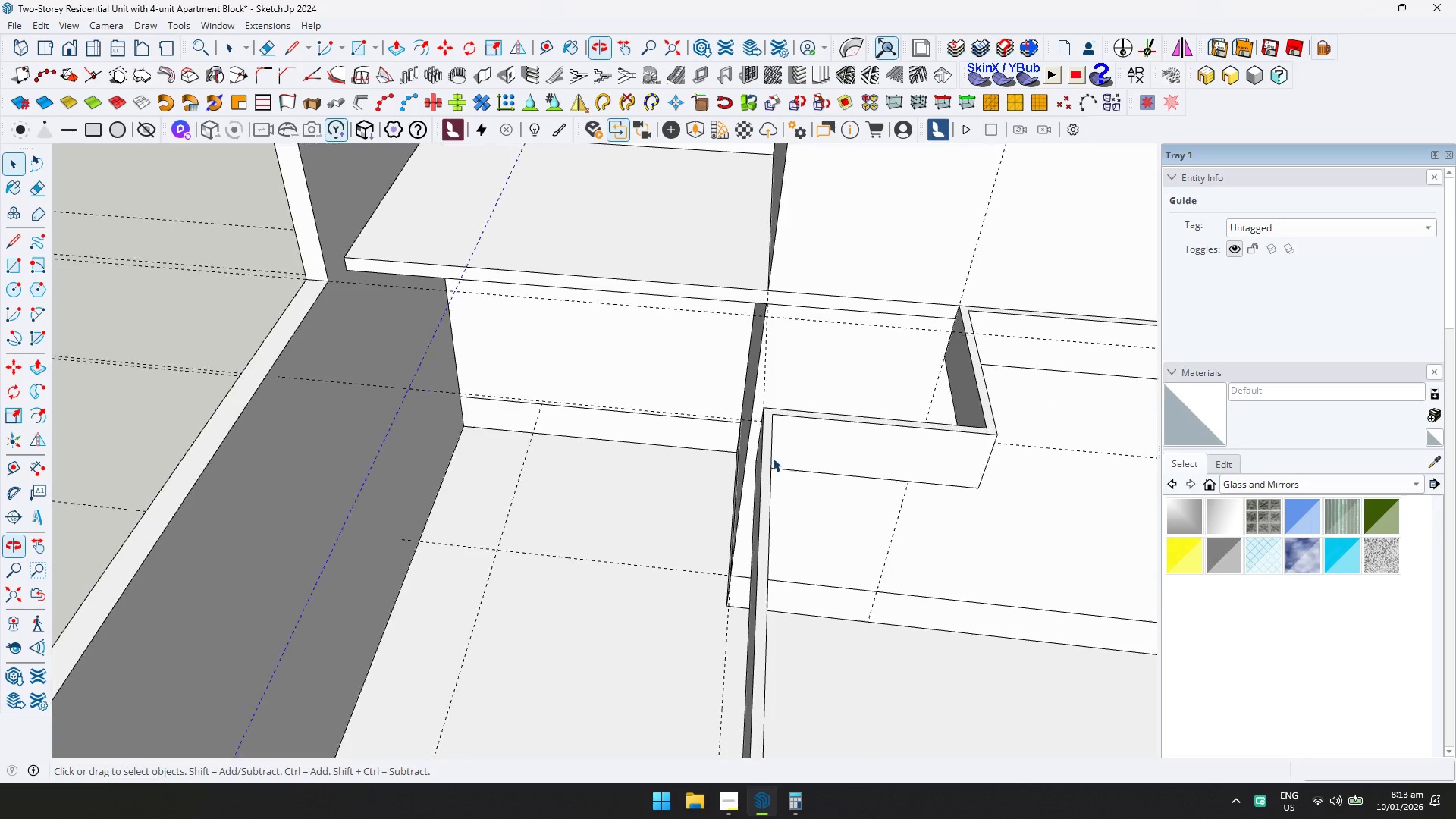 
double_click([742, 454])
 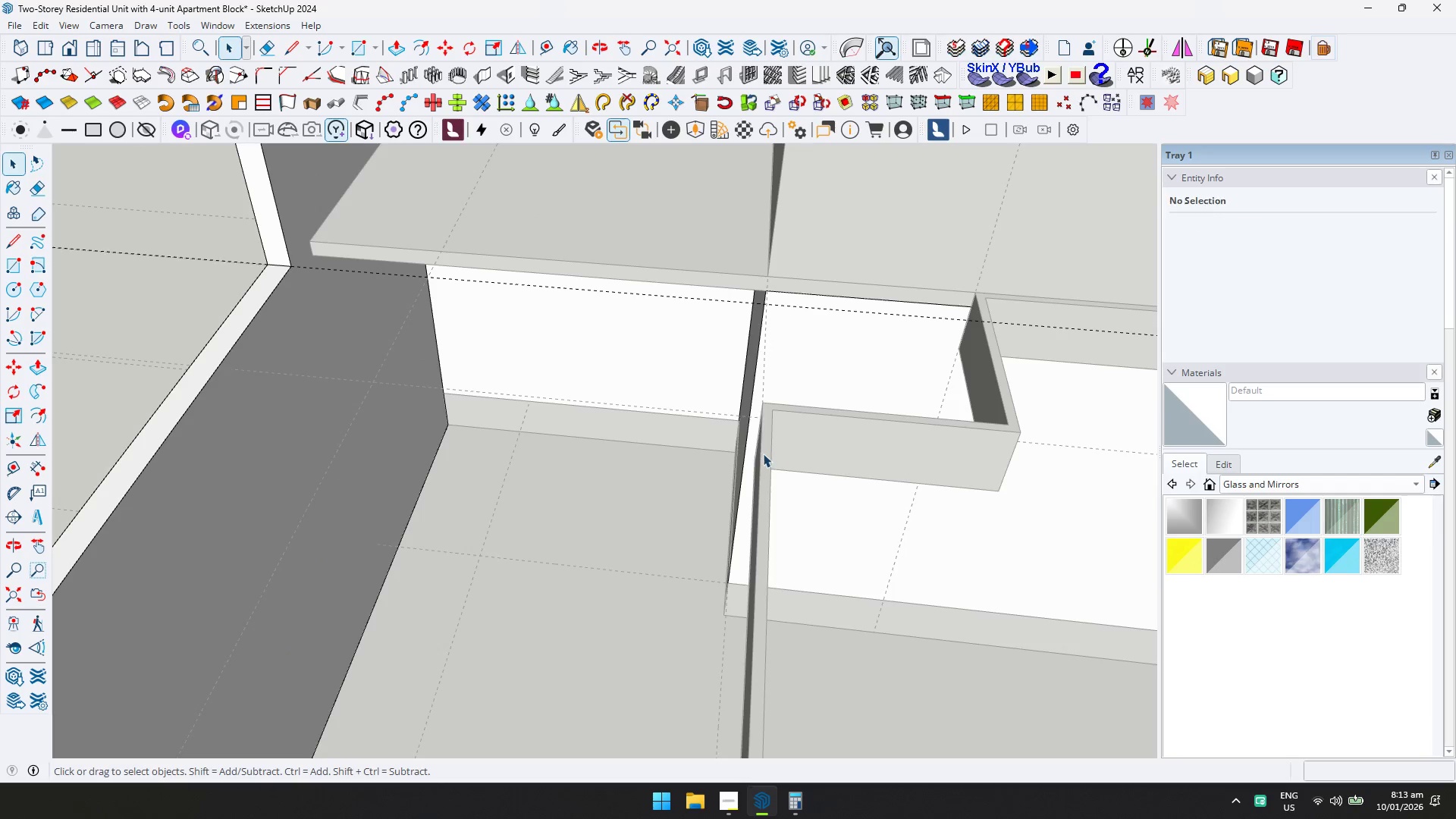 
scroll: coordinate [773, 458], scroll_direction: up, amount: 3.0
 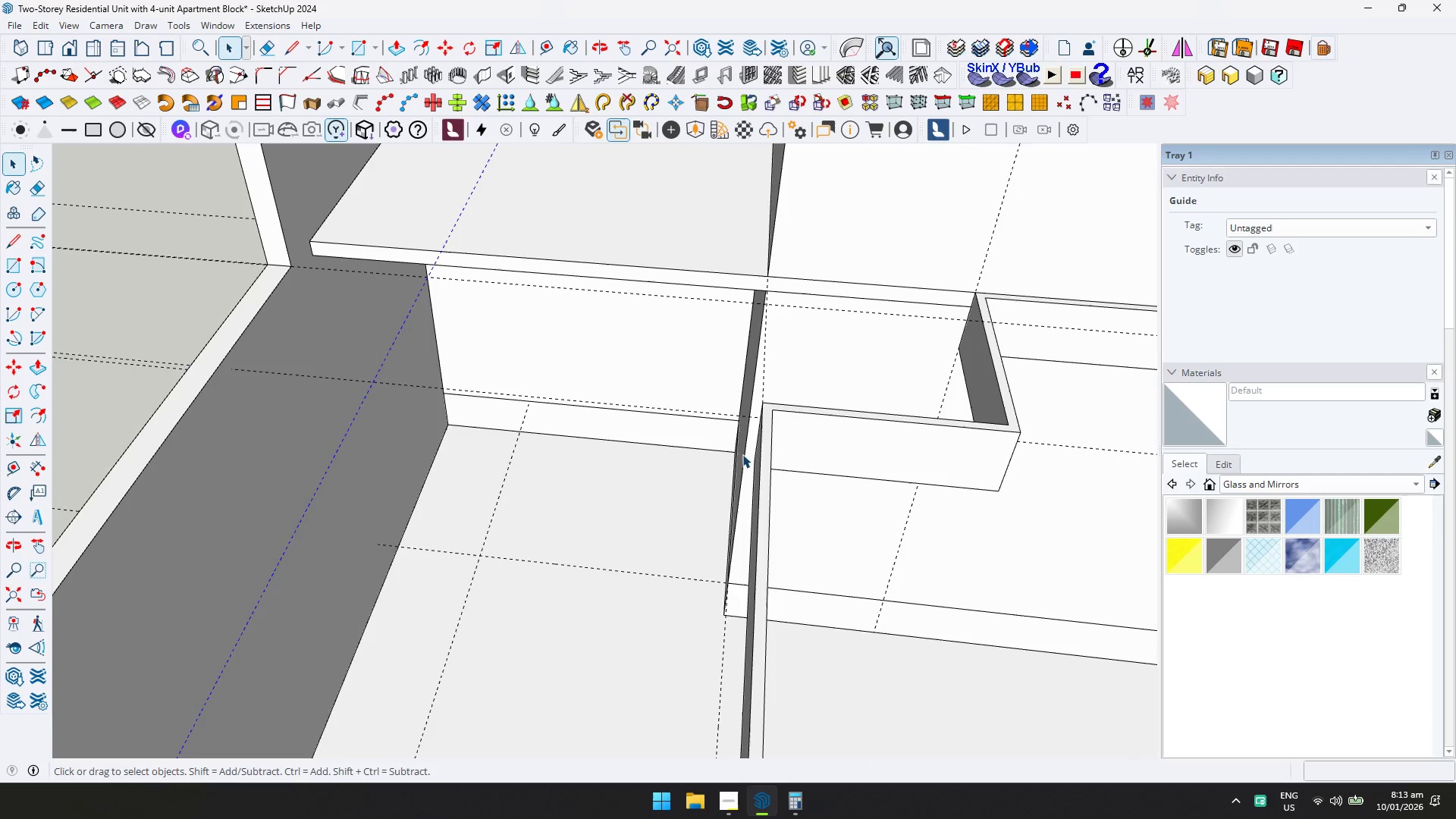 
key(Escape)
 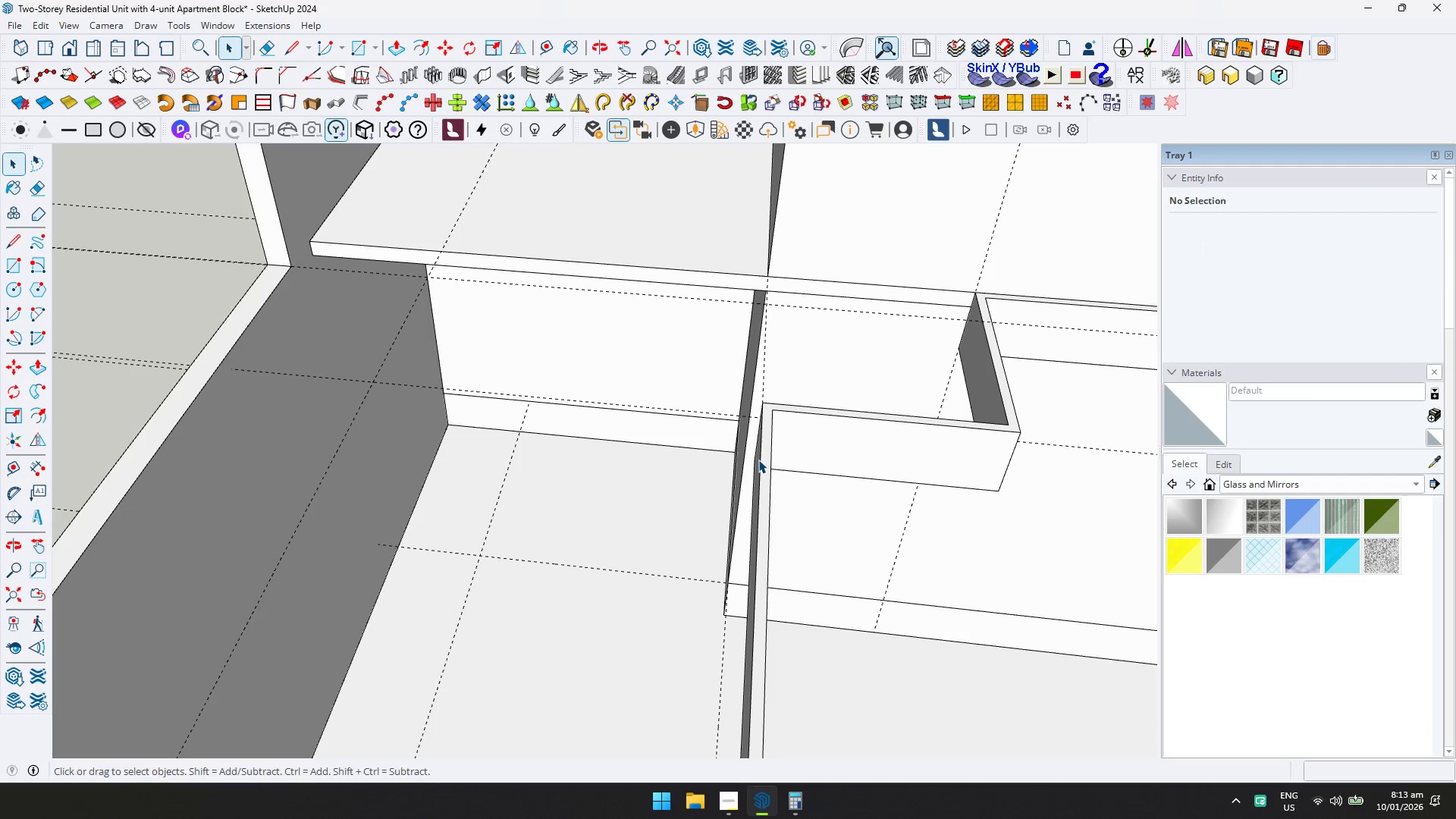 
key(Escape)
 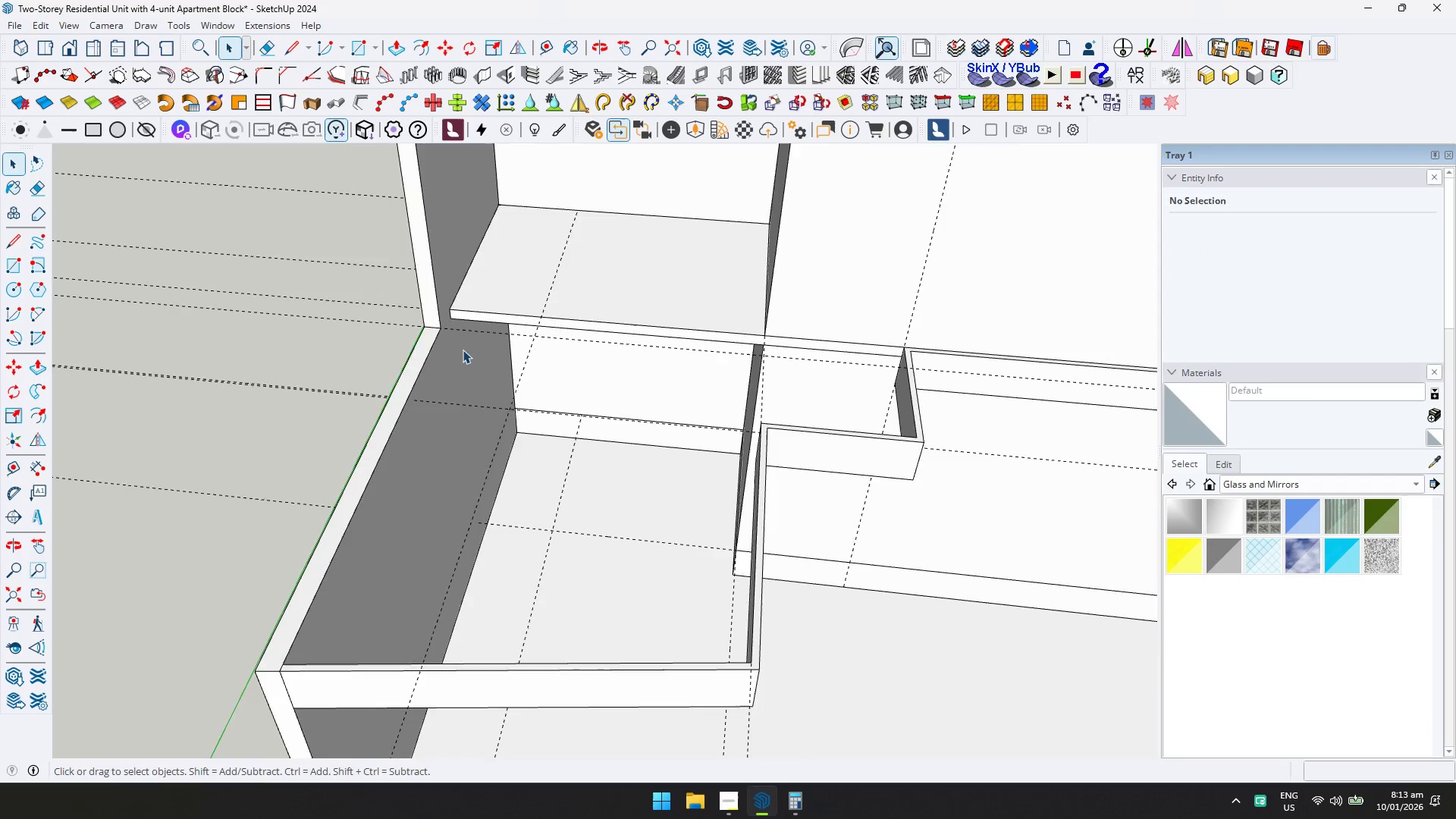 
scroll: coordinate [758, 460], scroll_direction: down, amount: 5.0
 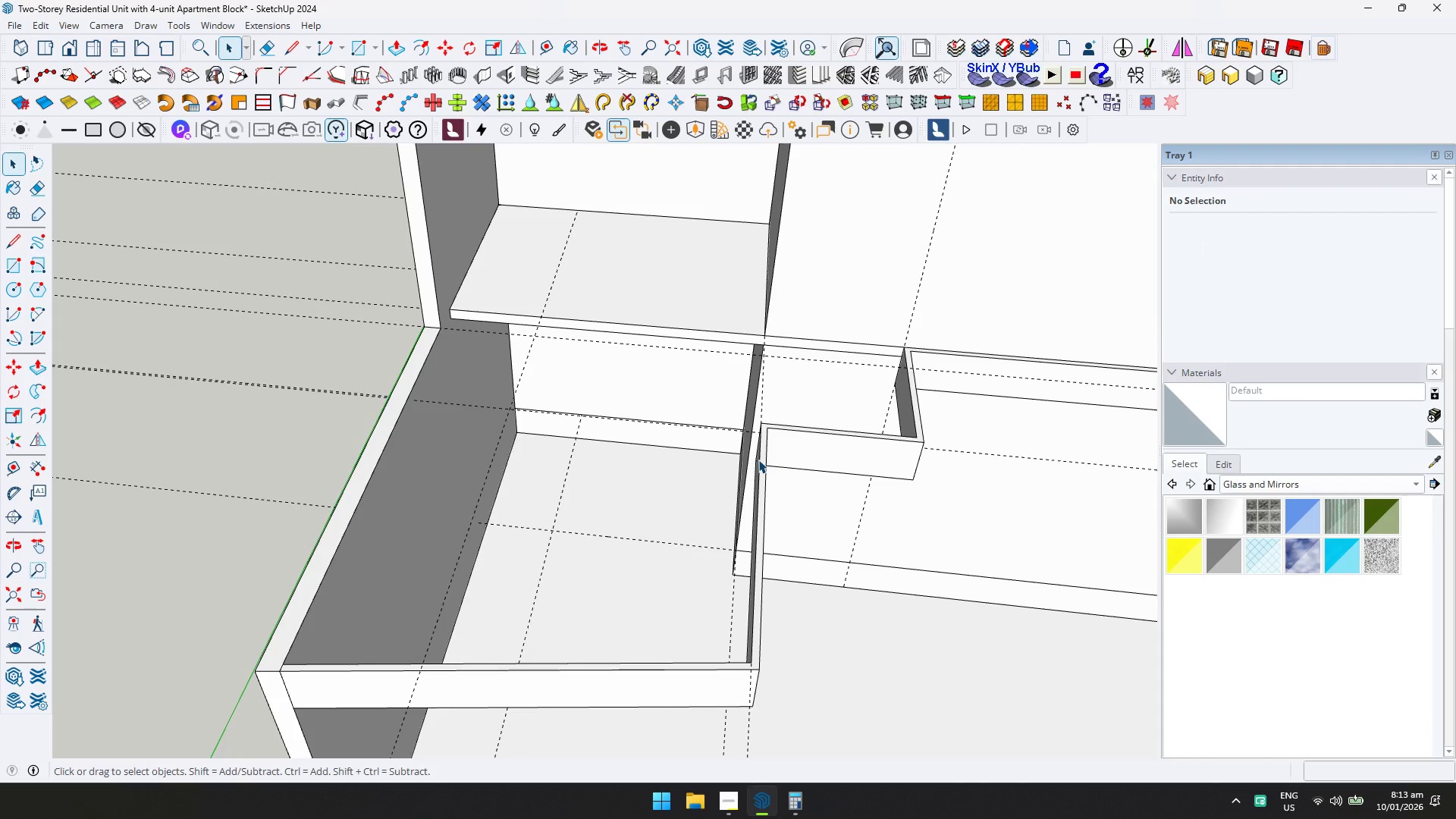 
key(R)
 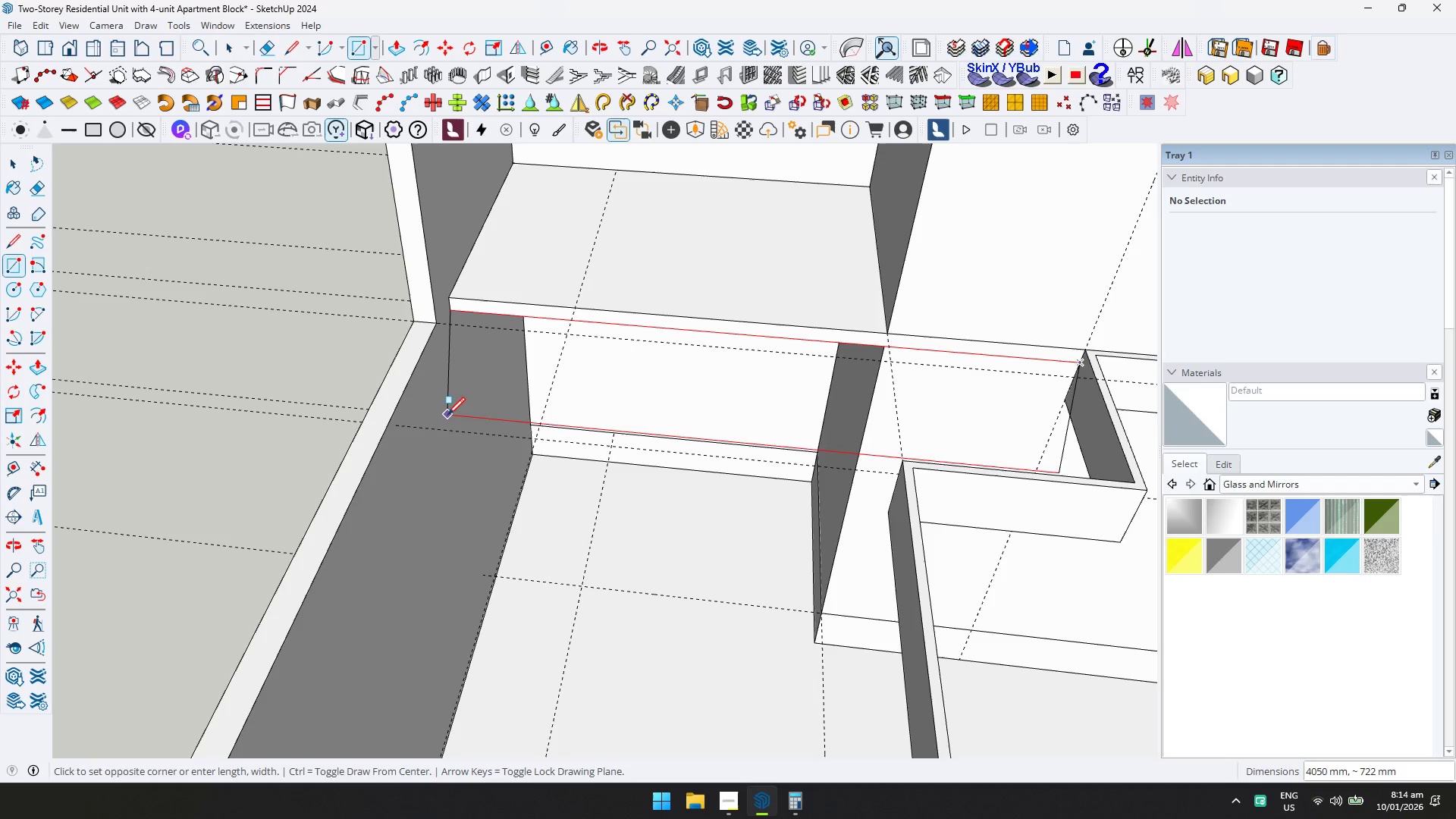 
scroll: coordinate [452, 341], scroll_direction: up, amount: 3.0
 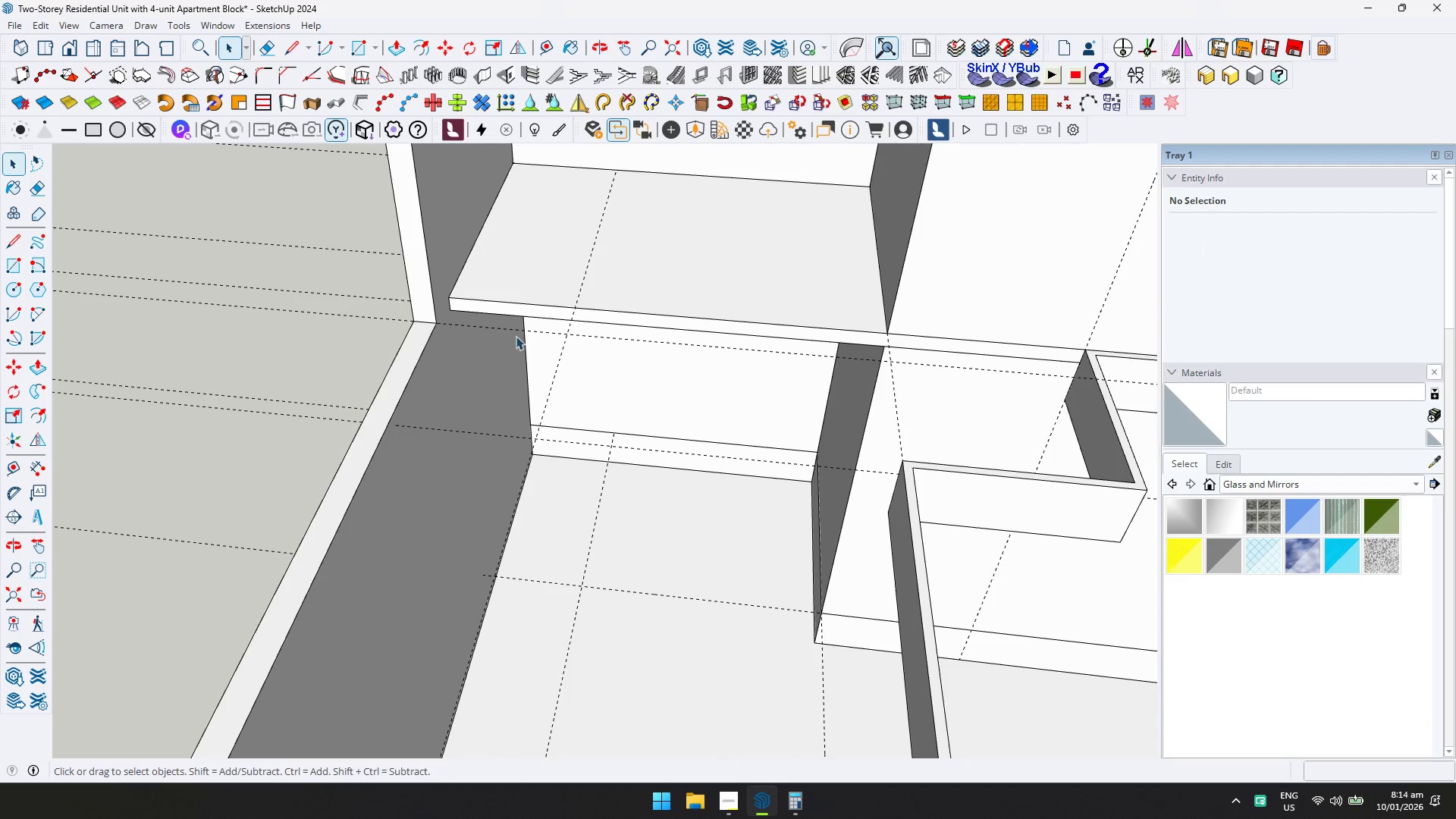 
key(ArrowUp)
 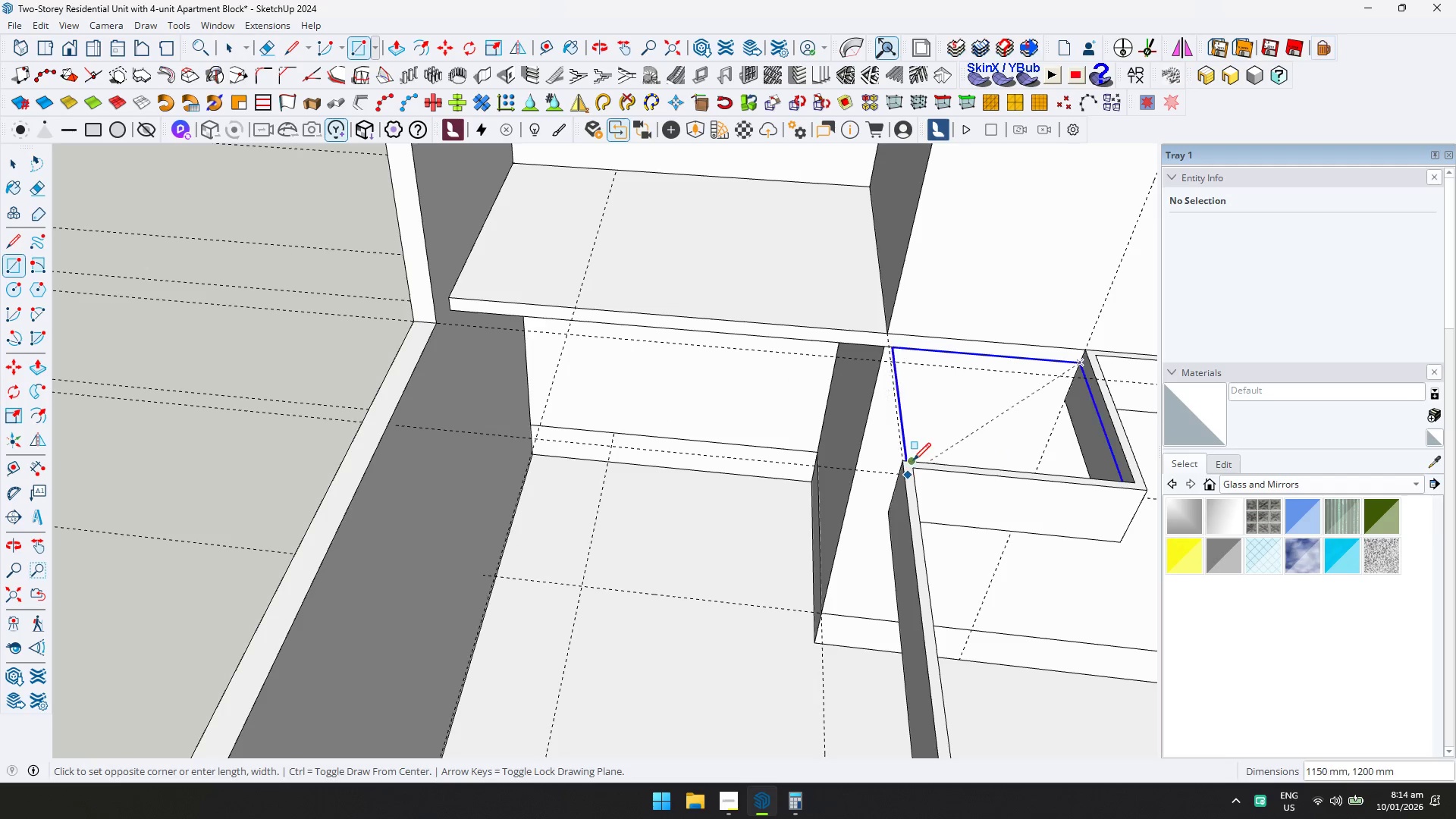 
left_click([905, 457])
 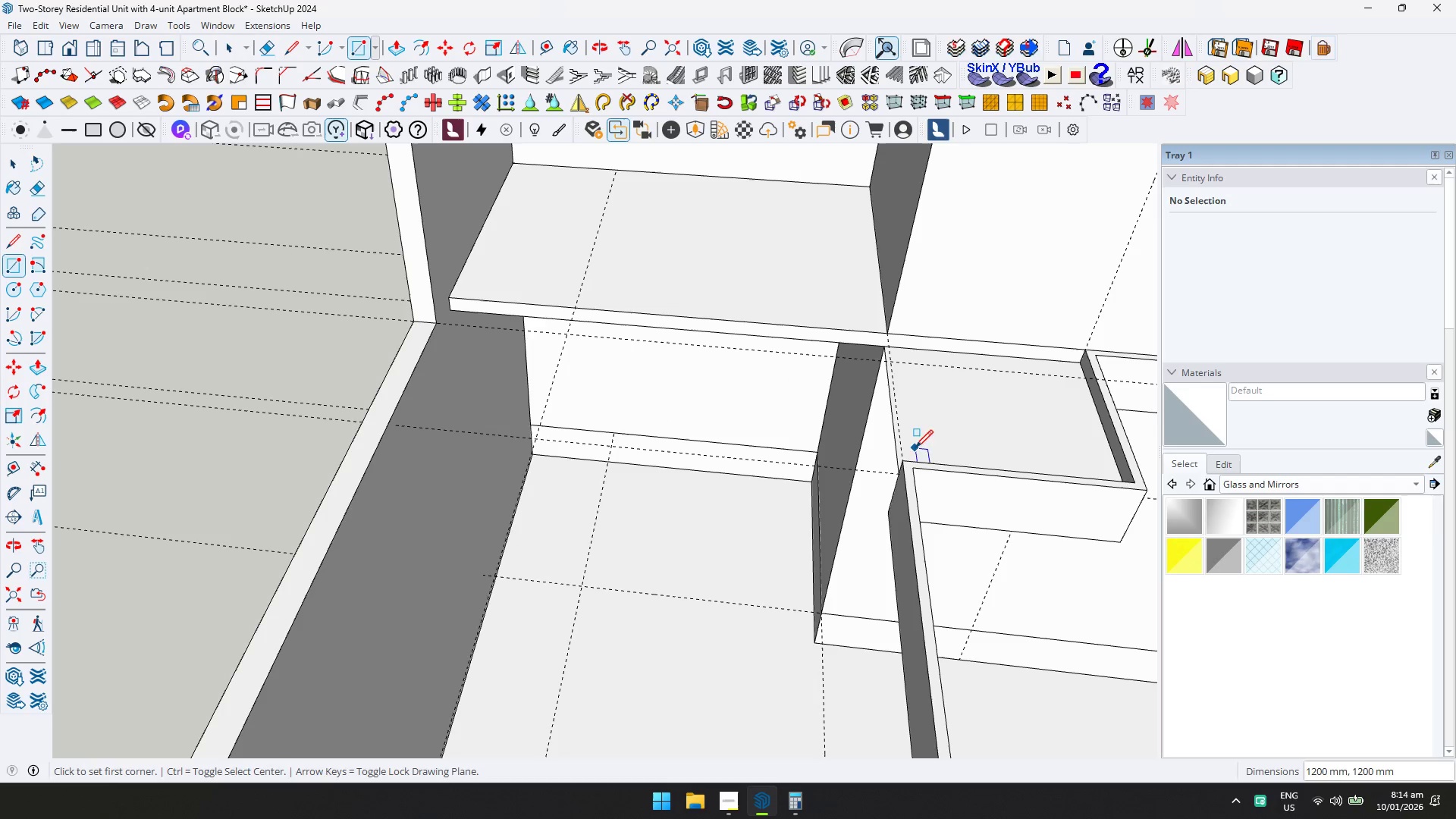 
key(Space)
 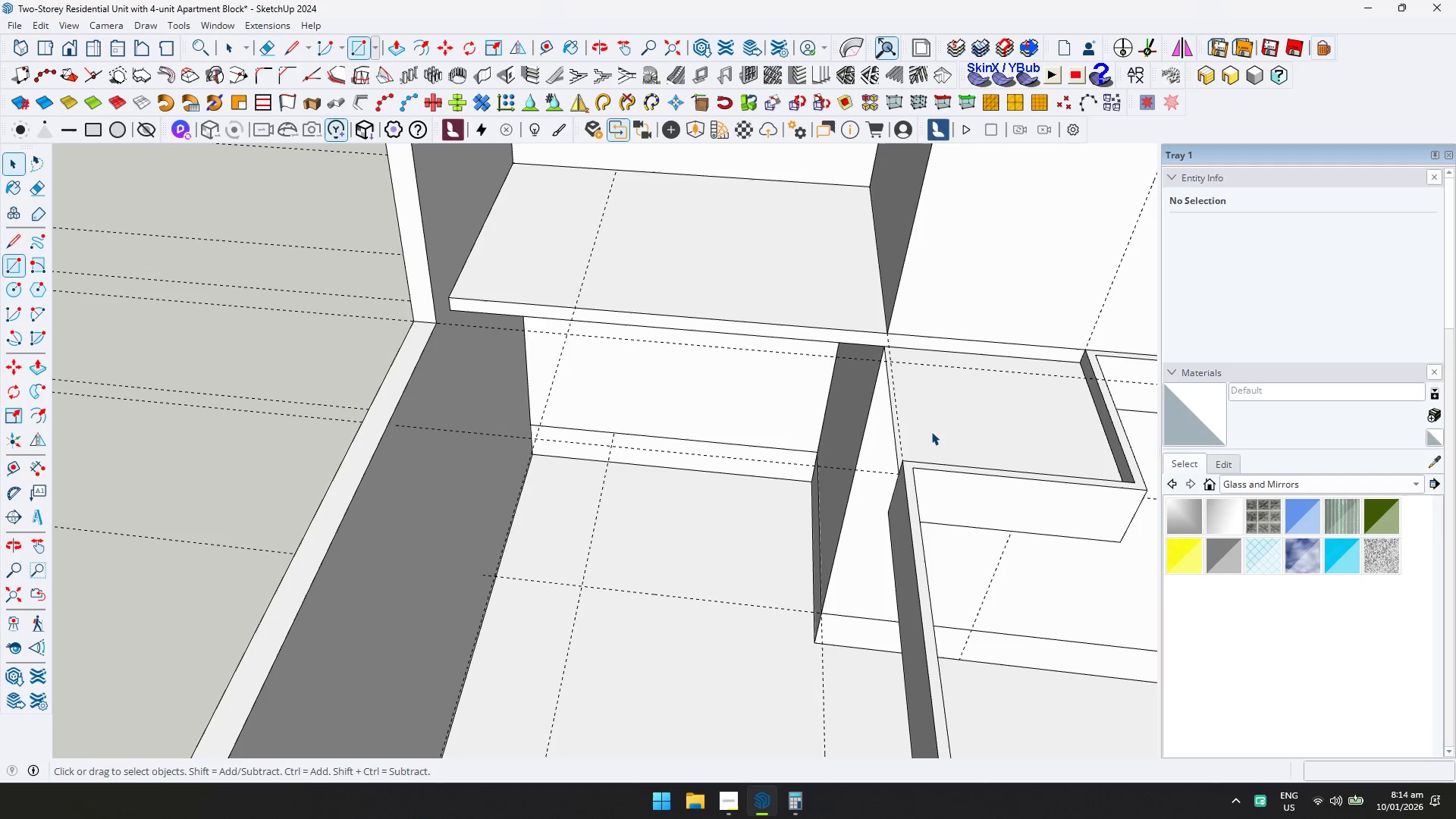 
double_click([931, 431])
 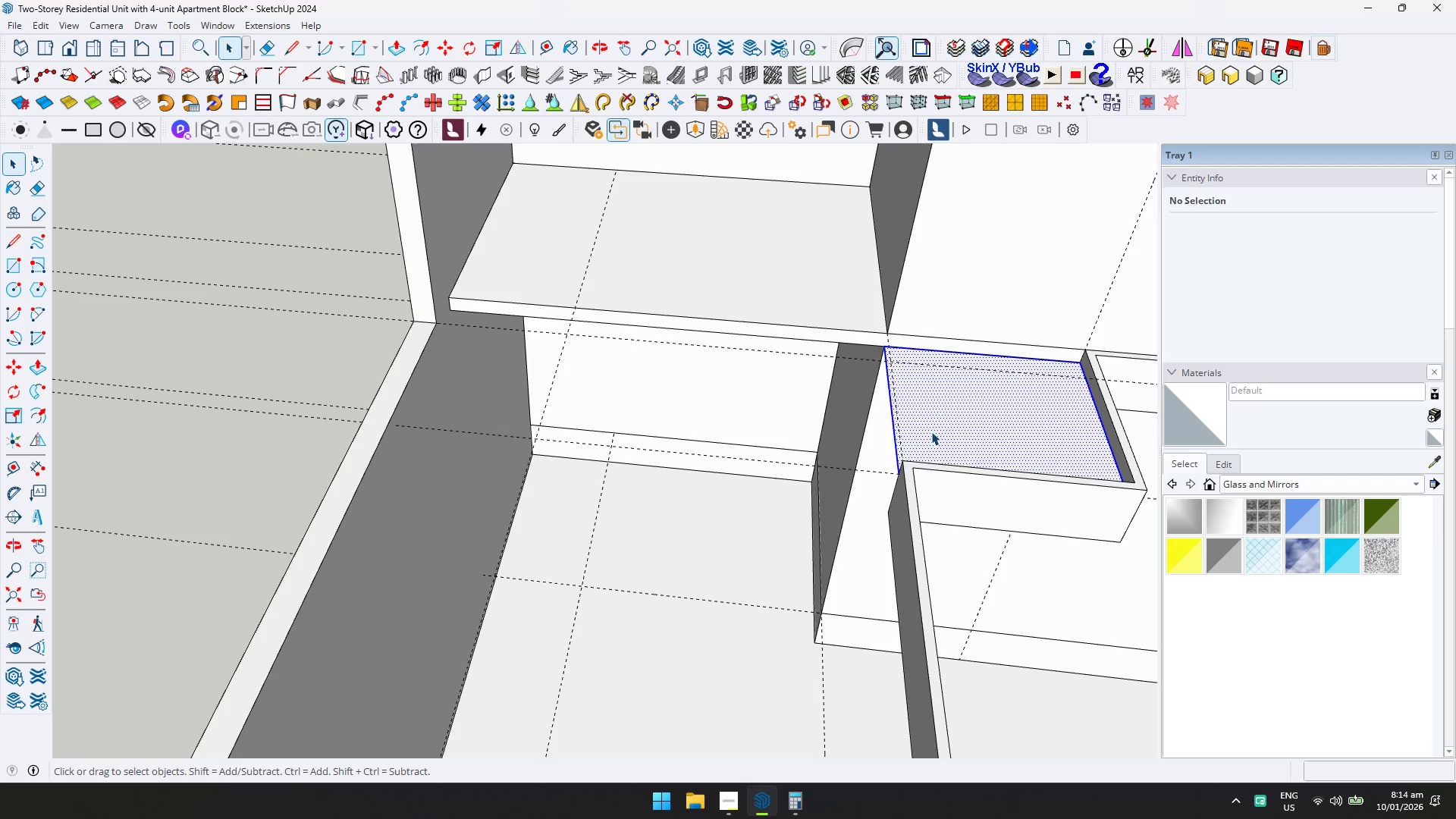 
right_click([931, 431])
 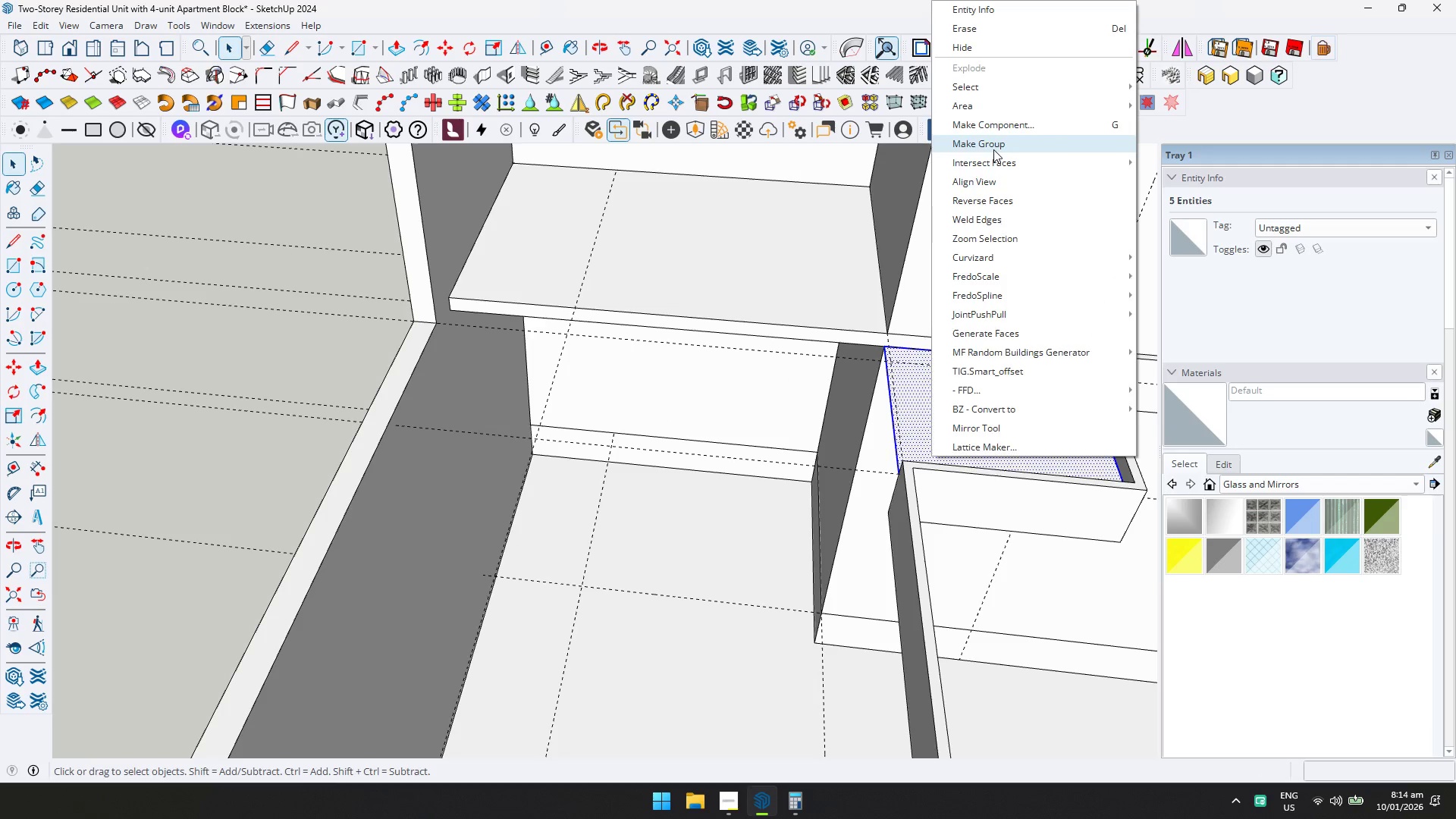 
double_click([951, 422])
 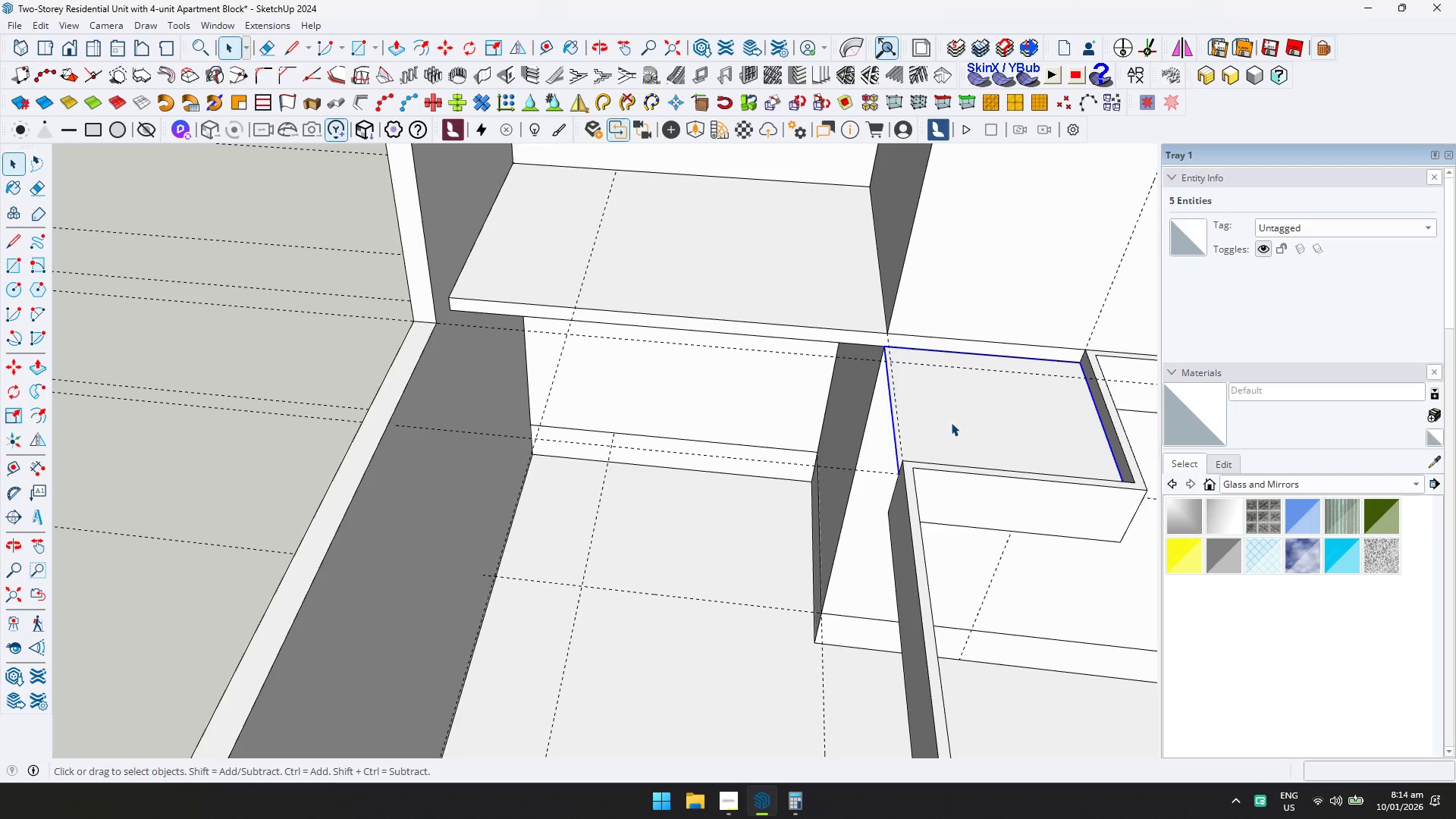 
triple_click([951, 422])
 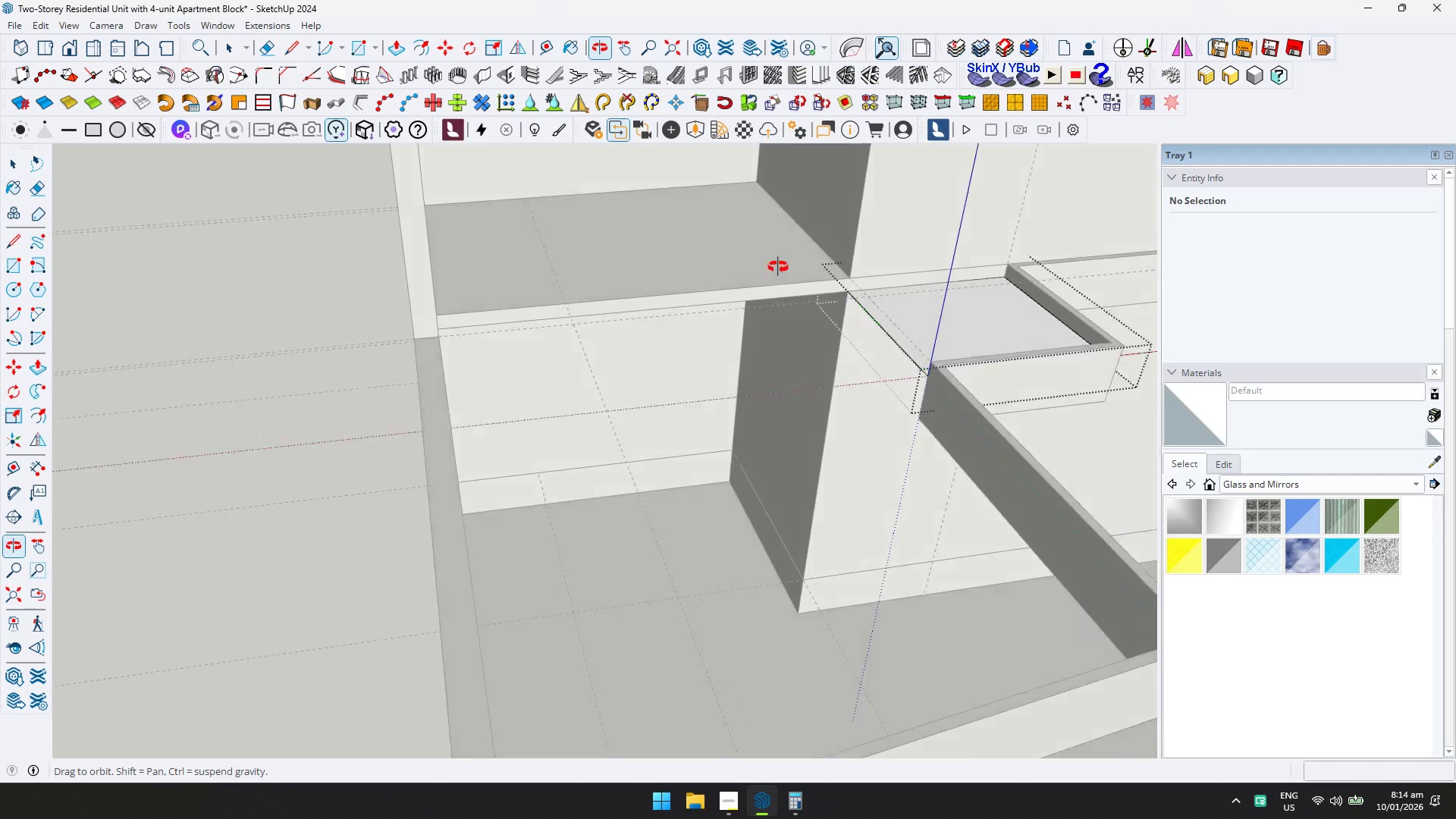 
key(L)
 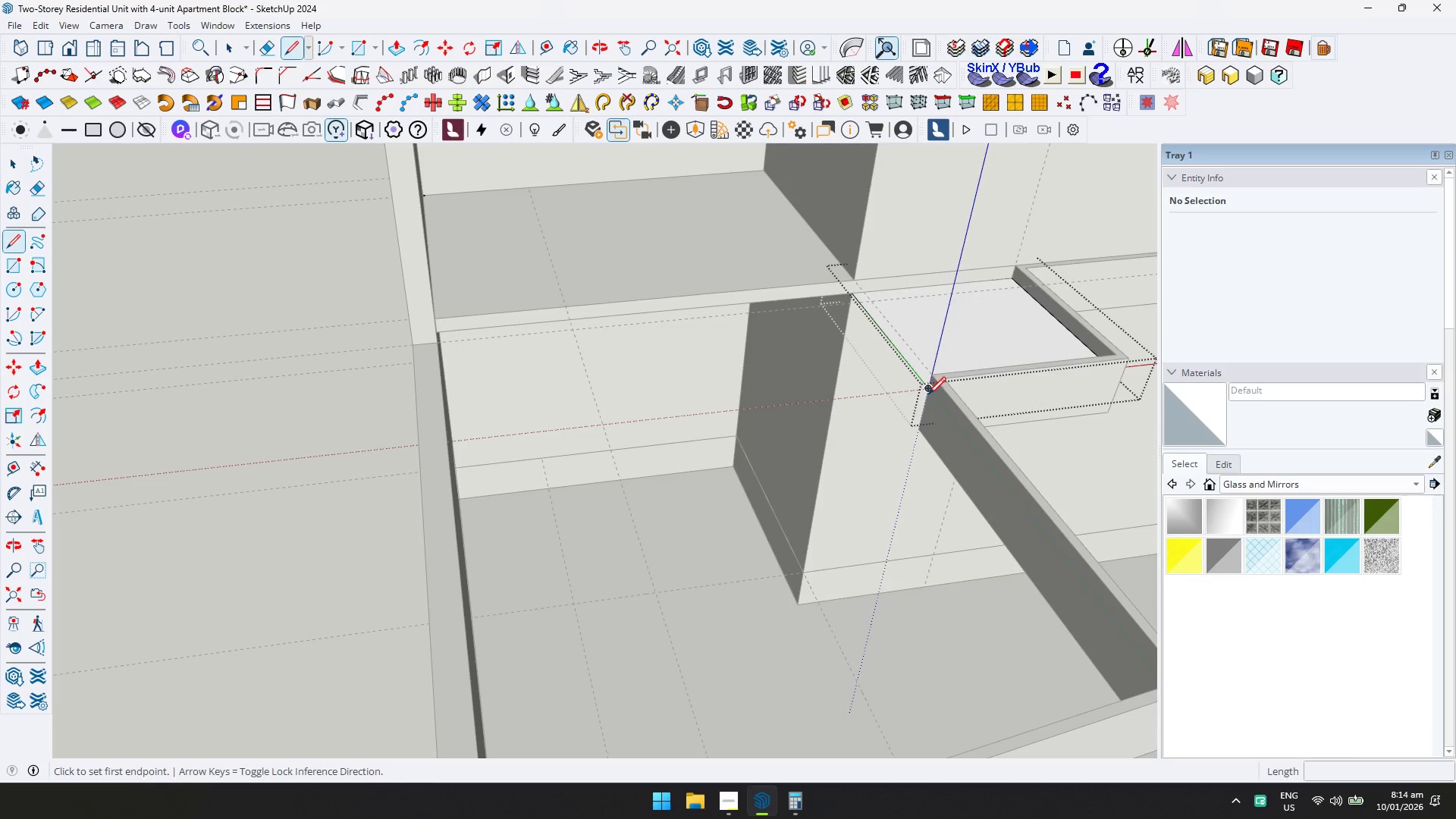 
left_click([928, 394])
 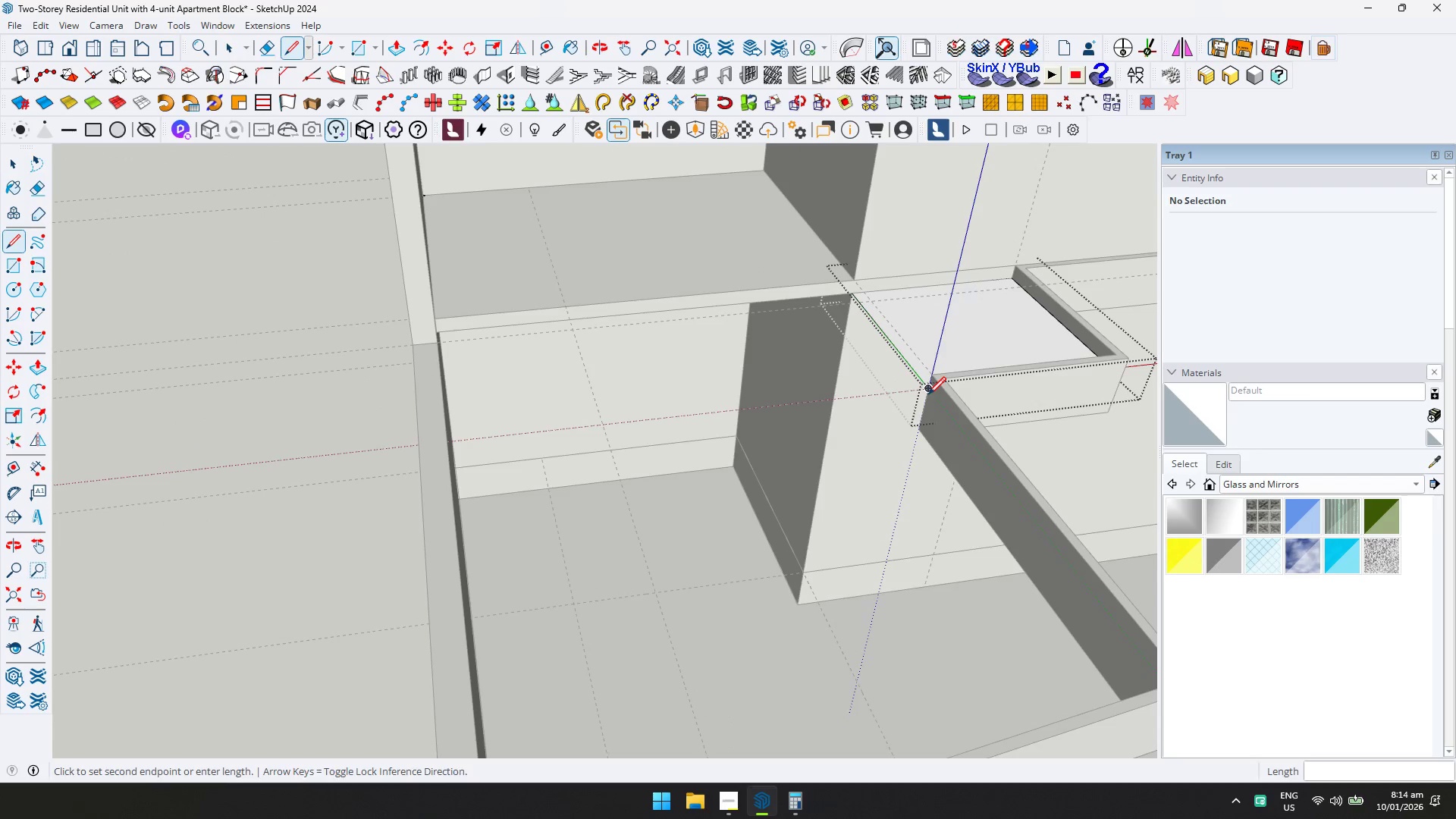 
key(ArrowLeft)
 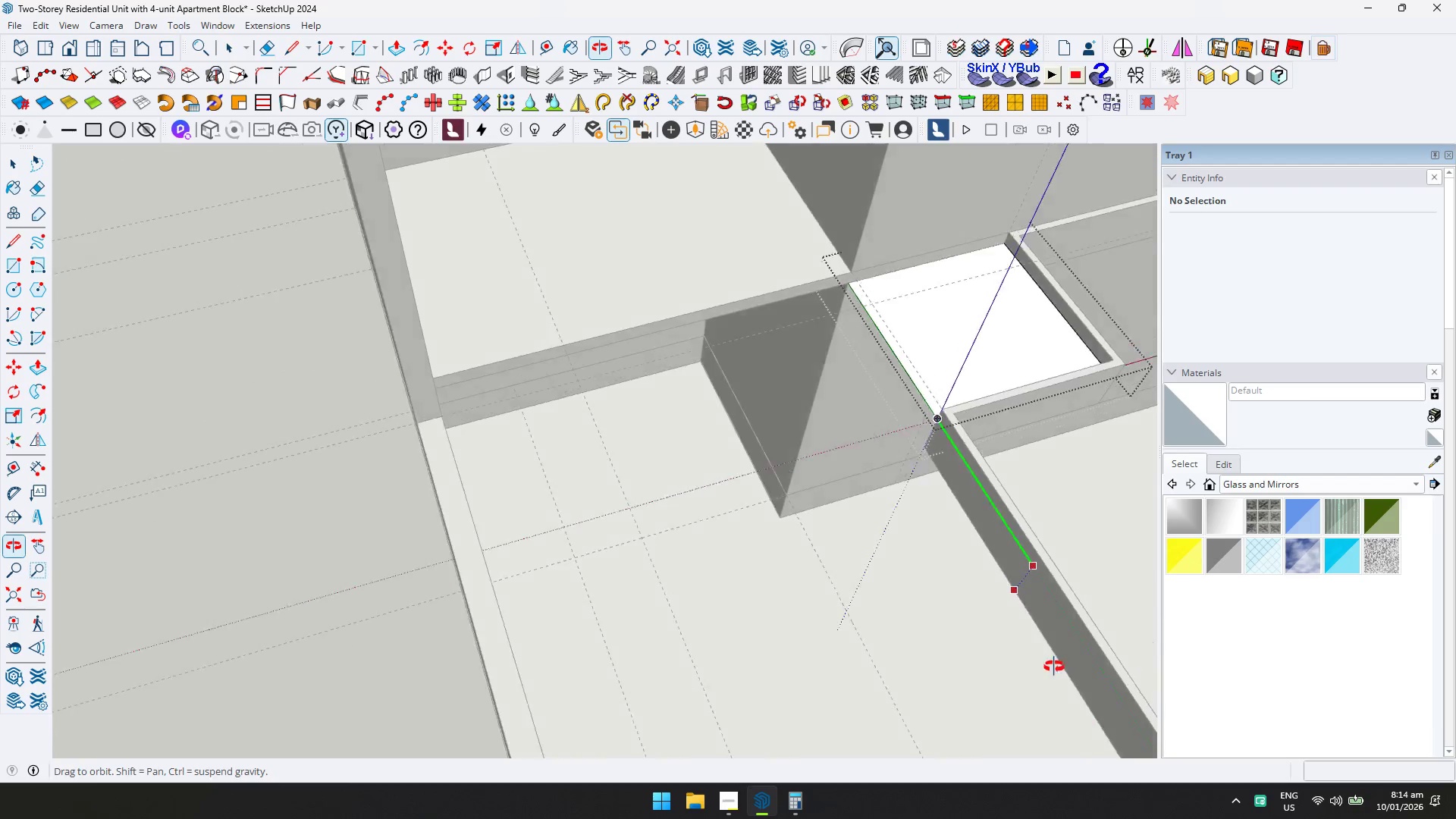 
key(Shift+ShiftLeft)
 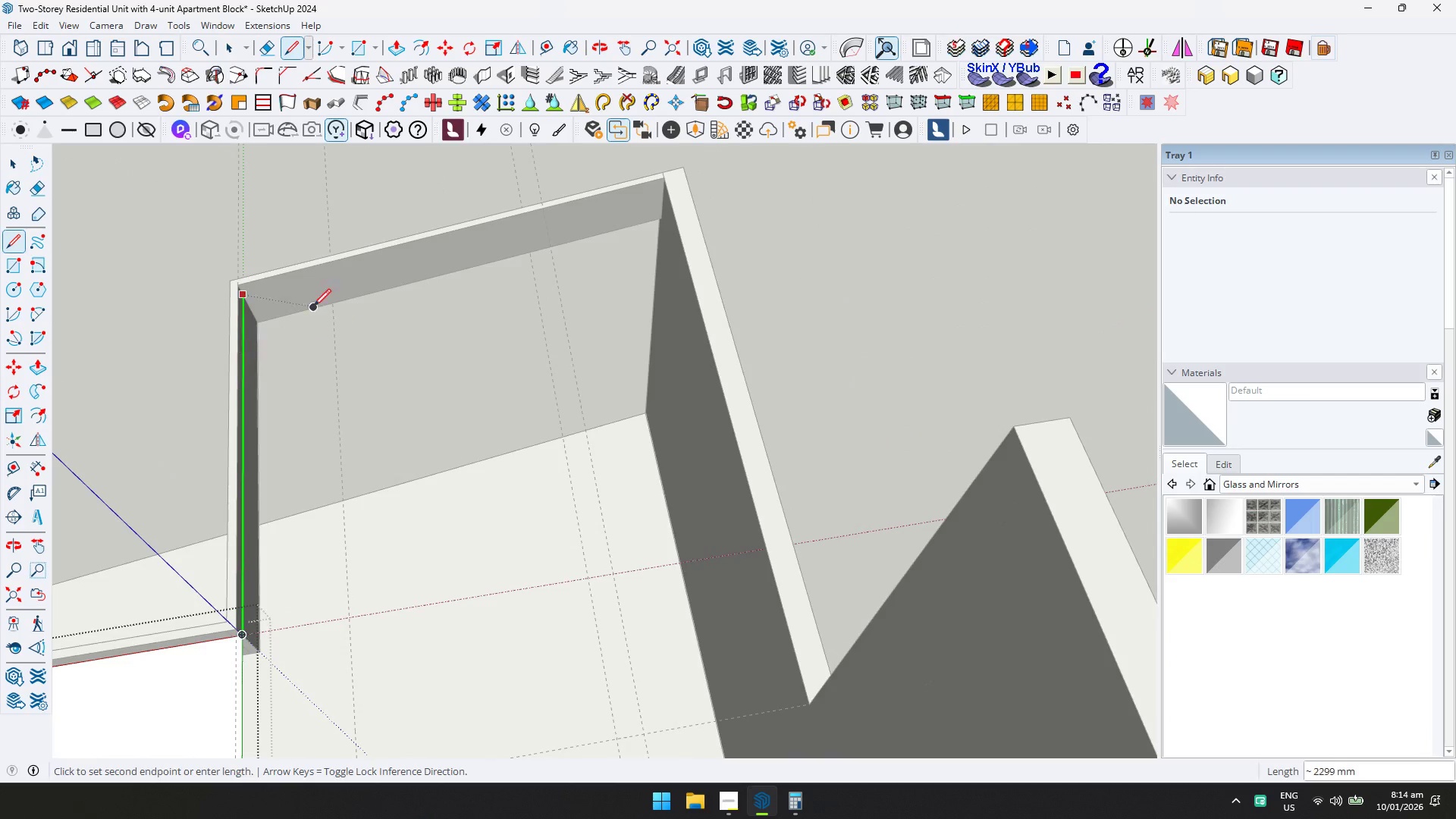 
left_click([276, 296])
 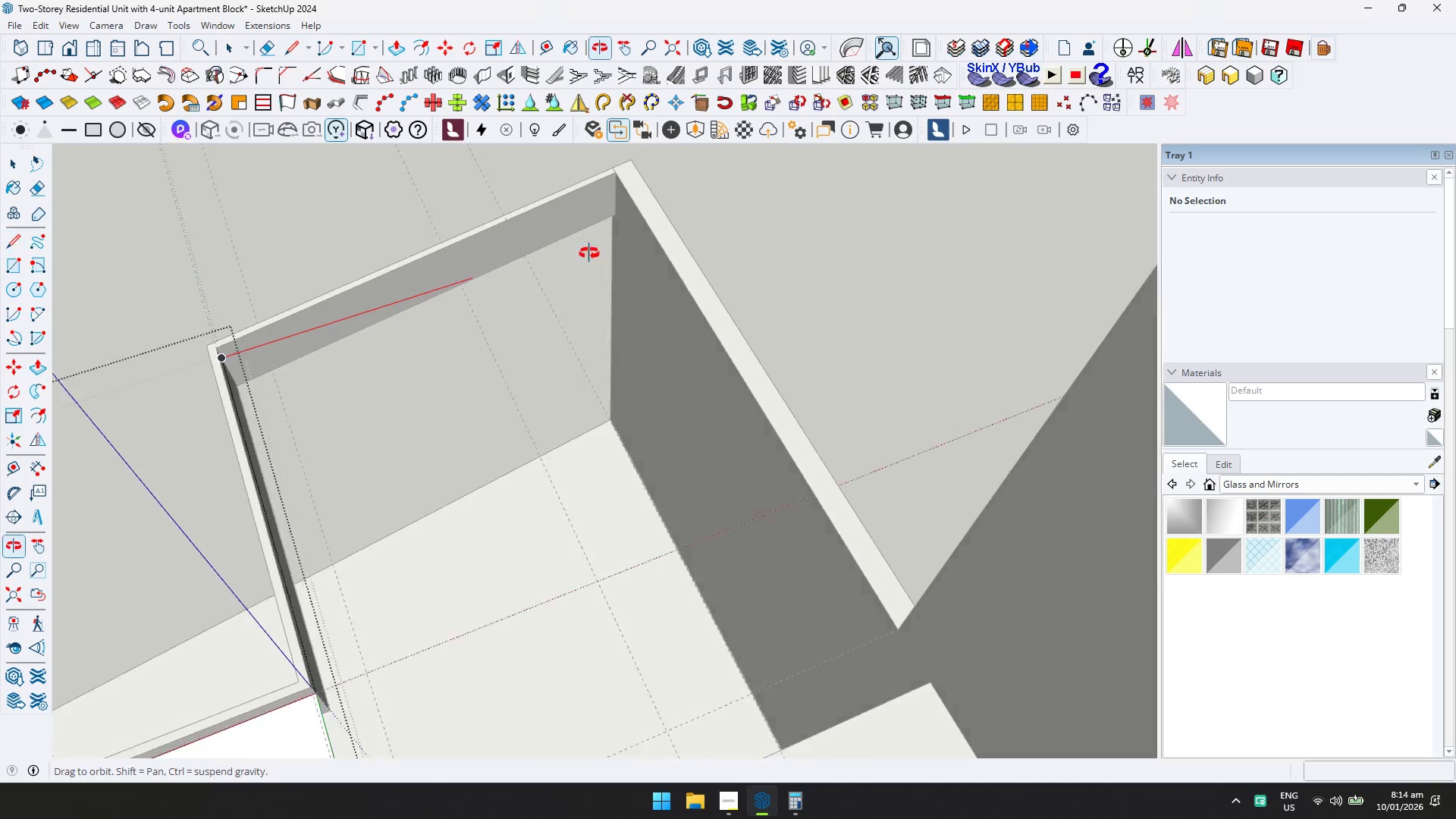 
key(Shift+ShiftLeft)
 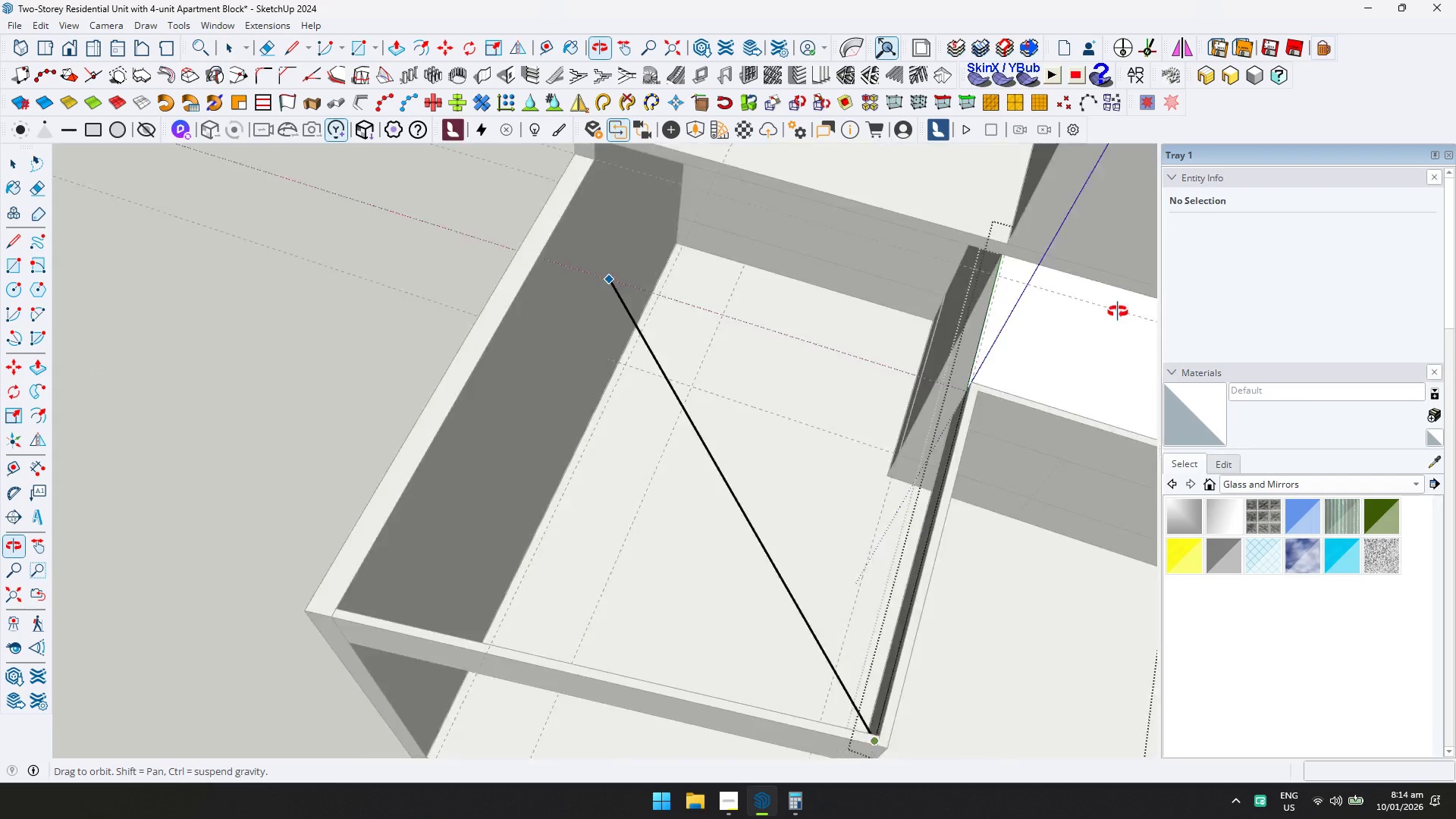 
key(Escape)
 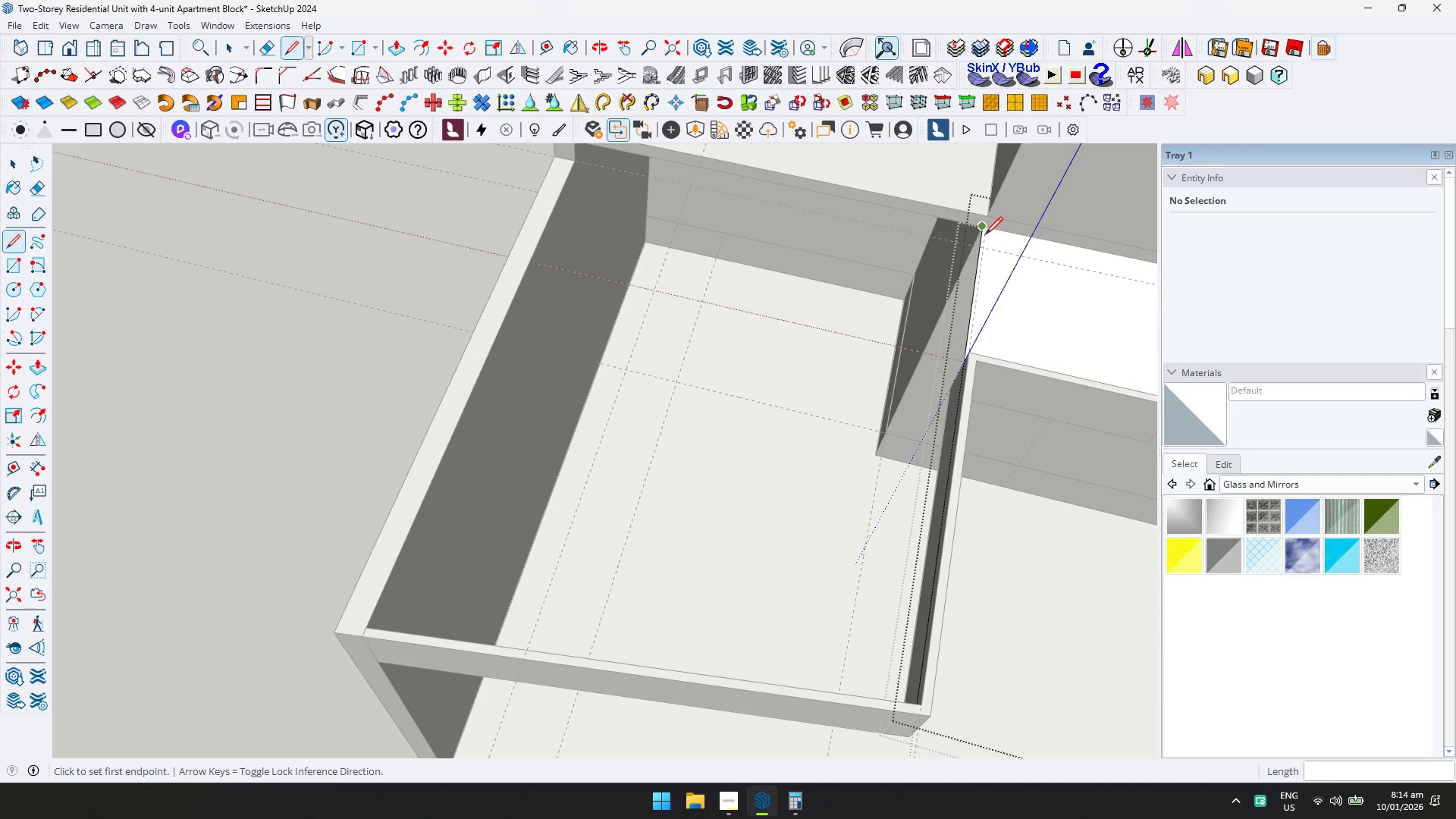 
left_click([985, 234])
 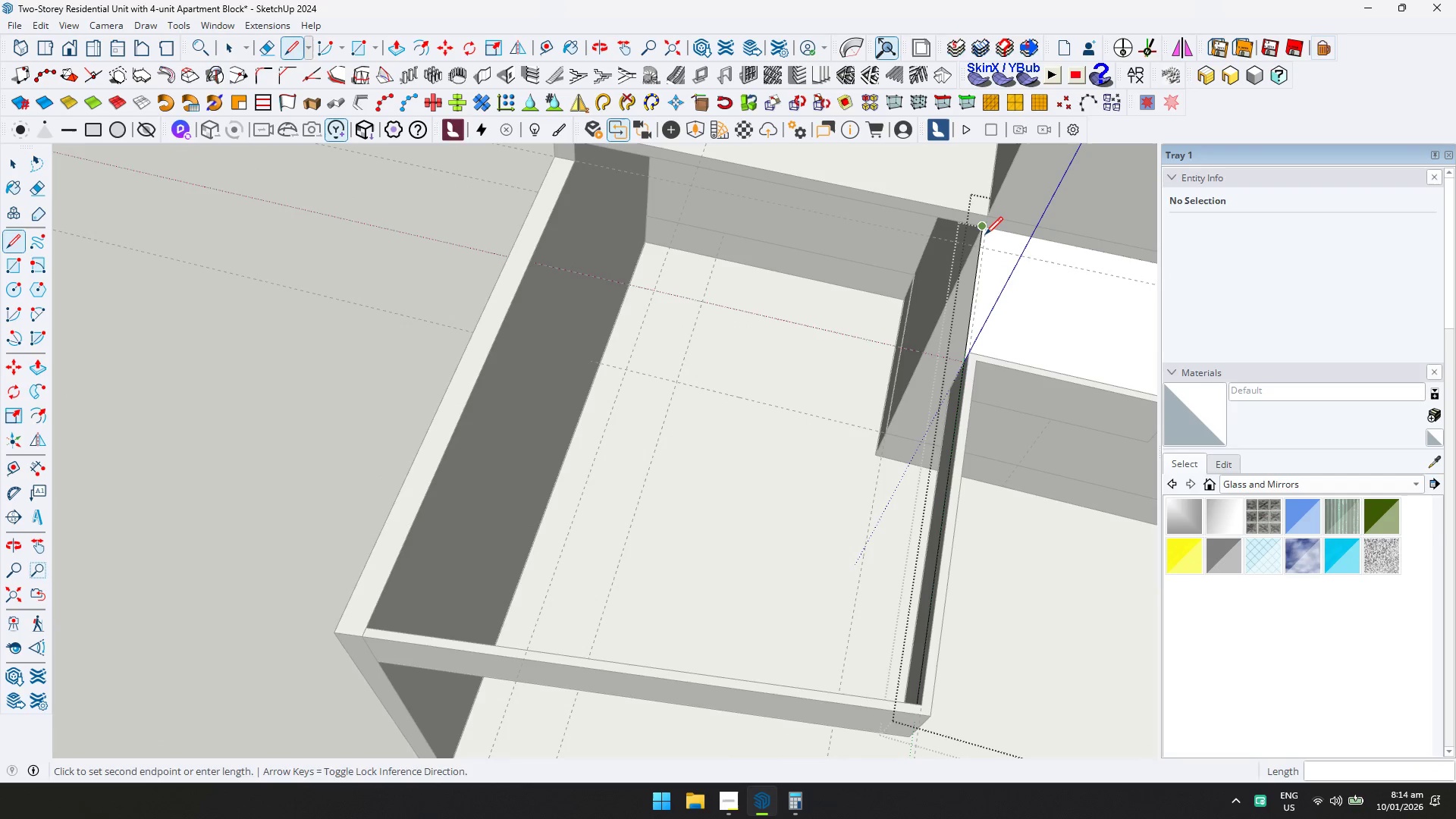 
key(ArrowLeft)
 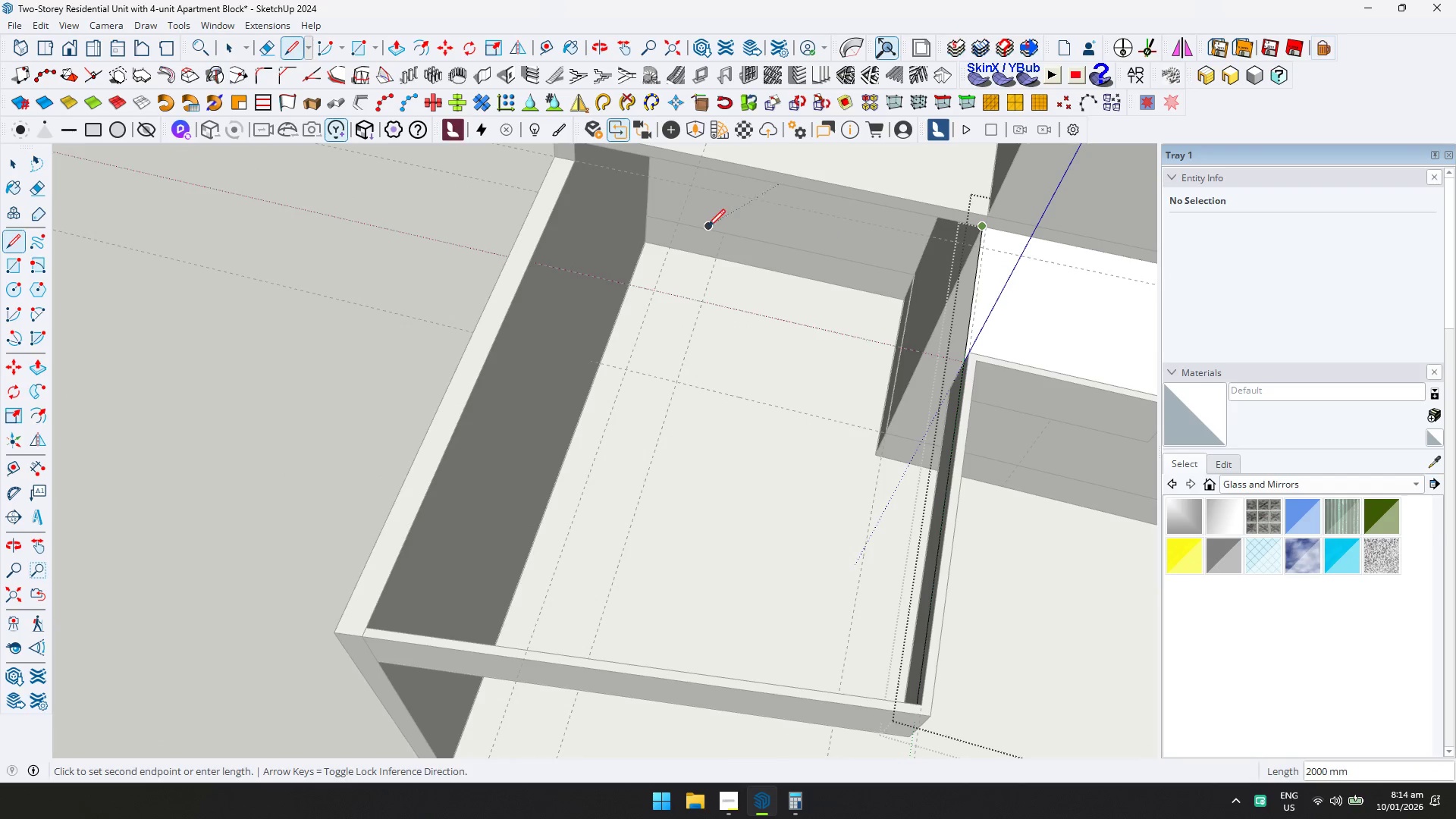 
key(ArrowRight)
 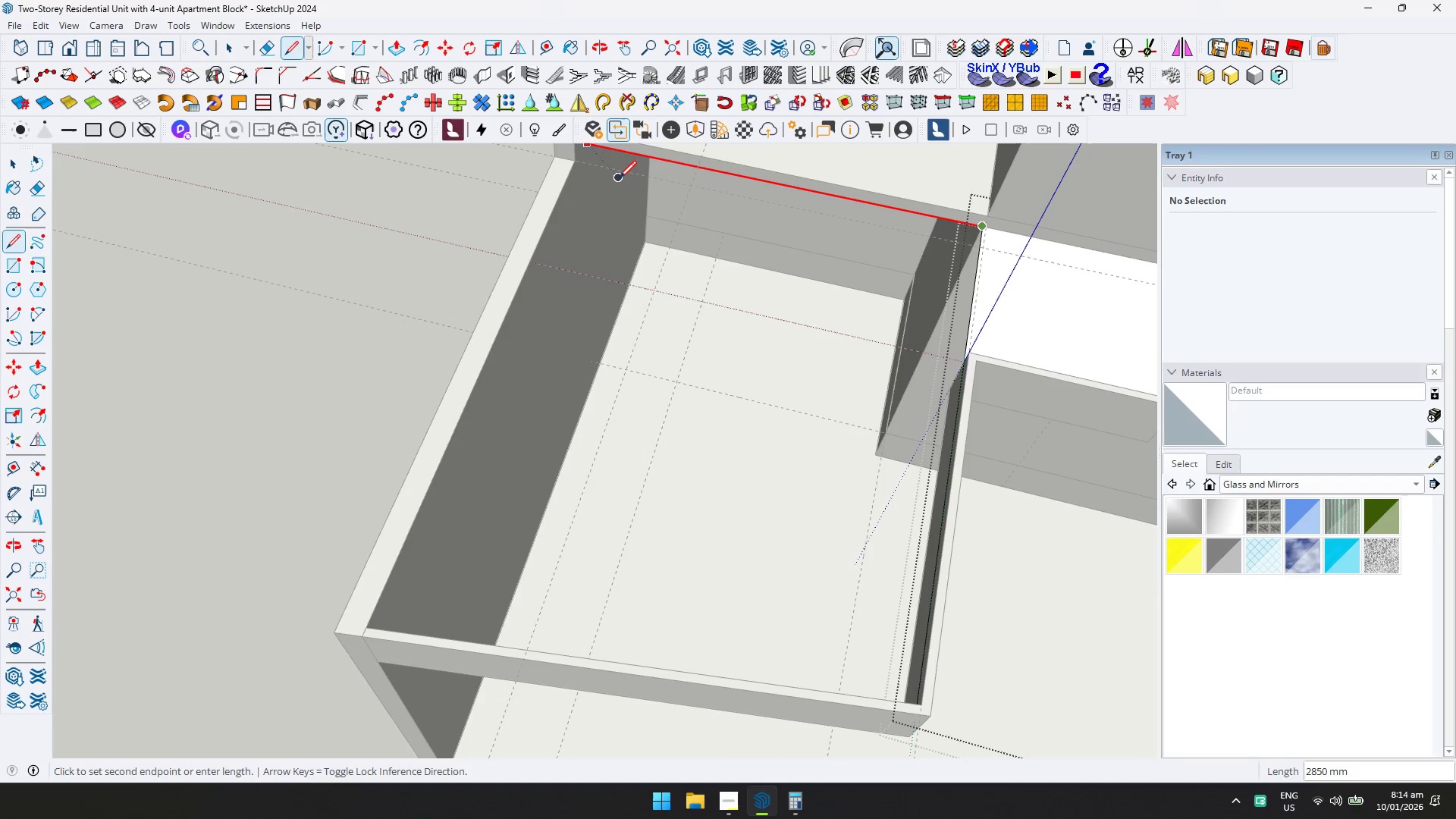 
left_click([617, 177])
 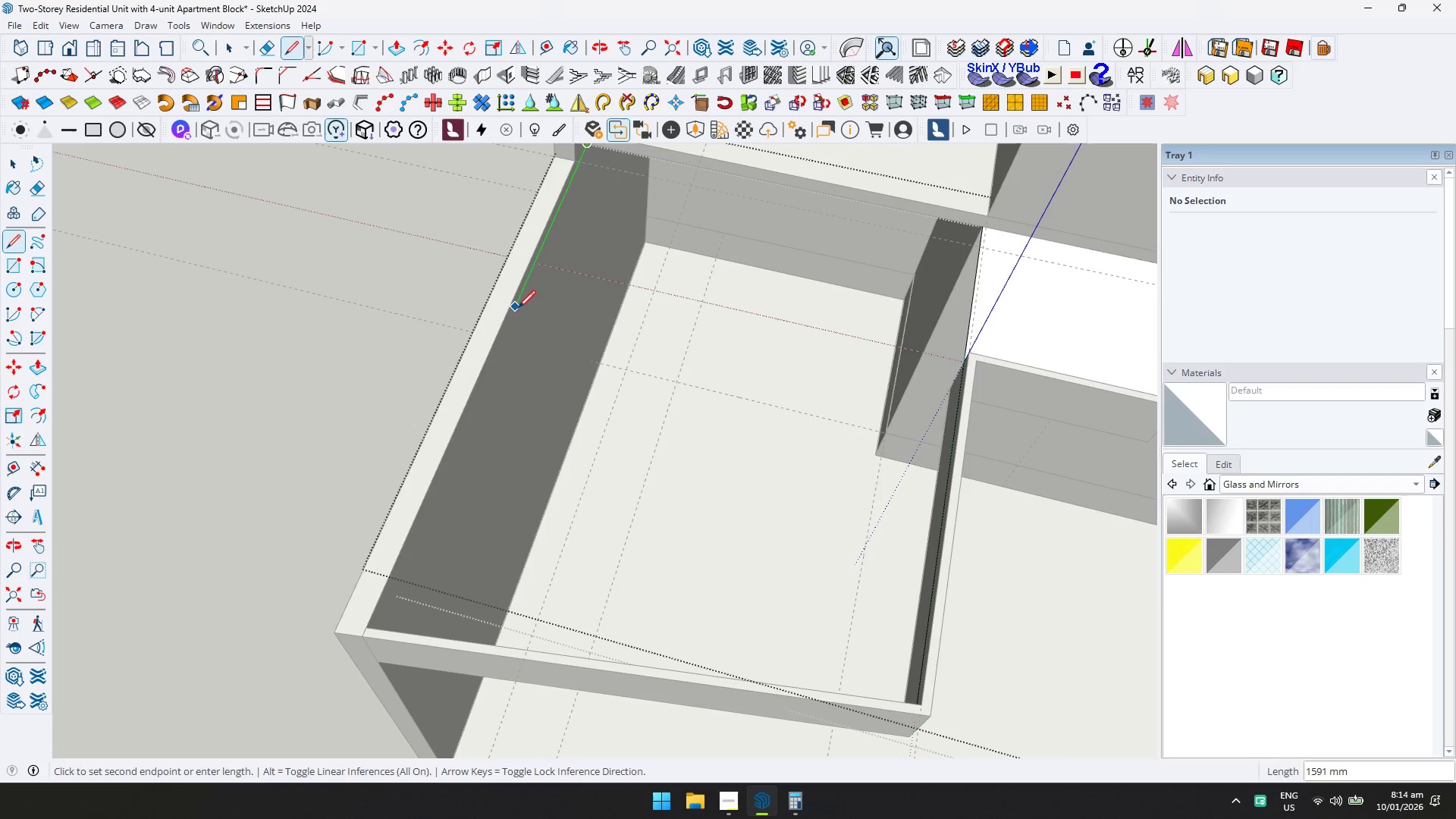 
key(ArrowLeft)
 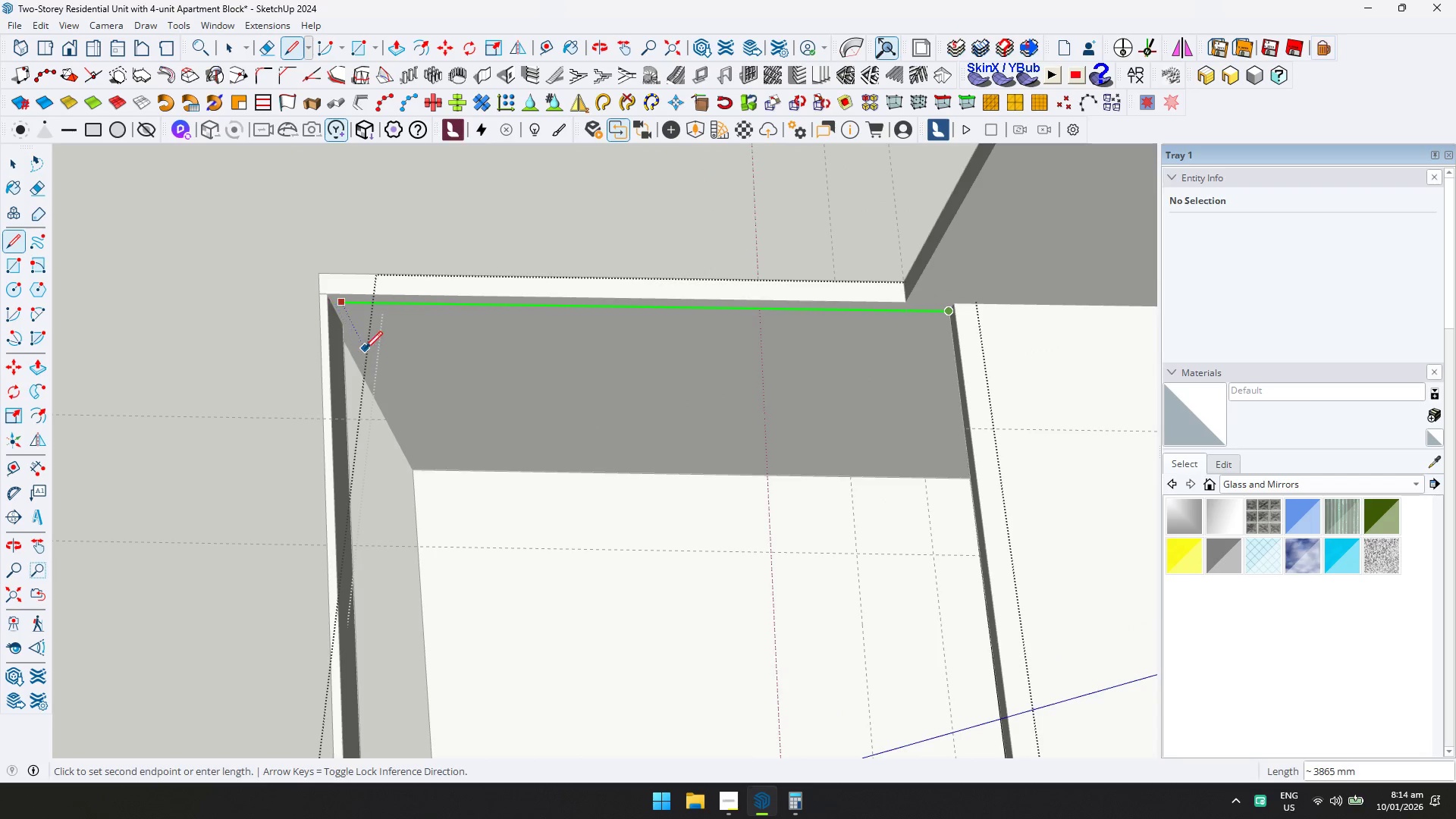 
left_click([344, 317])
 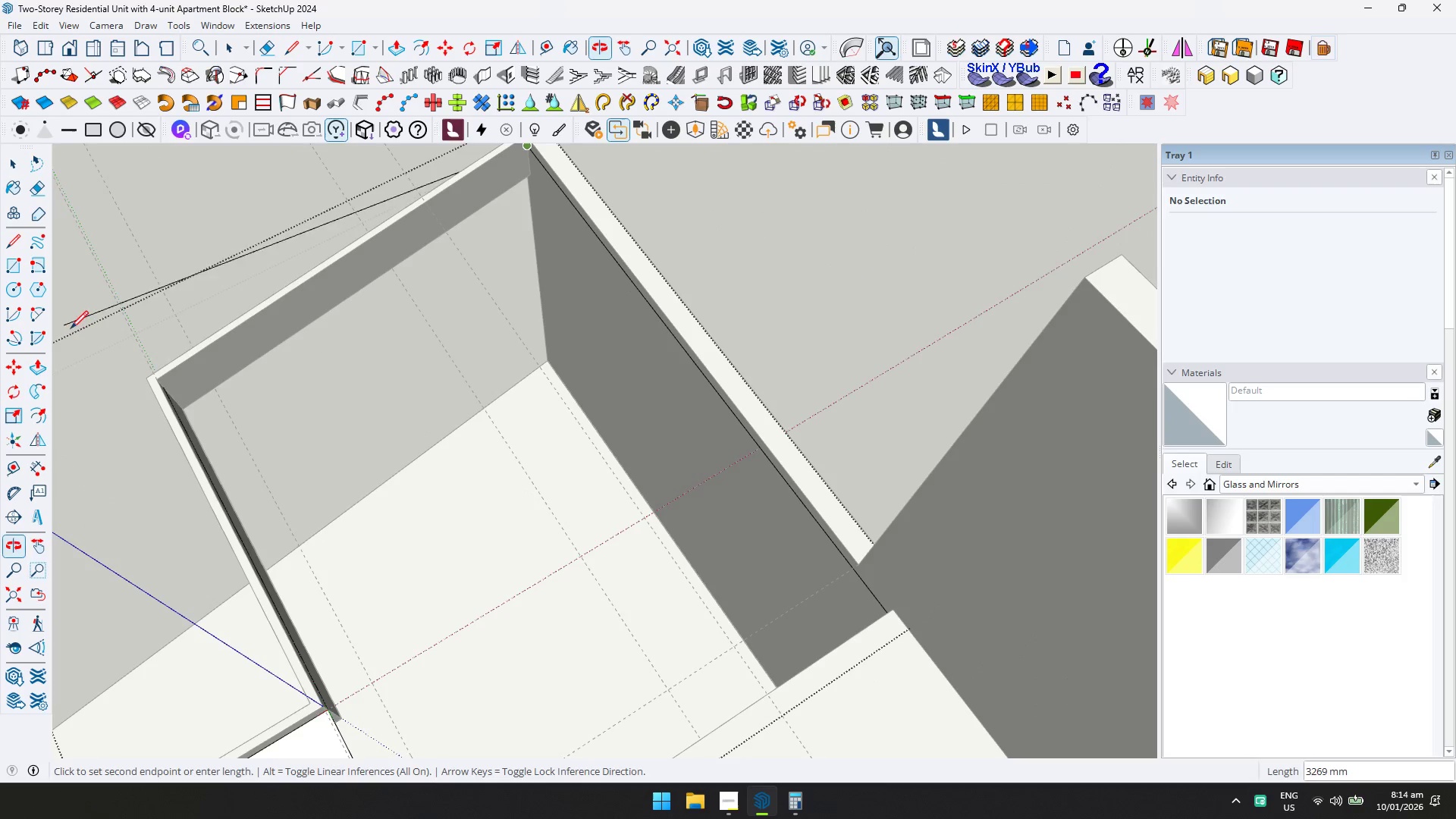 
scroll: coordinate [146, 377], scroll_direction: up, amount: 1.0
 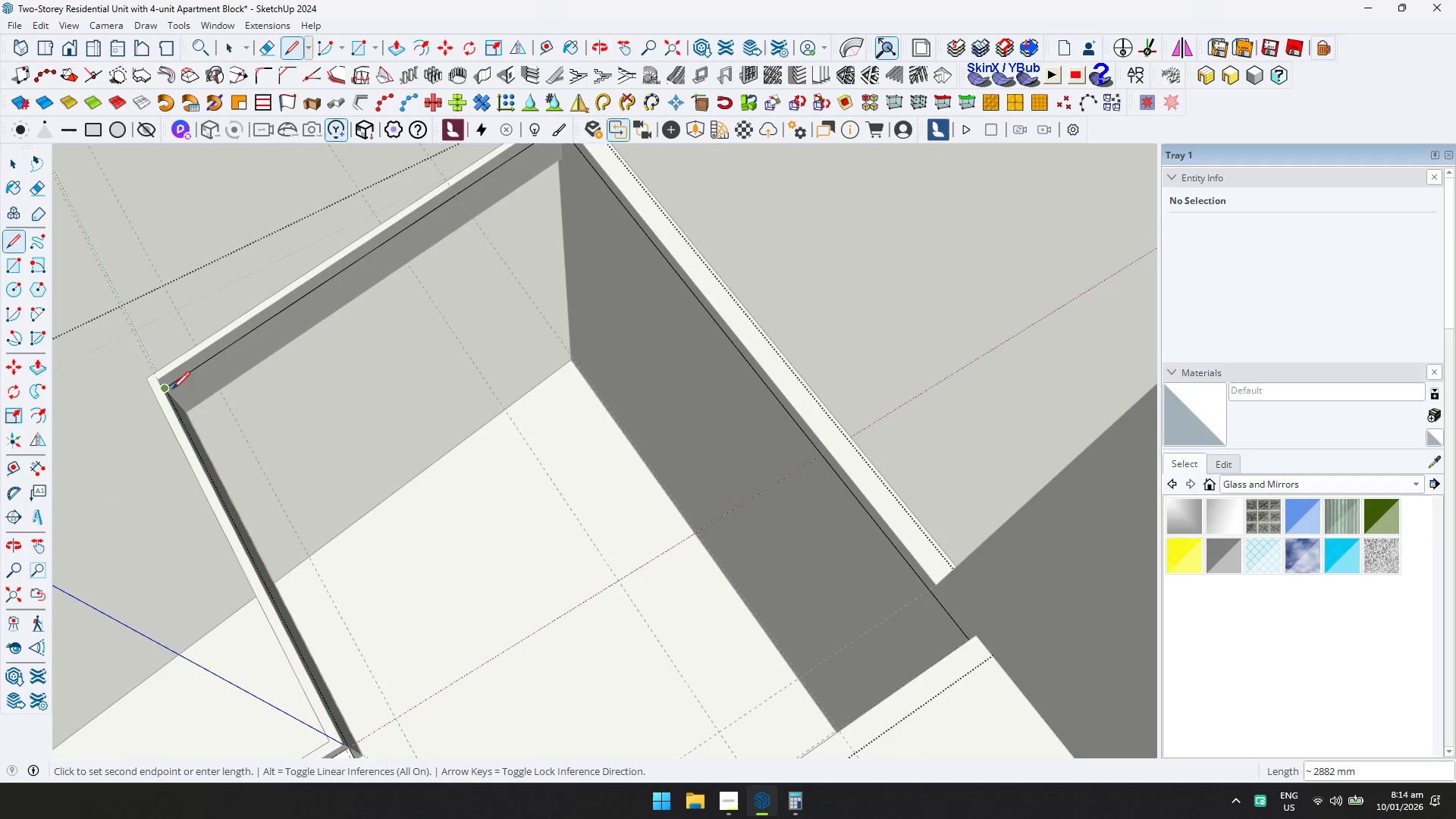 
left_click([172, 389])
 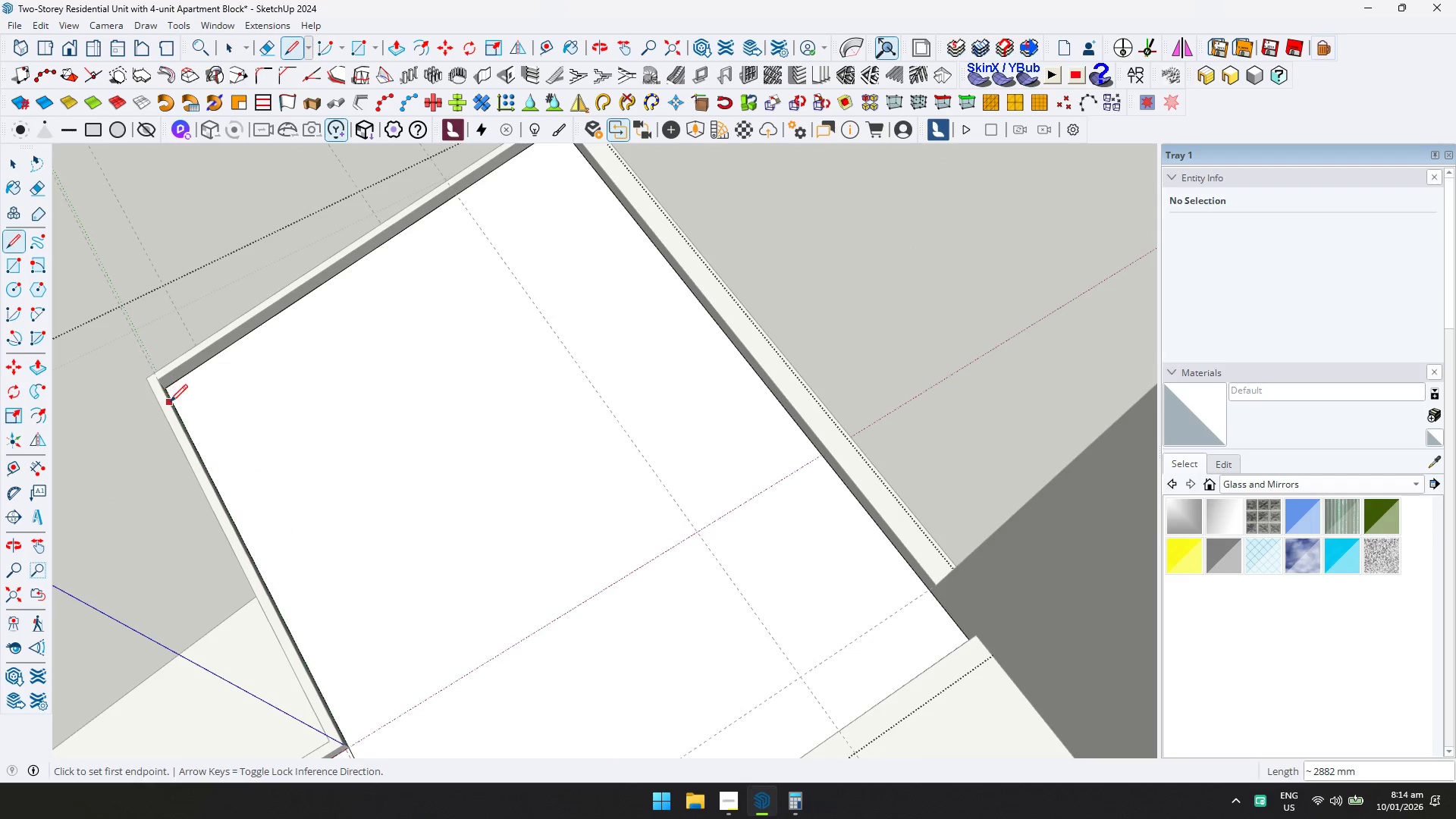 
scroll: coordinate [531, 402], scroll_direction: down, amount: 2.0
 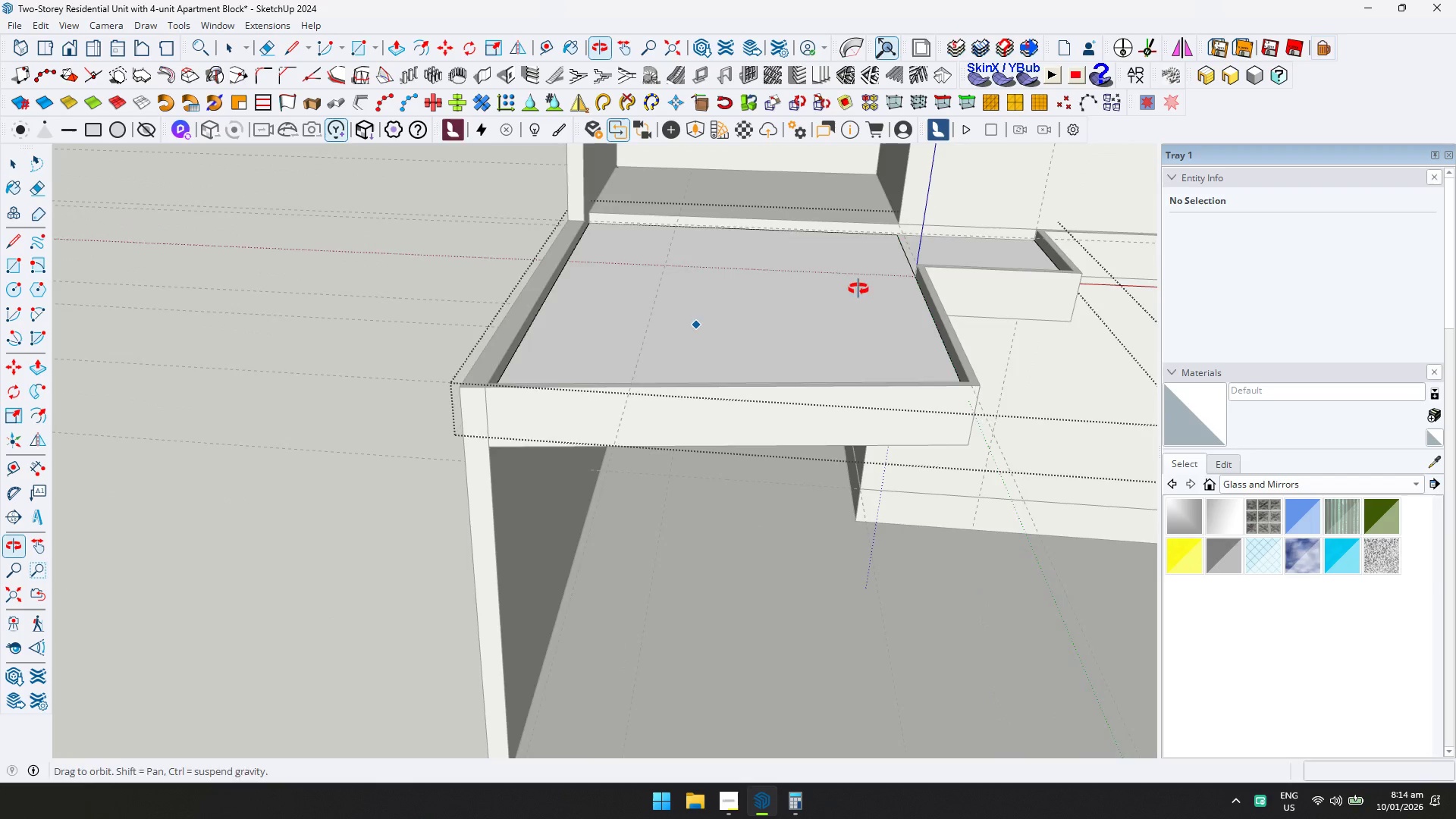 
key(Space)
 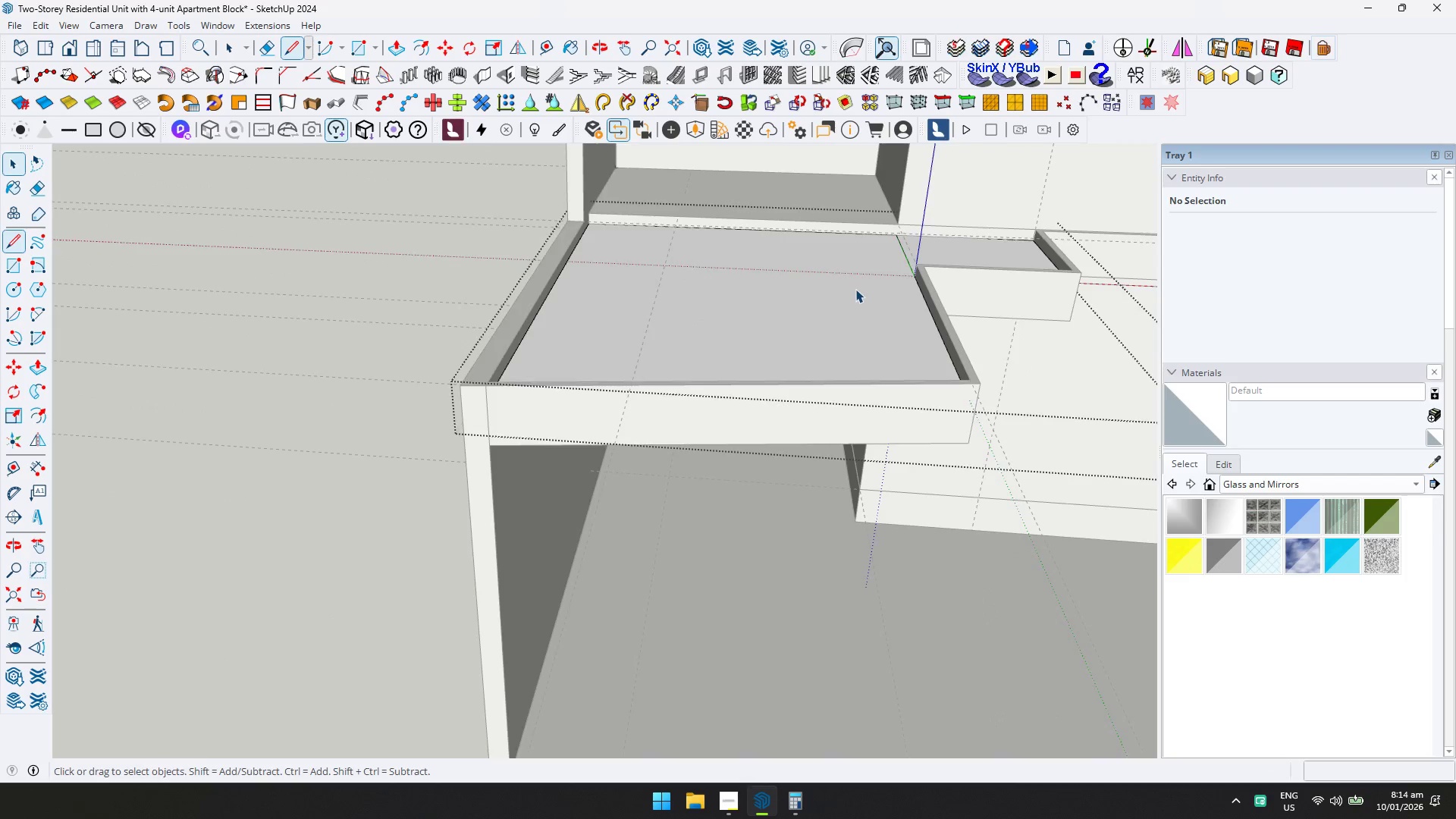 
key(Escape)
 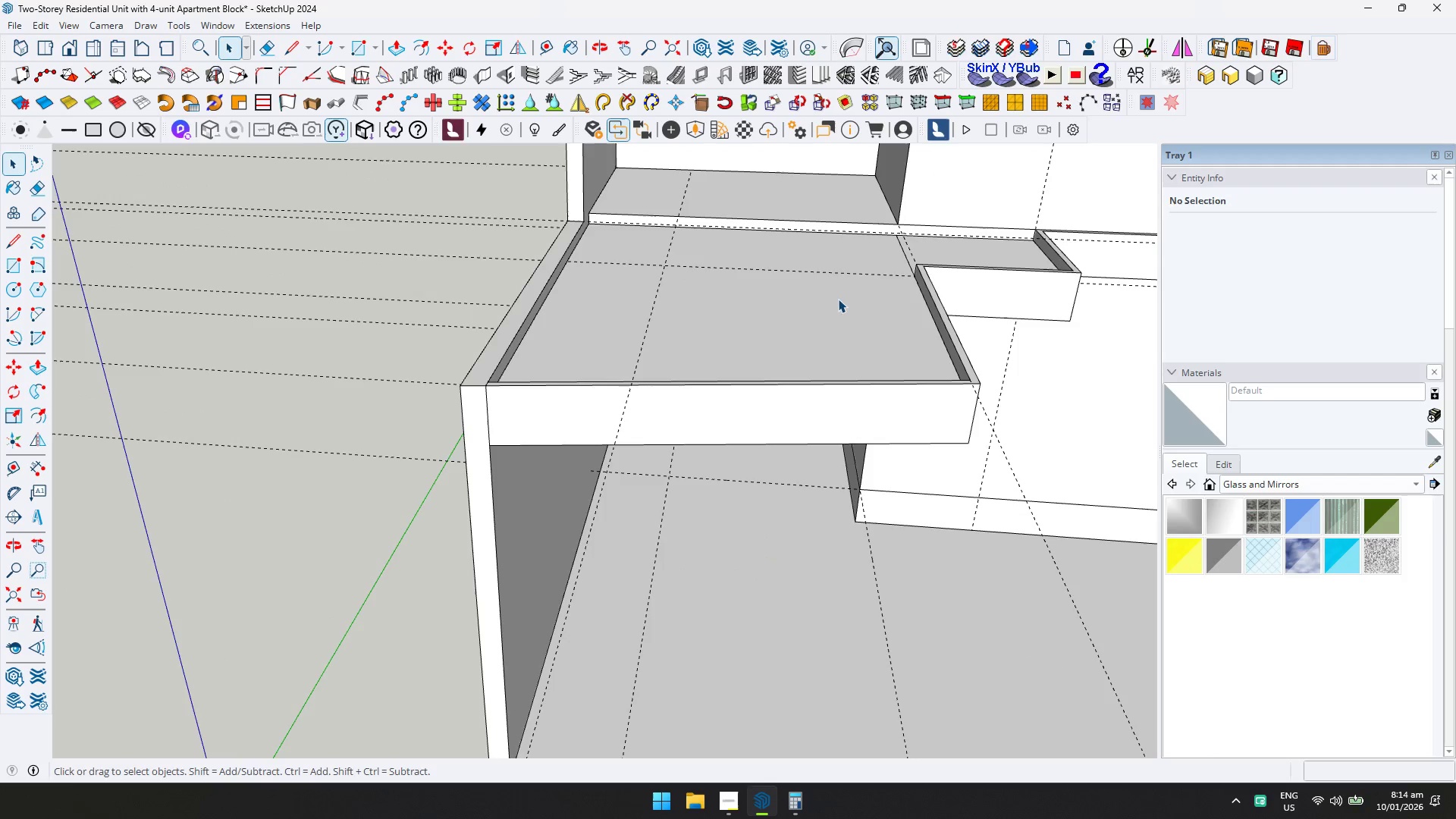 
key(Shift+ShiftLeft)
 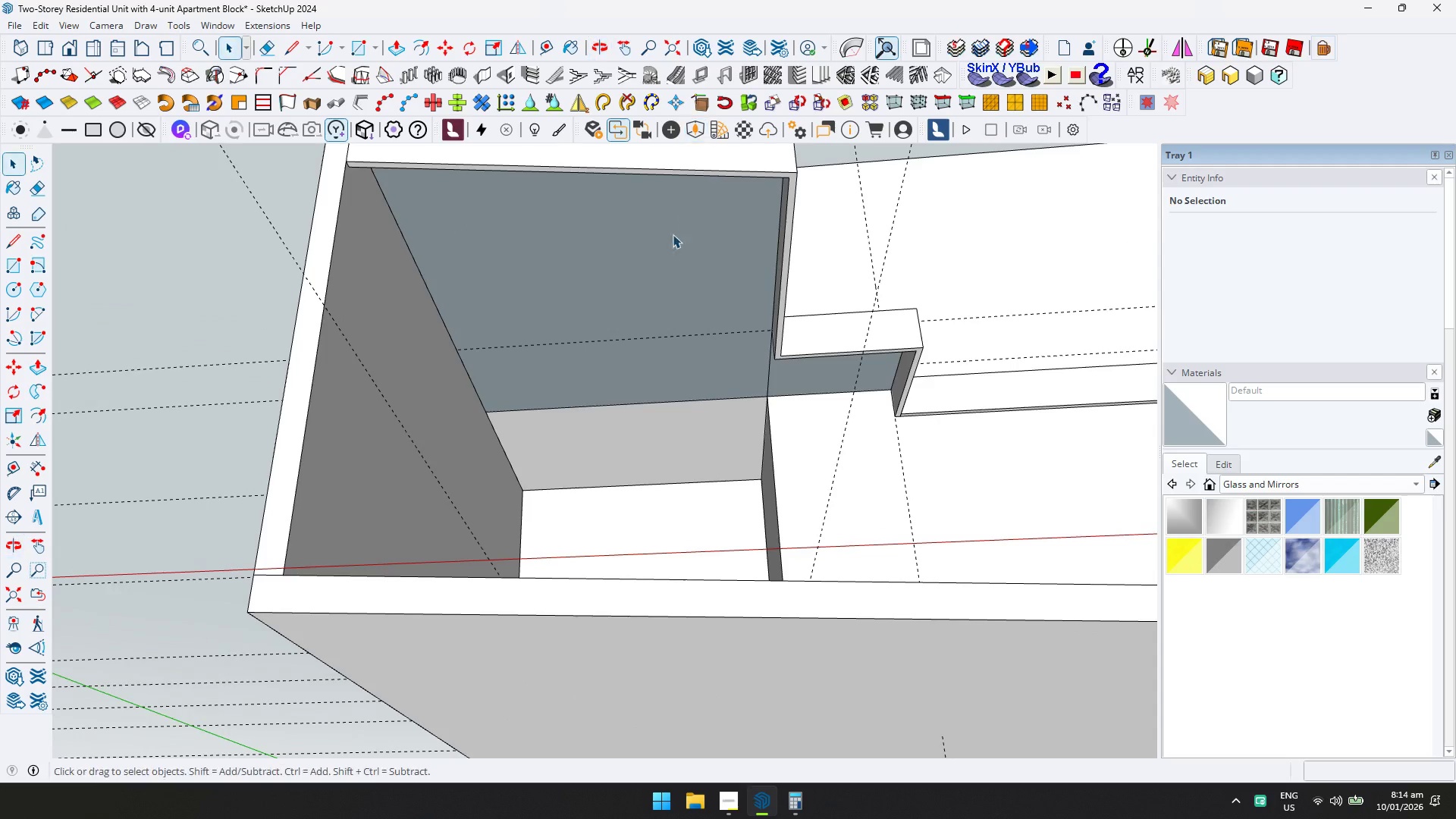 
double_click([665, 243])
 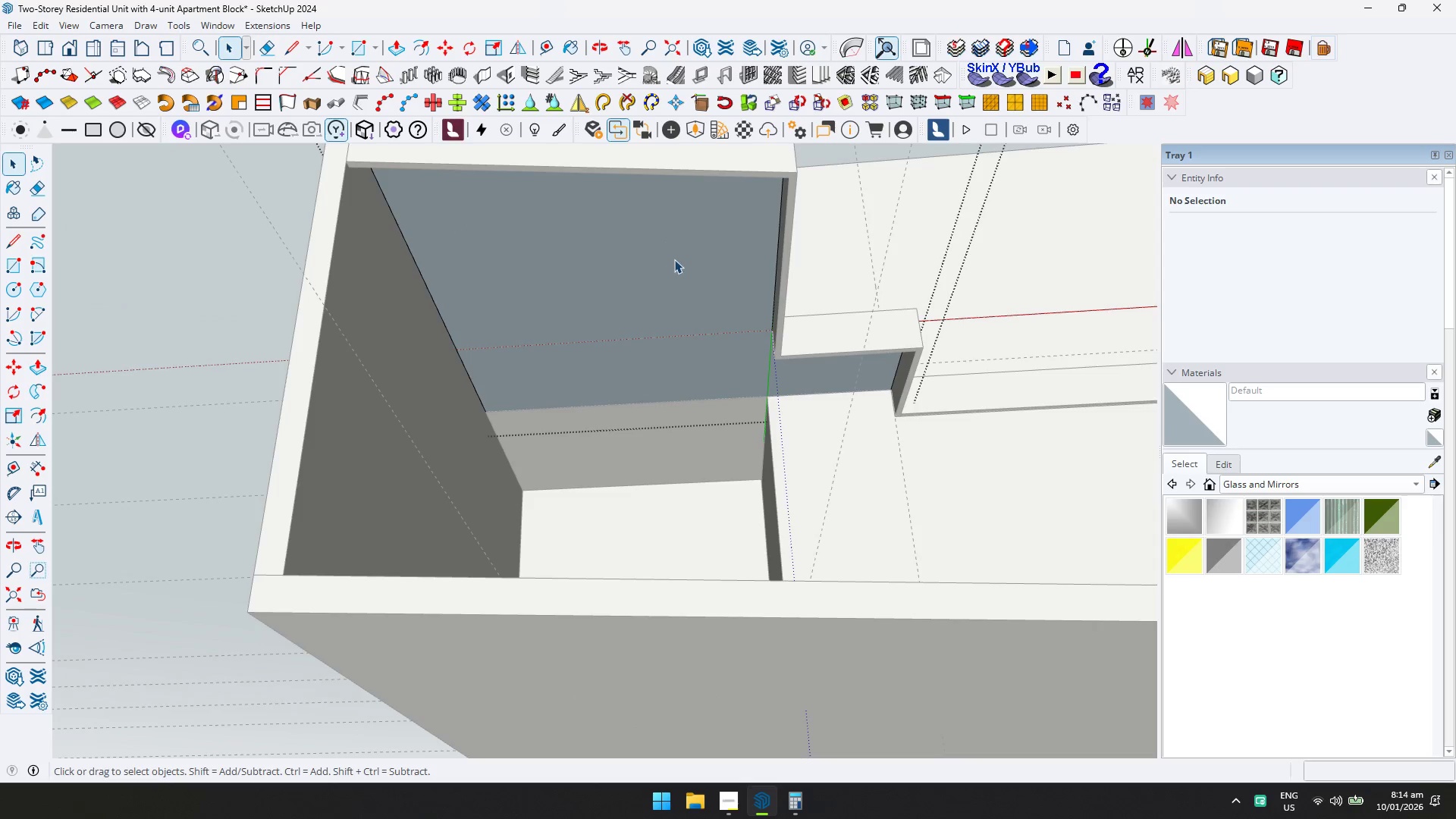 
triple_click([674, 259])
 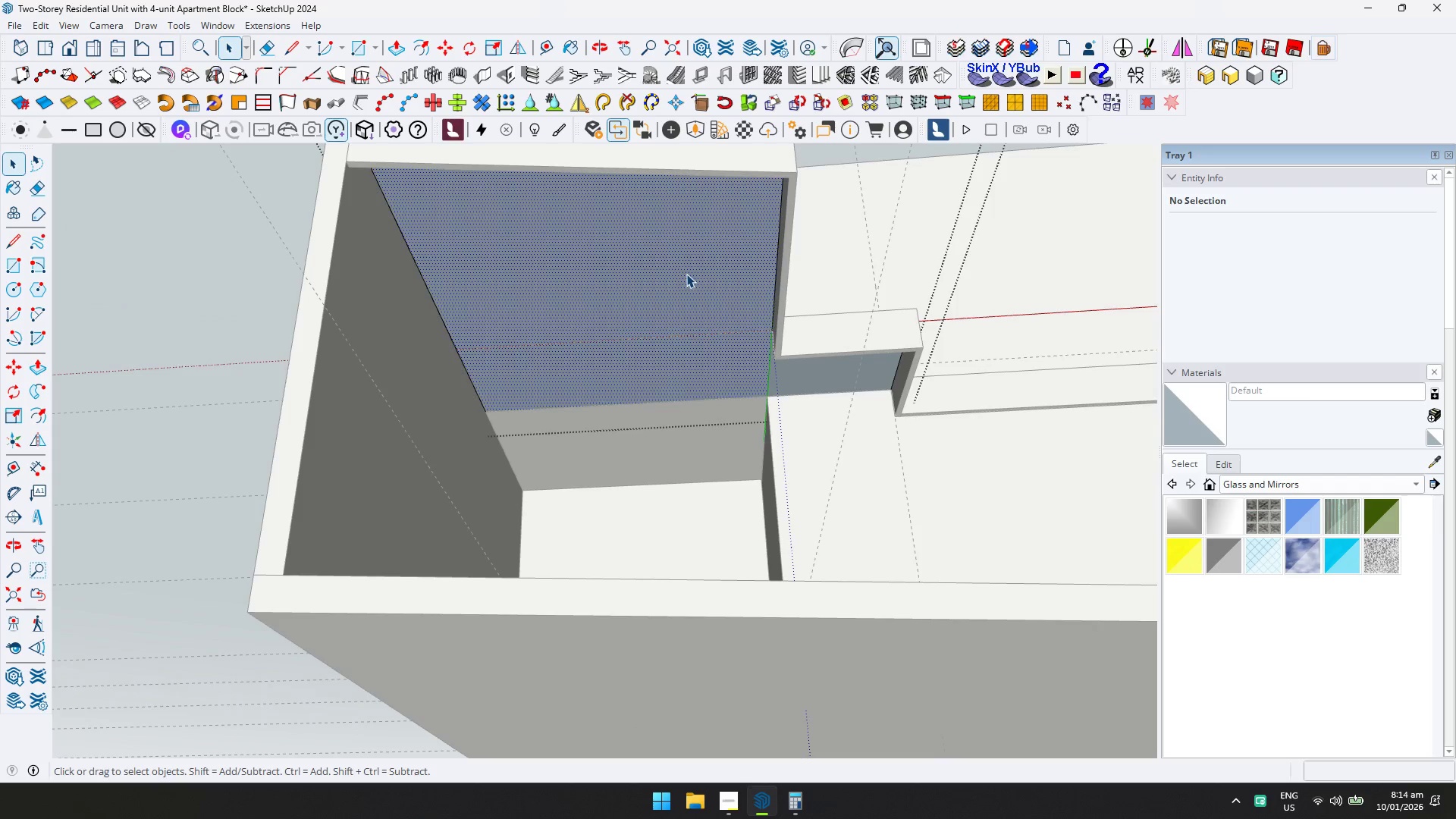 
key(Escape)
 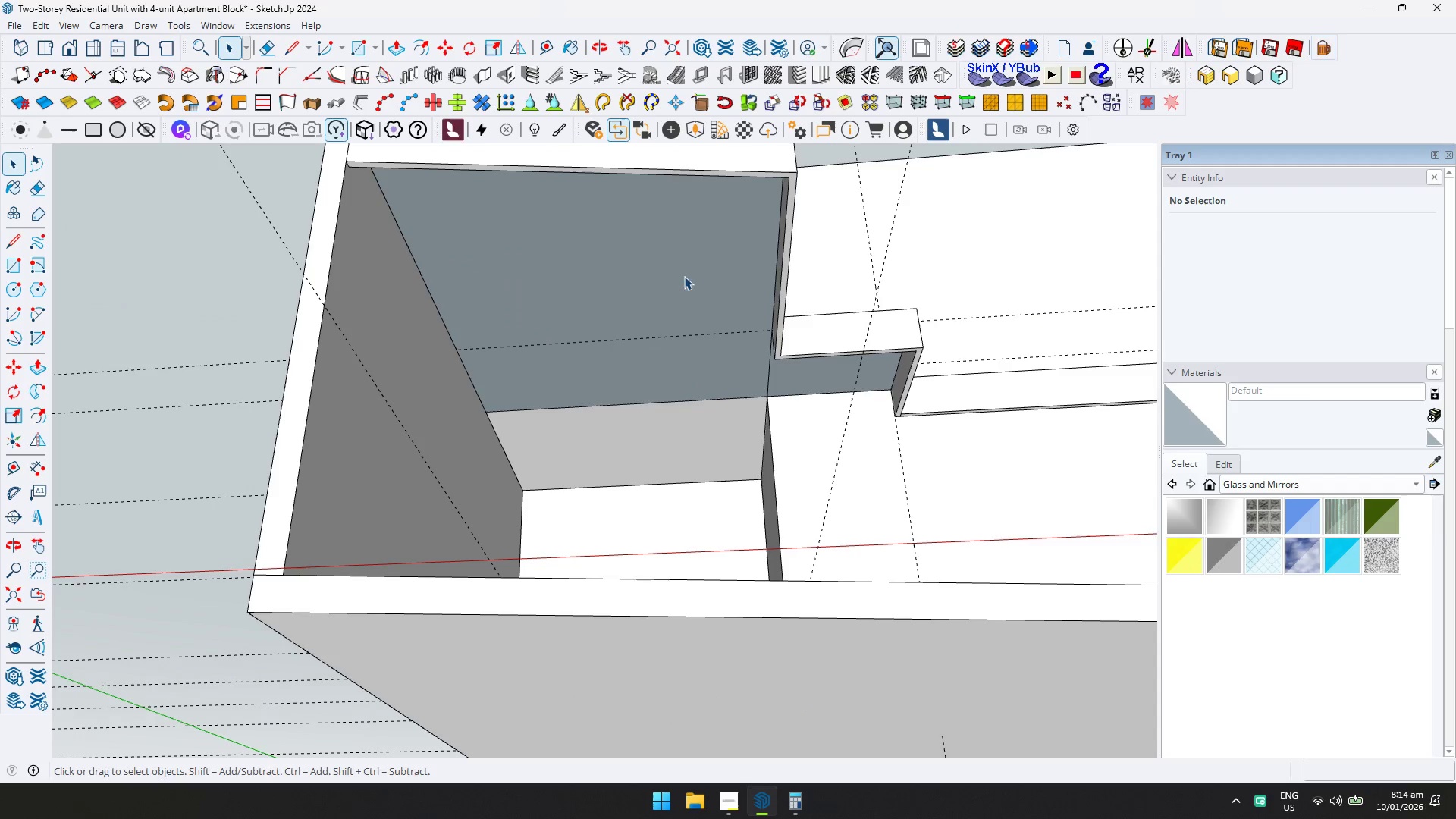 
left_click([679, 275])
 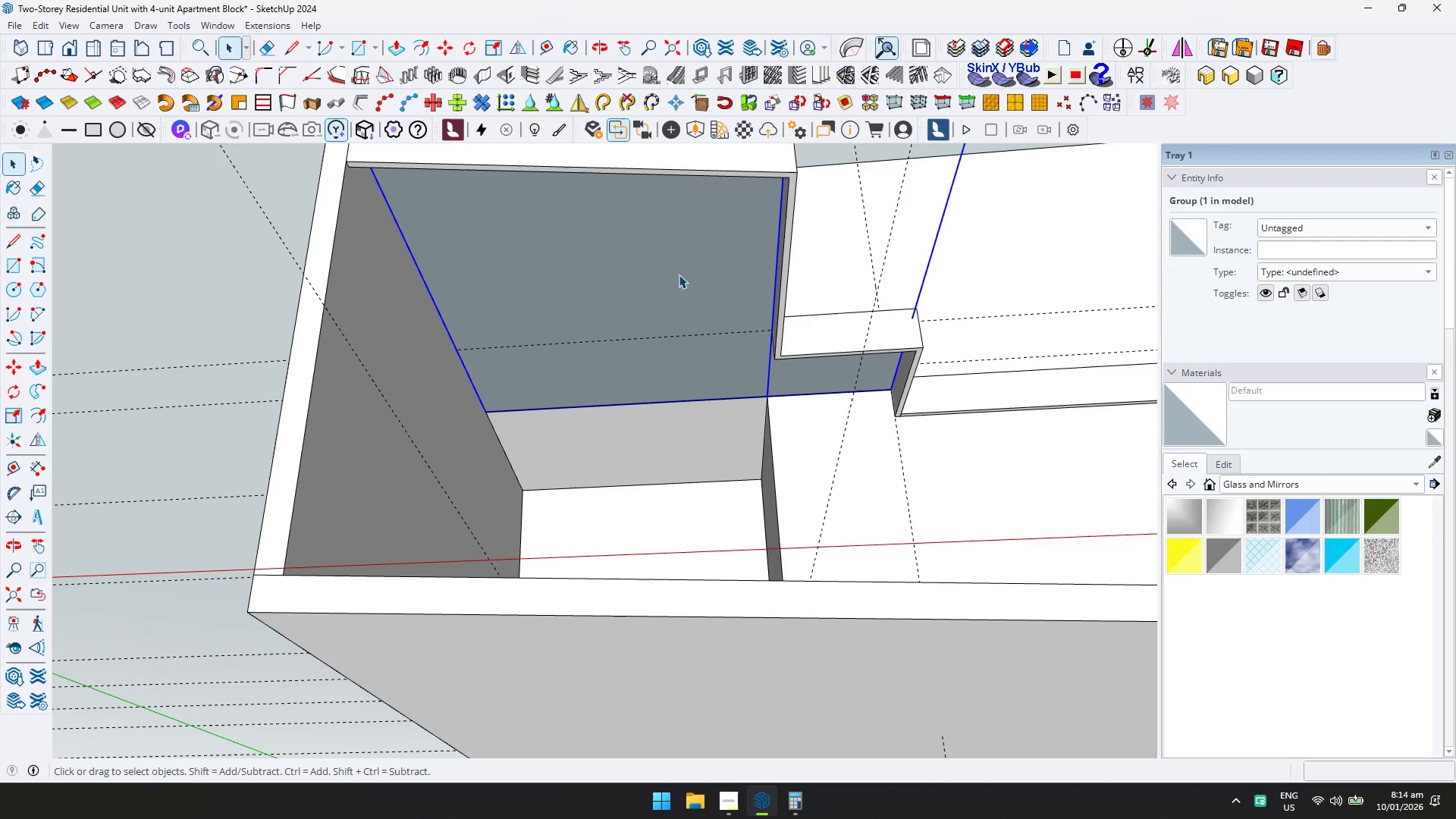 
key(M)
 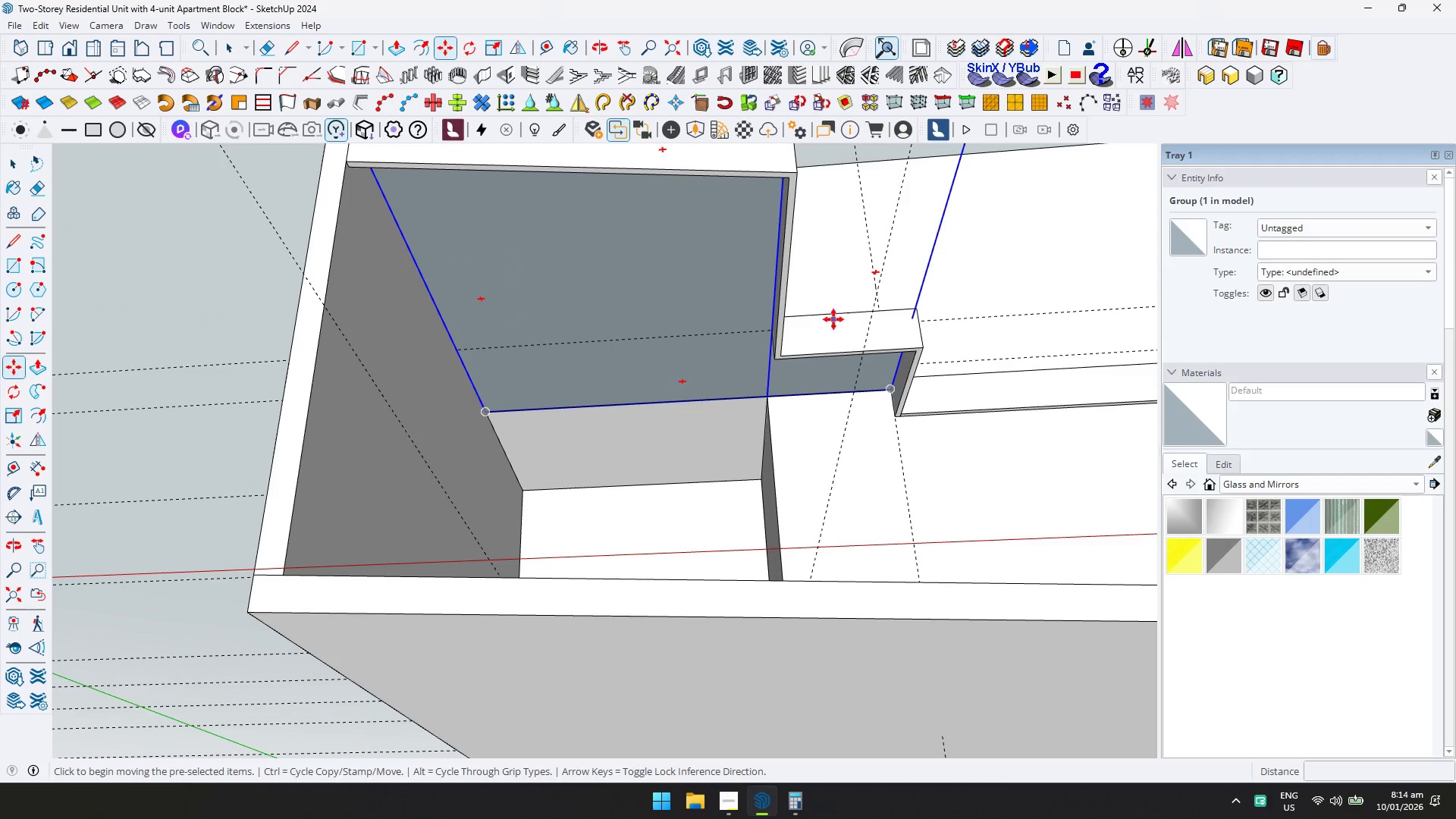 
scroll: coordinate [894, 394], scroll_direction: up, amount: 4.0
 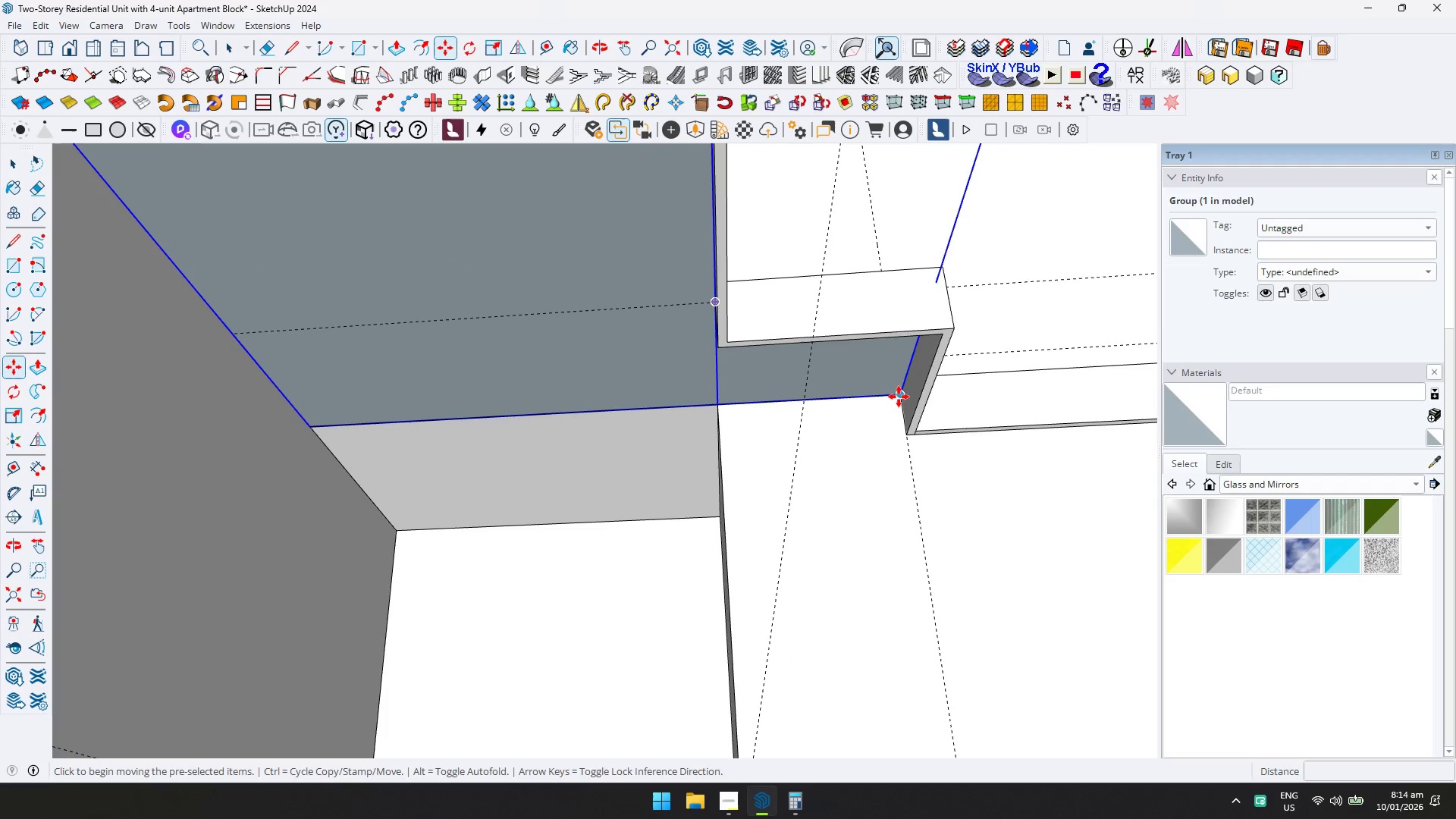 
left_click([899, 397])
 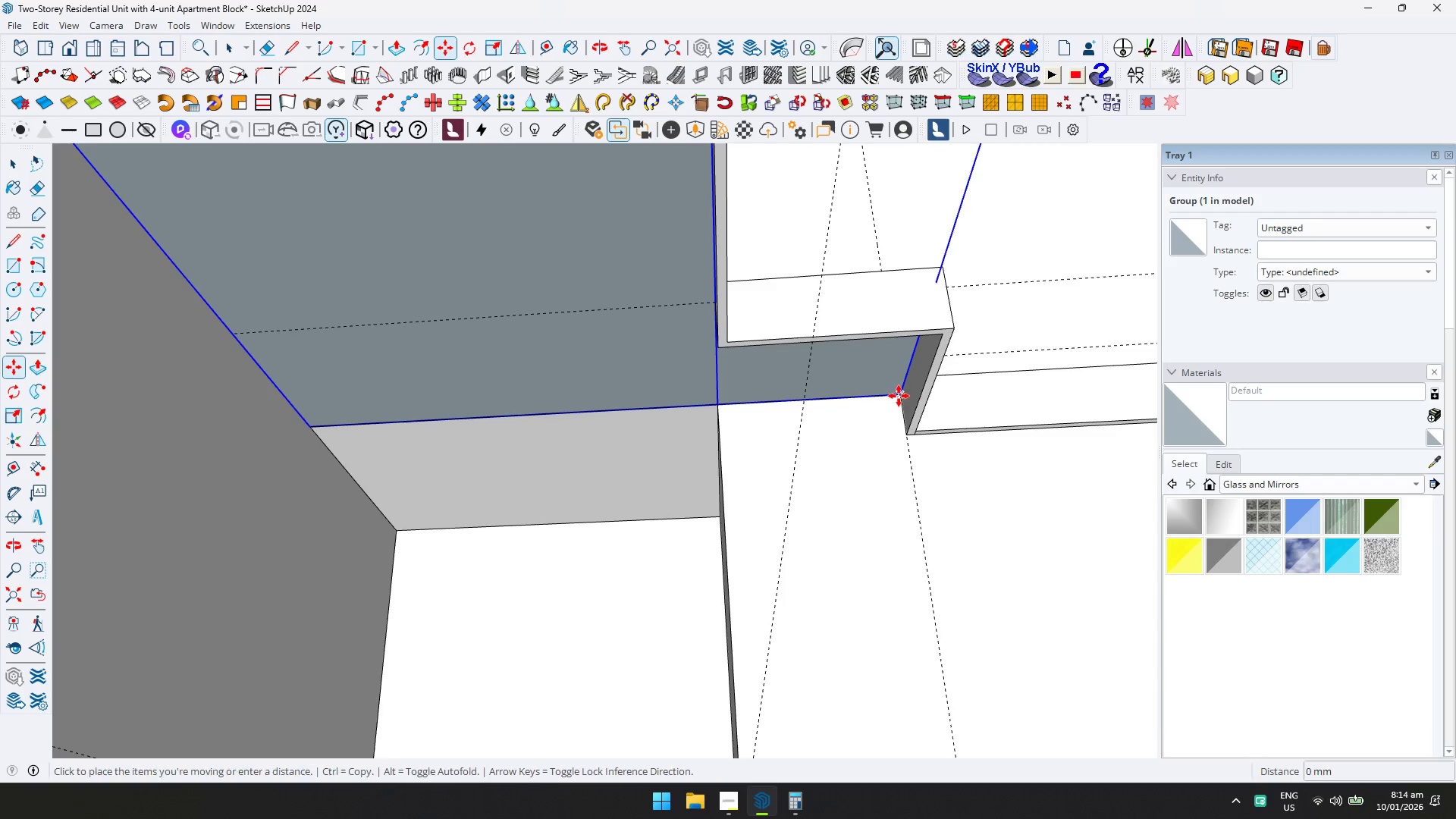 
key(ArrowUp)
 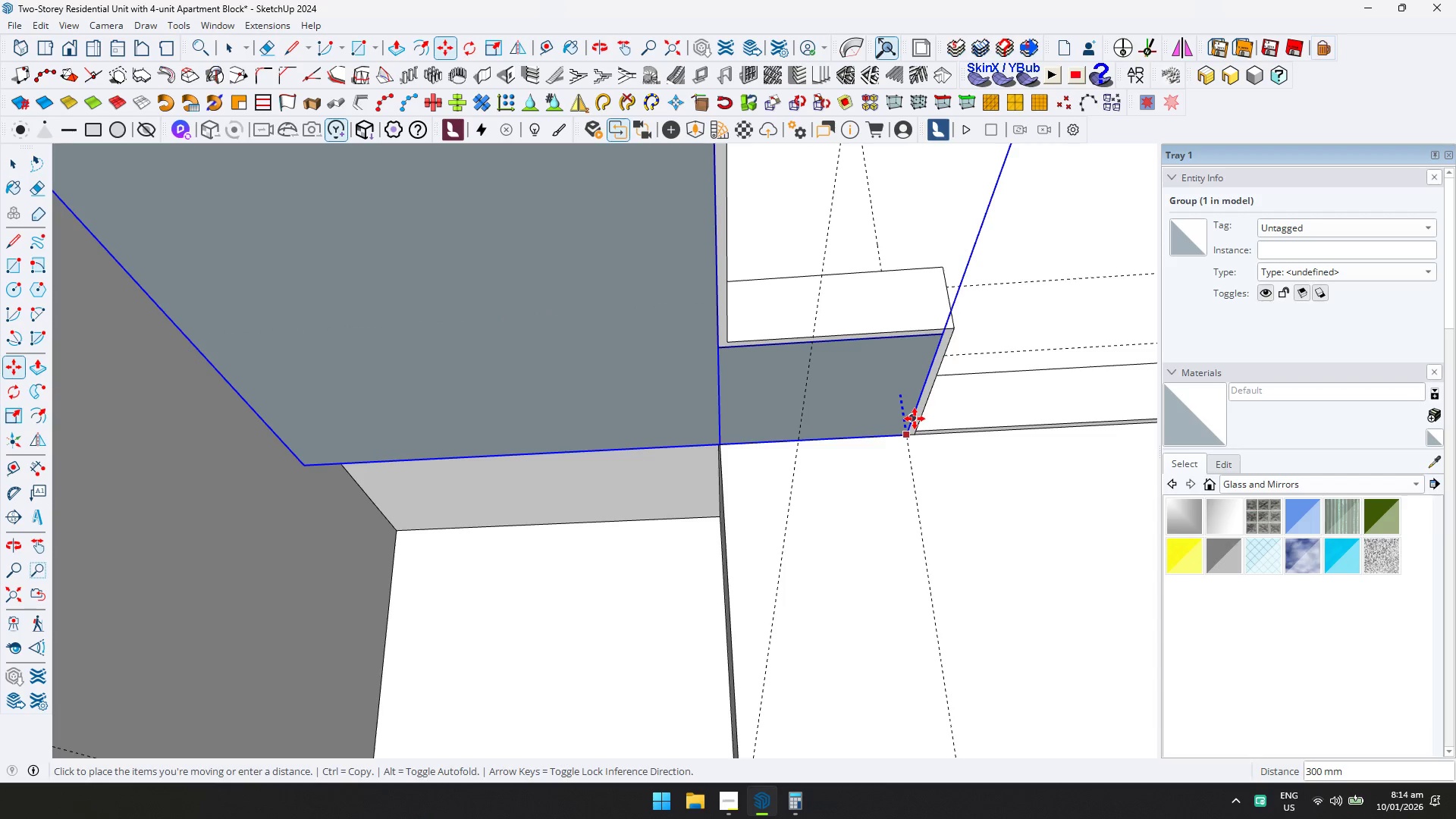 
left_click([915, 419])
 